 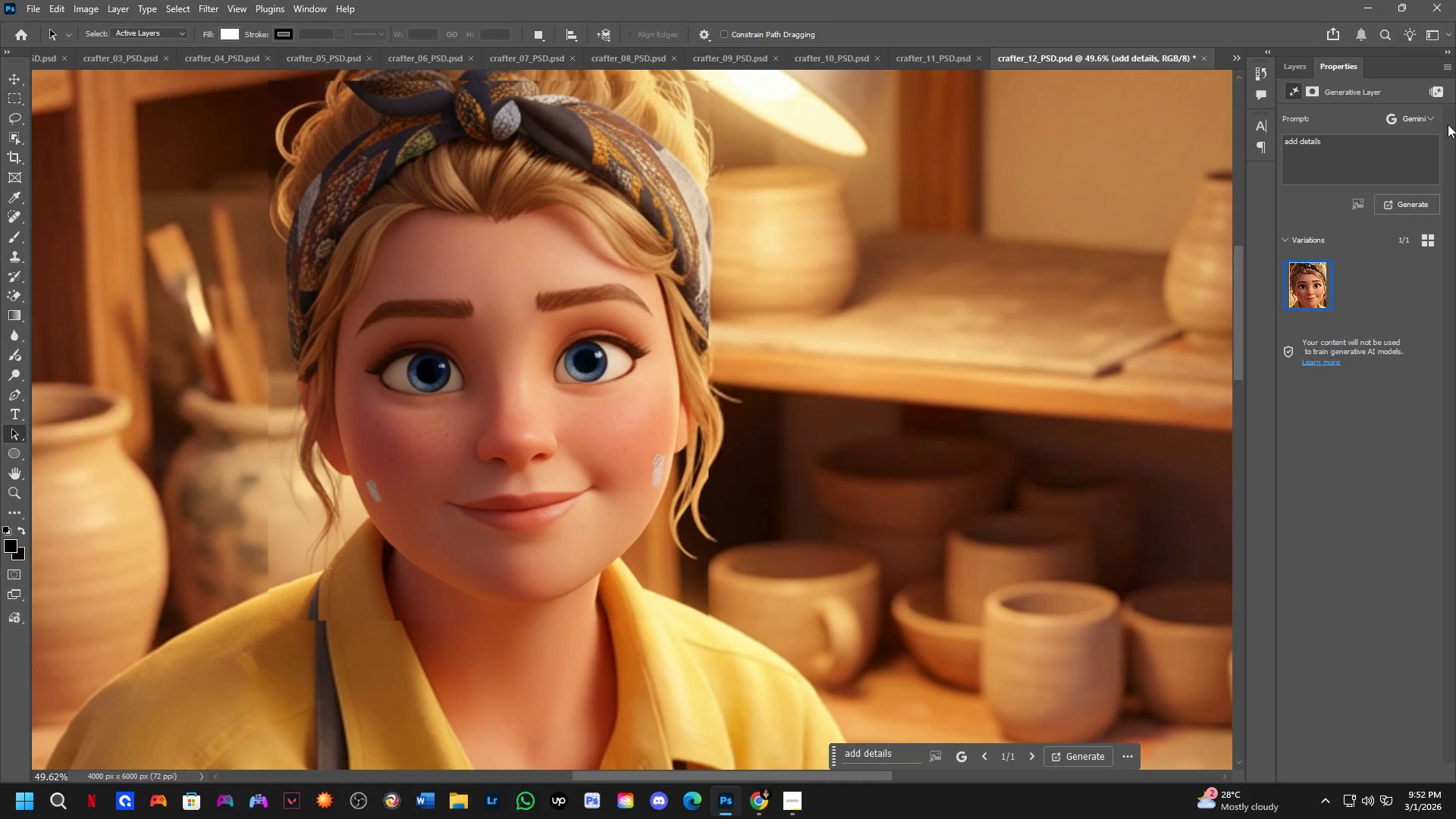 
left_click([1297, 67])
 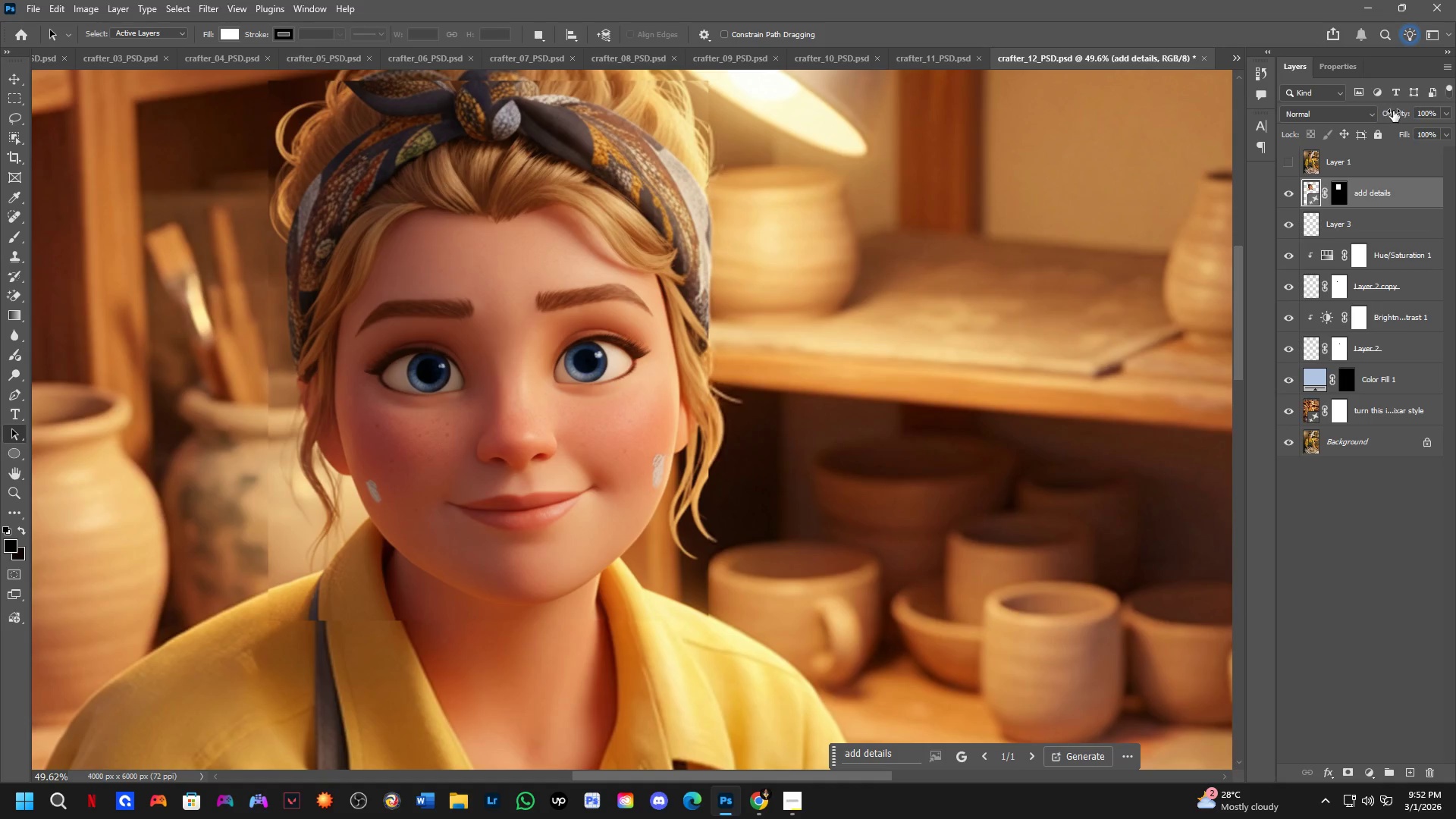 
left_click_drag(start_coordinate=[1398, 115], to_coordinate=[1384, 119])
 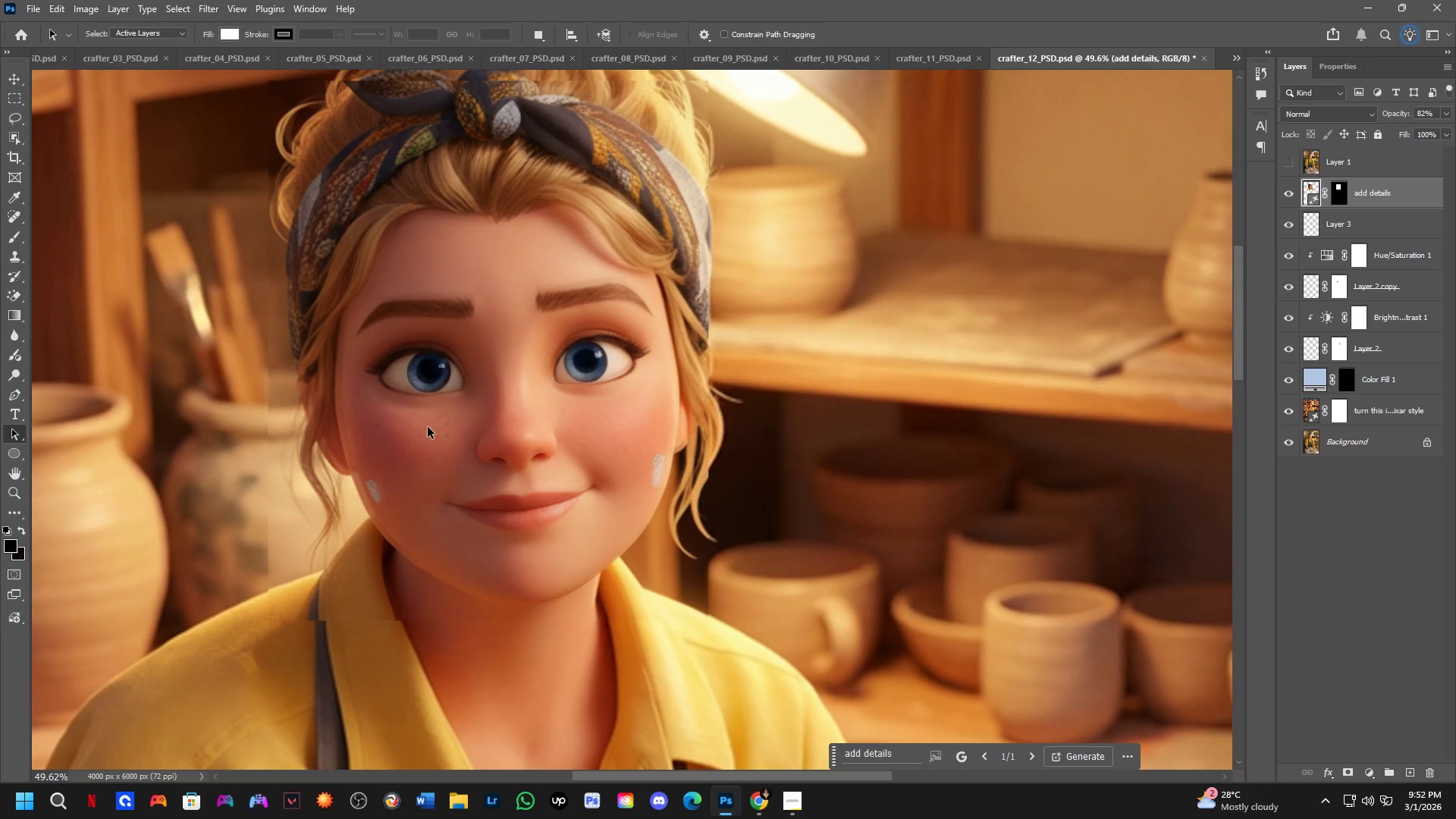 
scroll: coordinate [440, 419], scroll_direction: up, amount: 2.0
 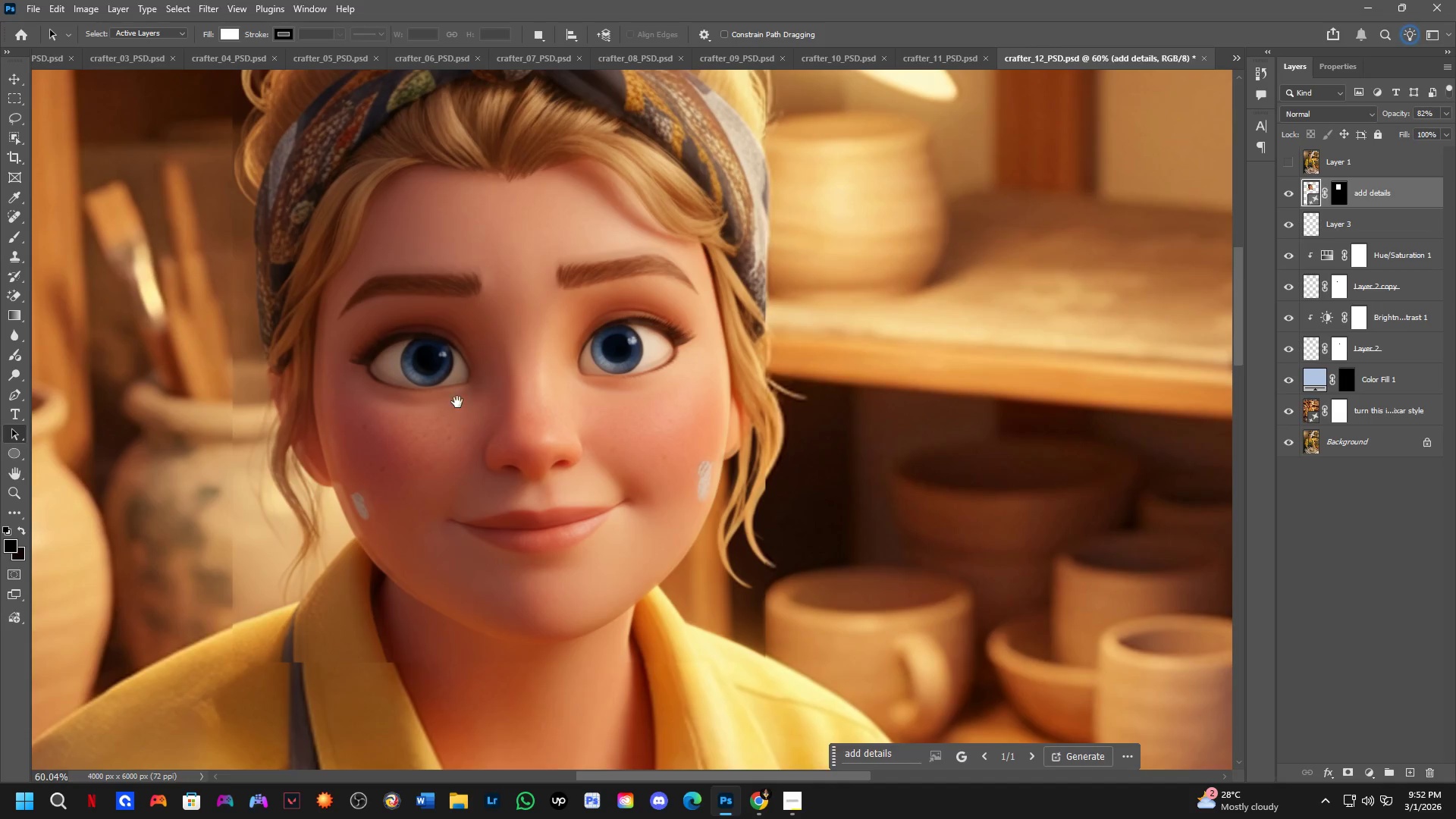 
hold_key(key=Space, duration=0.45)
 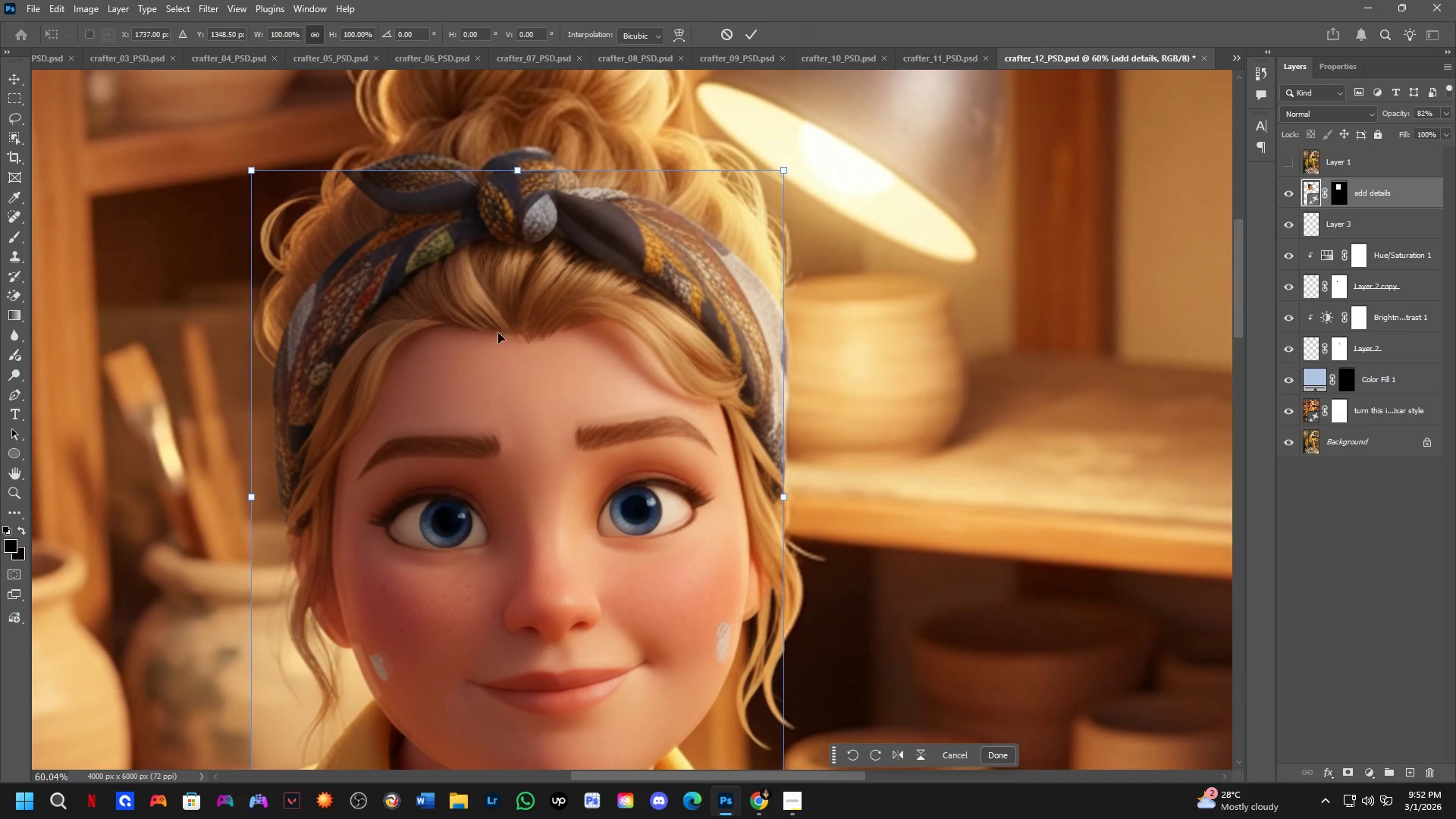 
left_click_drag(start_coordinate=[463, 410], to_coordinate=[482, 571])
 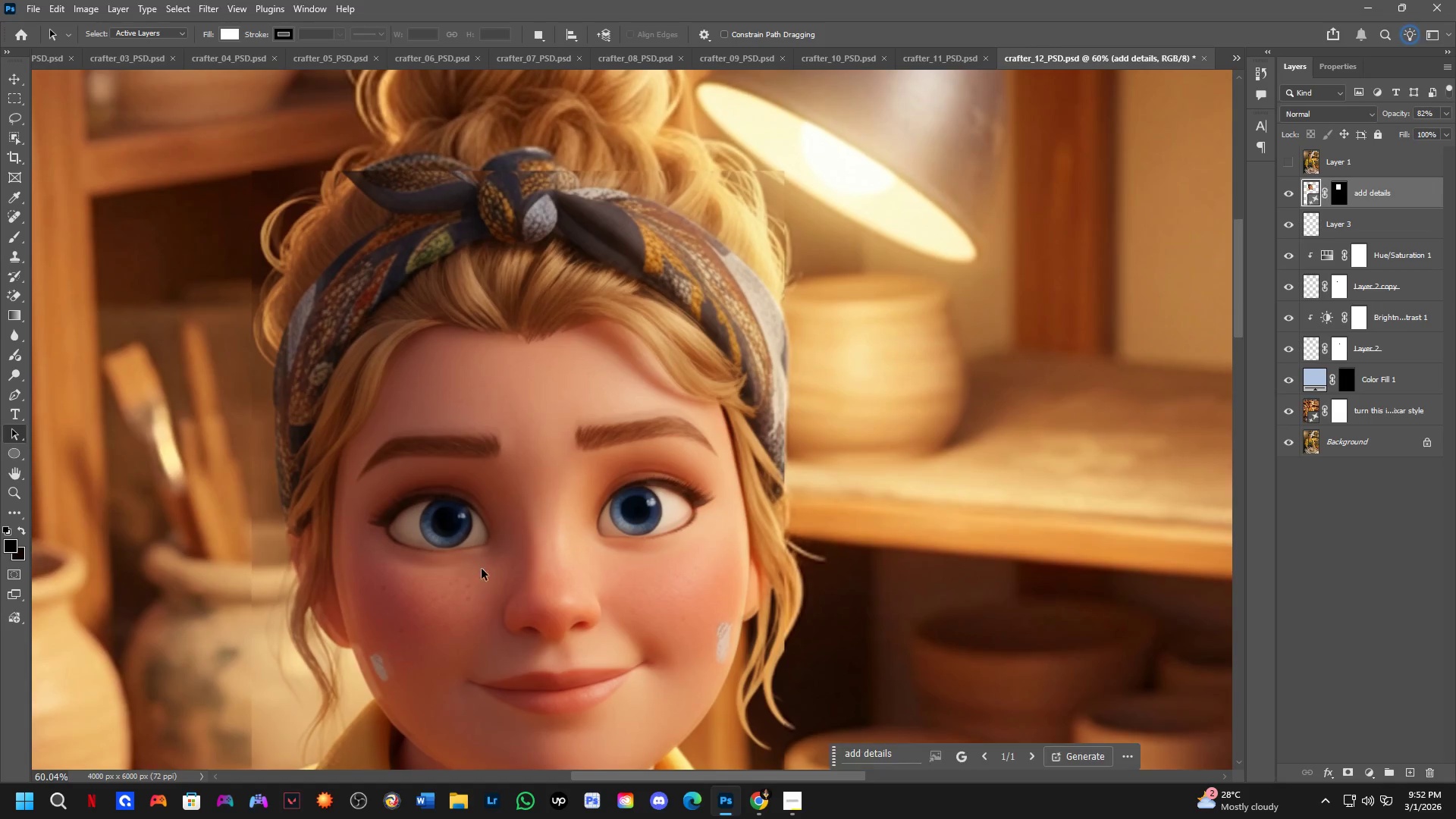 
key(Control+T)
 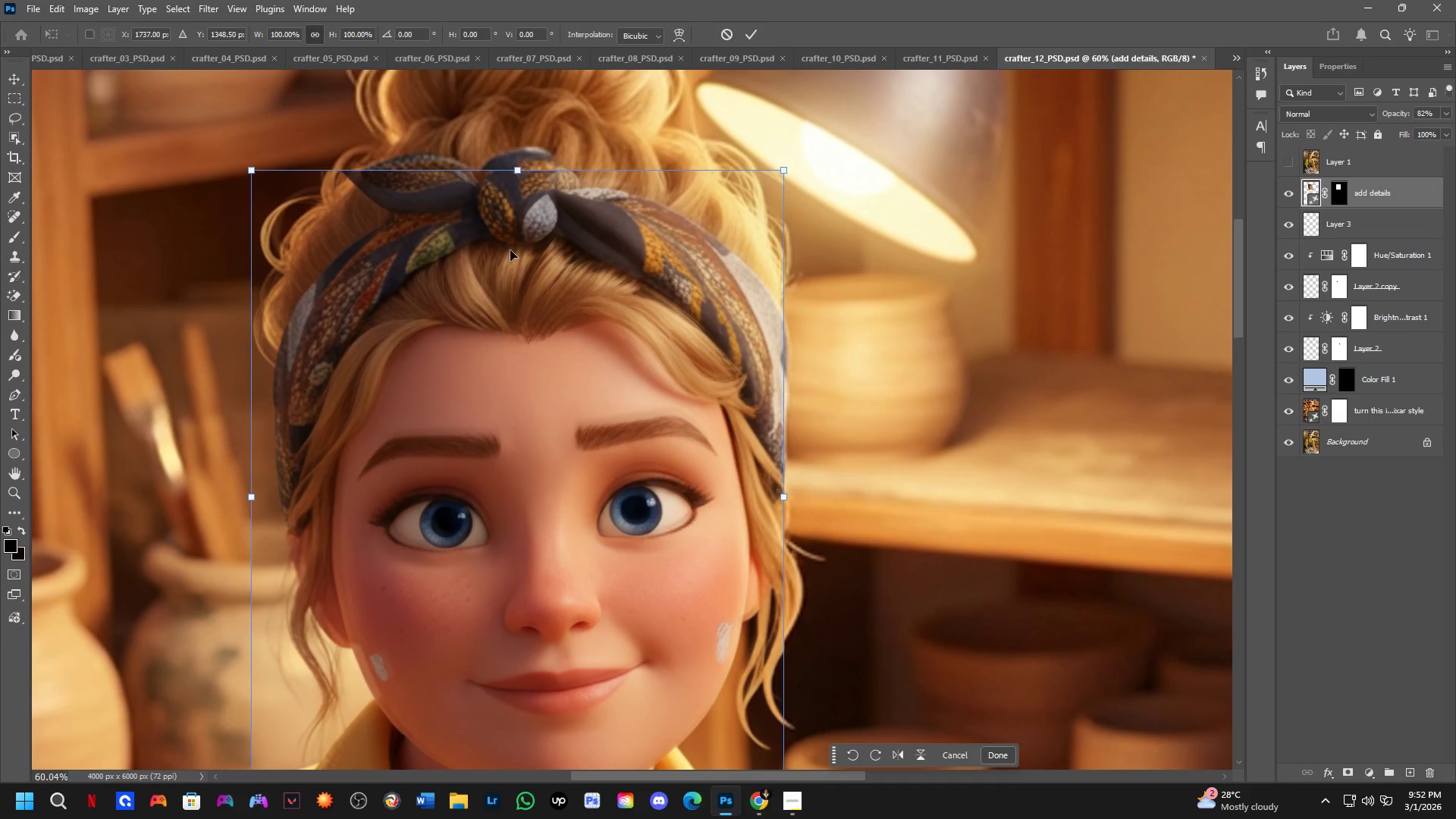 
scroll: coordinate [488, 187], scroll_direction: up, amount: 4.0
 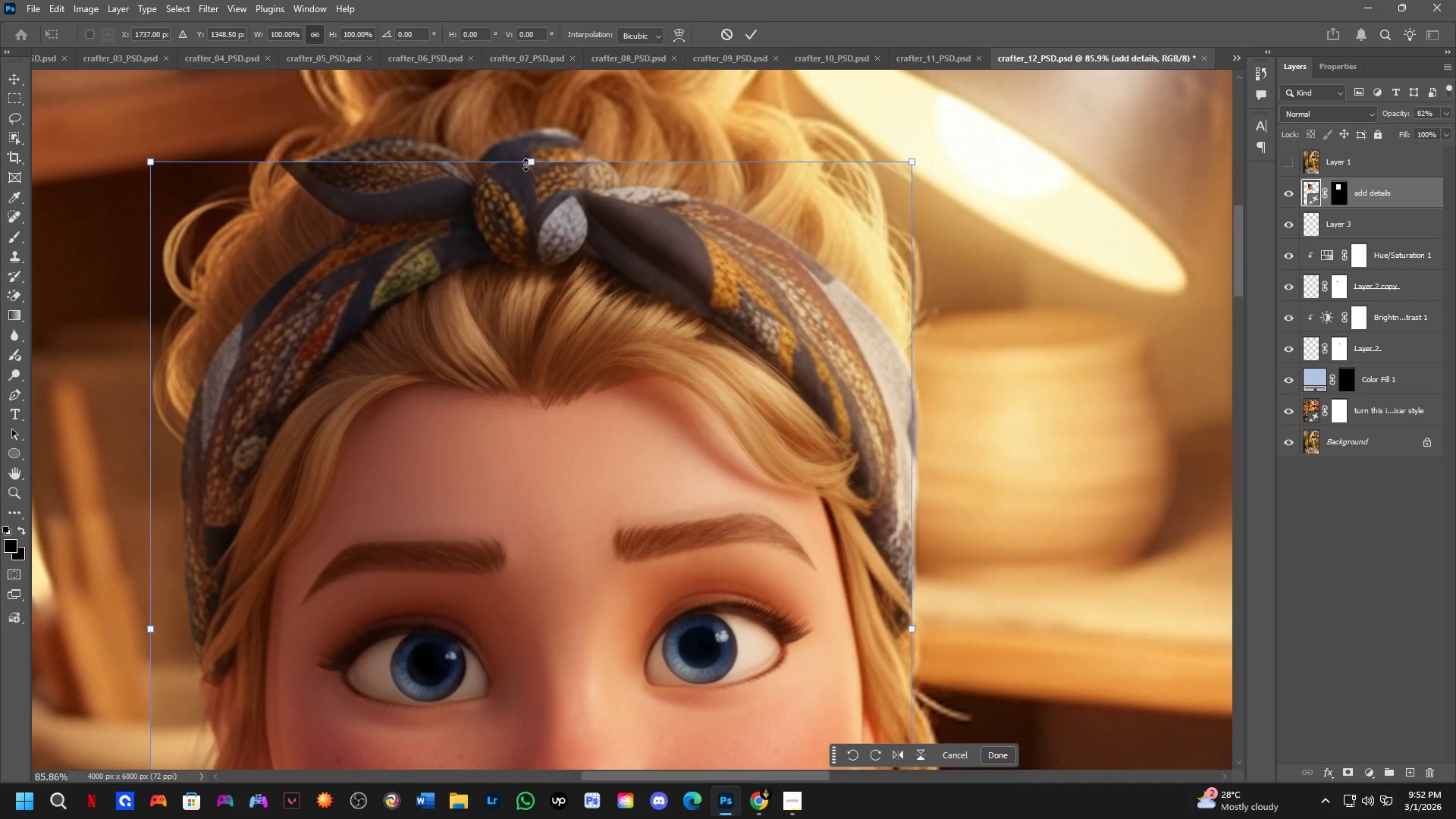 
hold_key(key=ShiftLeft, duration=1.39)
left_click_drag(start_coordinate=[526, 164], to_coordinate=[526, 150])
 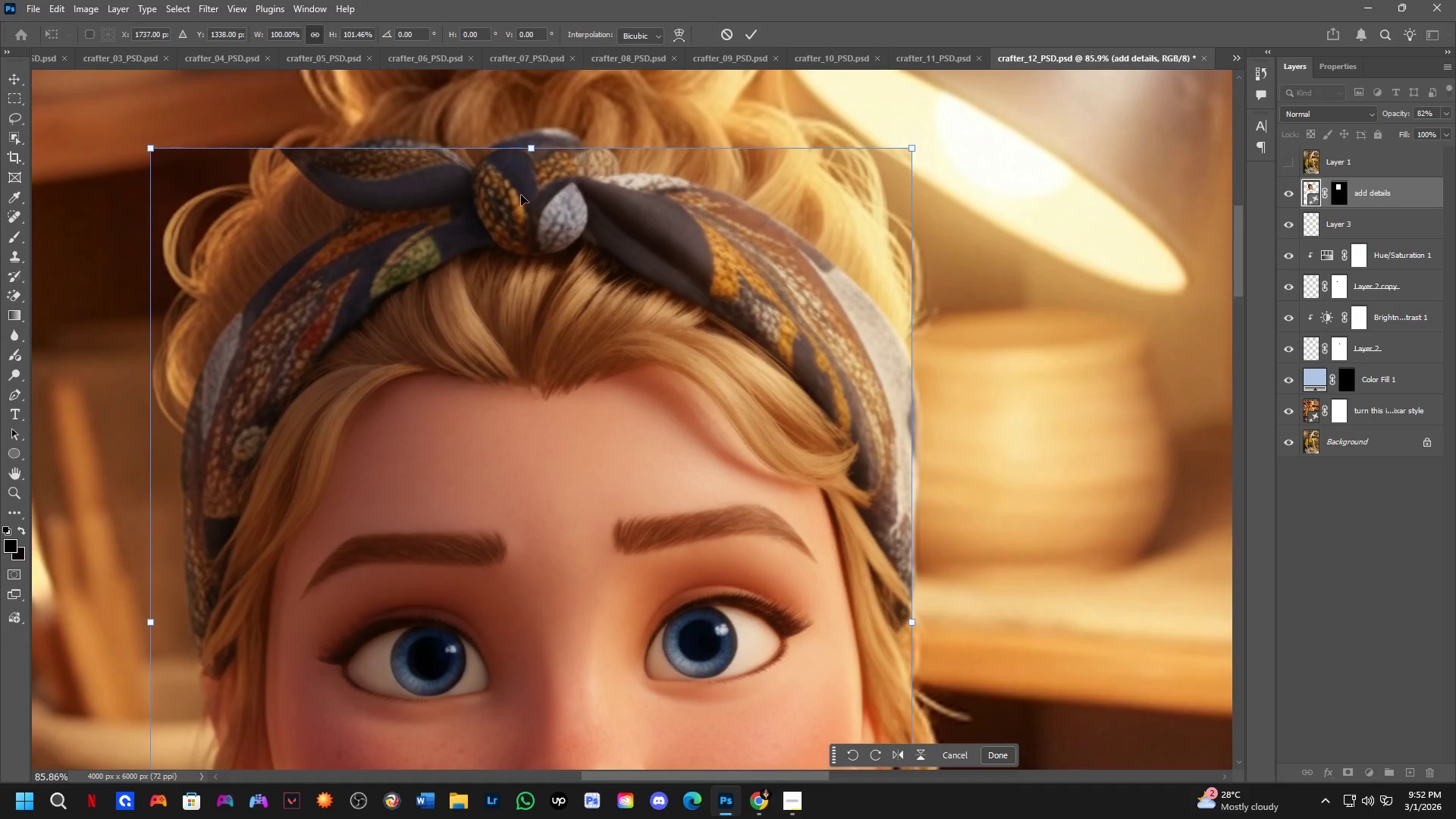 
hold_key(key=Space, duration=0.62)
 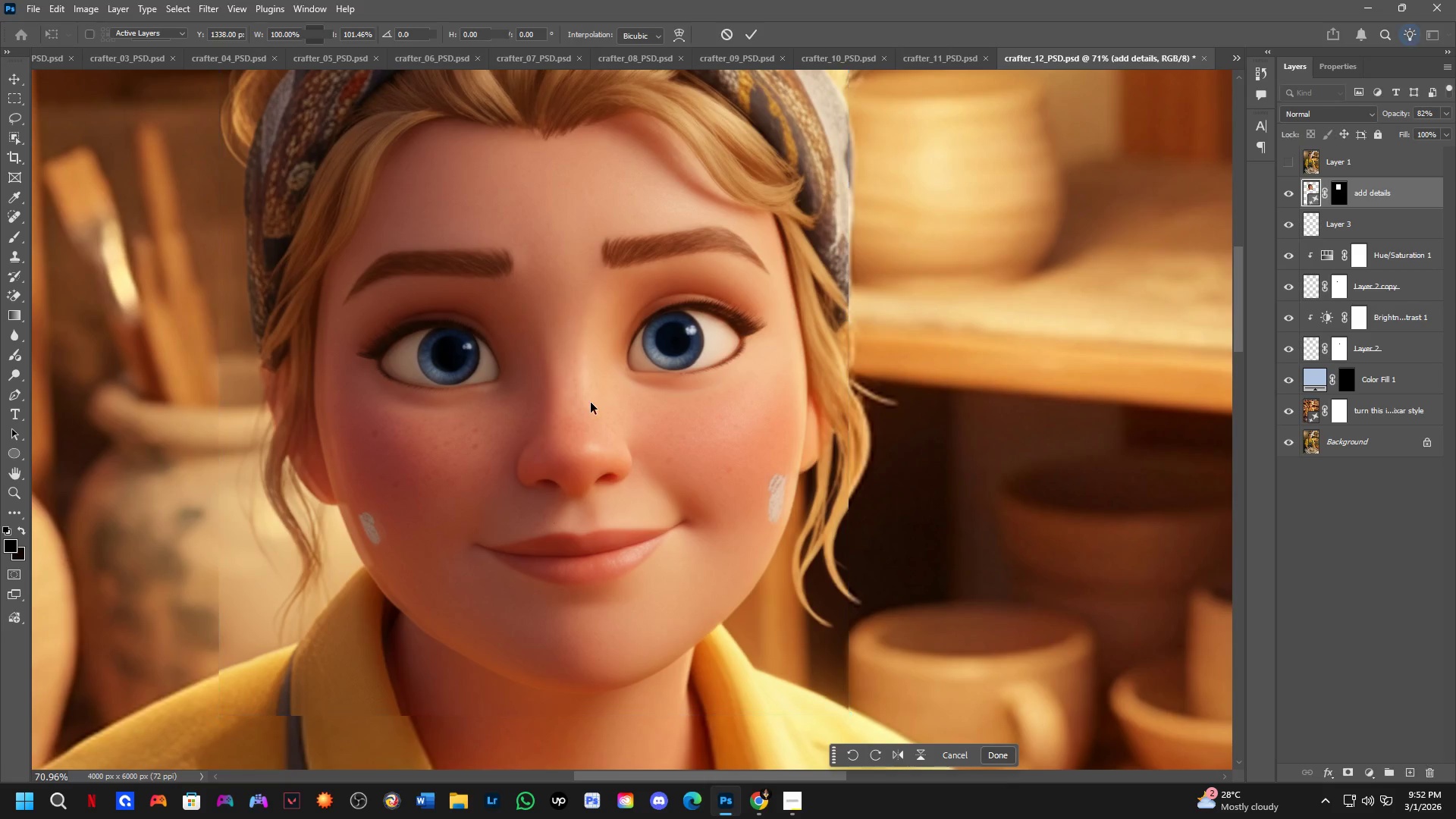 
scroll: coordinate [526, 224], scroll_direction: down, amount: 2.0
 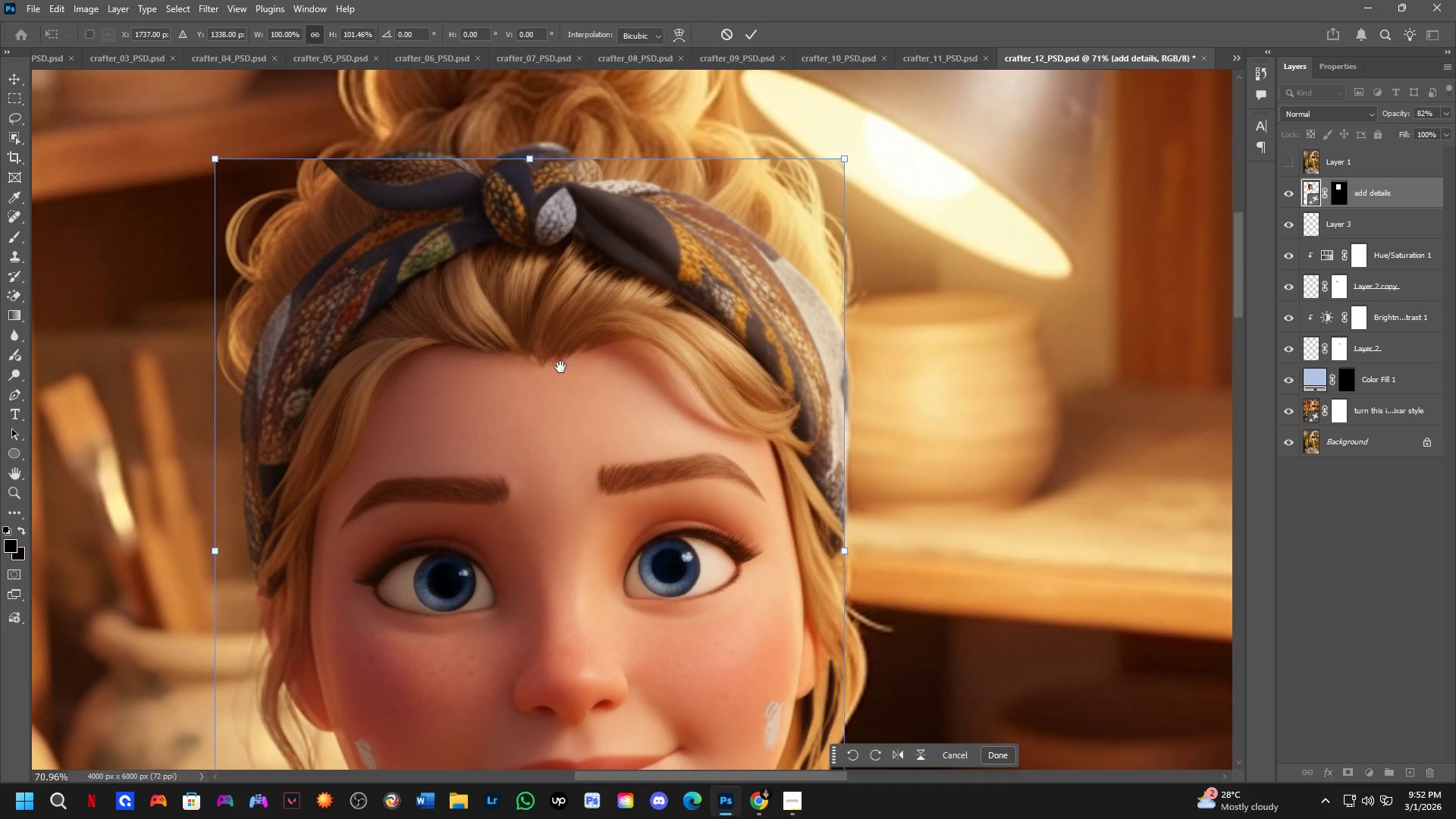 
left_click_drag(start_coordinate=[561, 371], to_coordinate=[565, 144])
 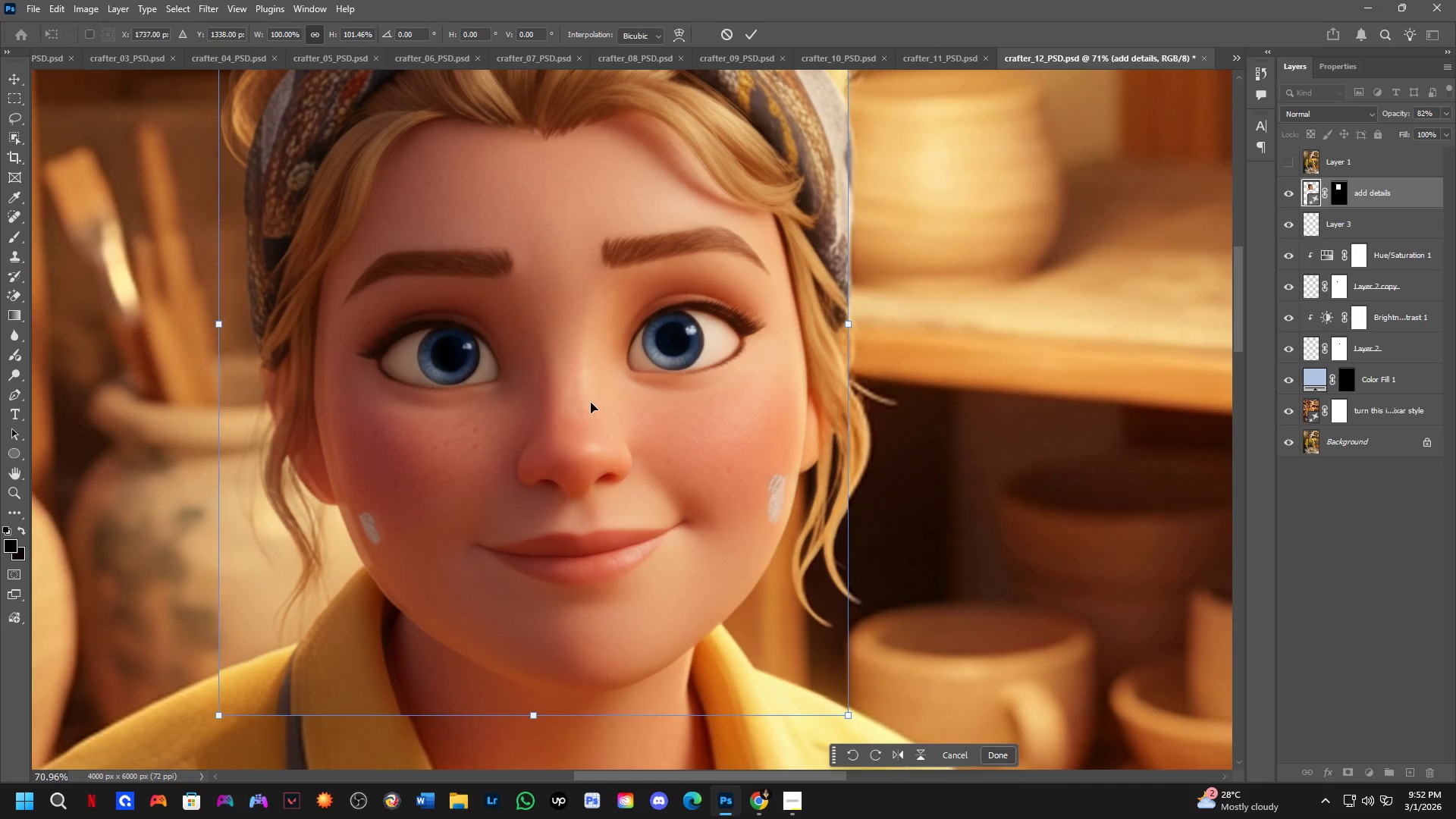 
key(NumpadEnter)
 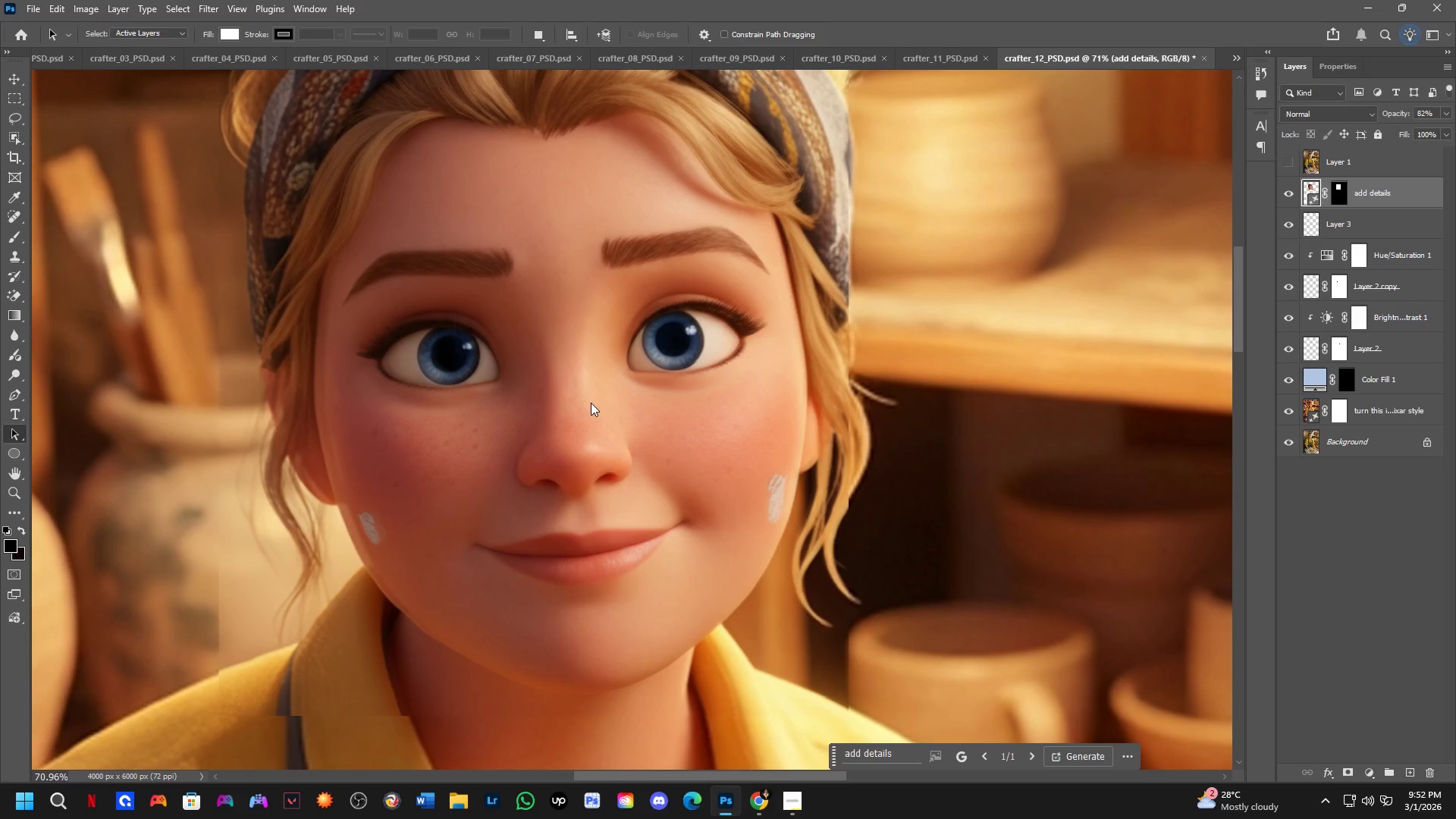 
scroll: coordinate [591, 403], scroll_direction: down, amount: 3.0
 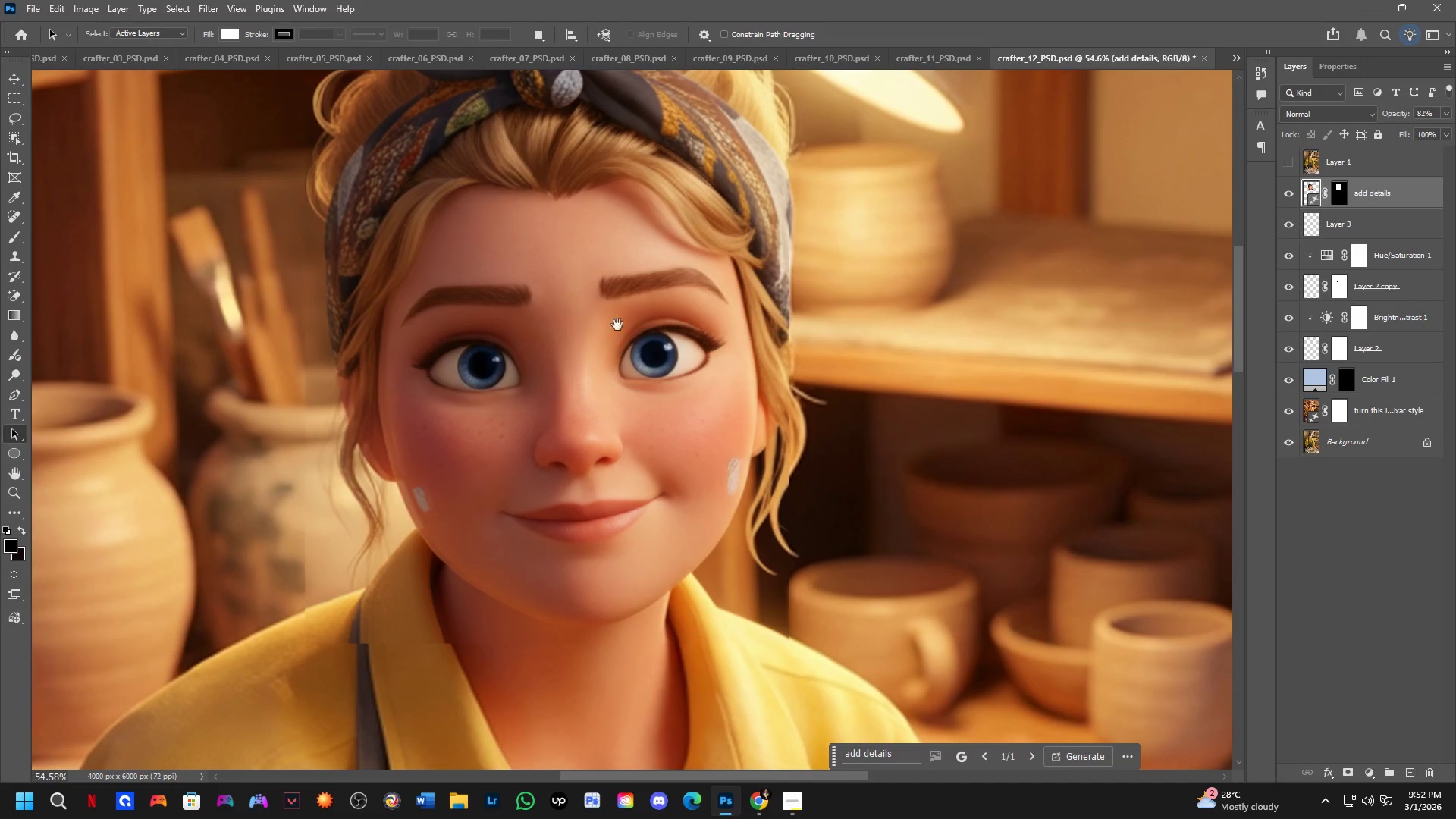 
hold_key(key=Space, duration=0.47)
 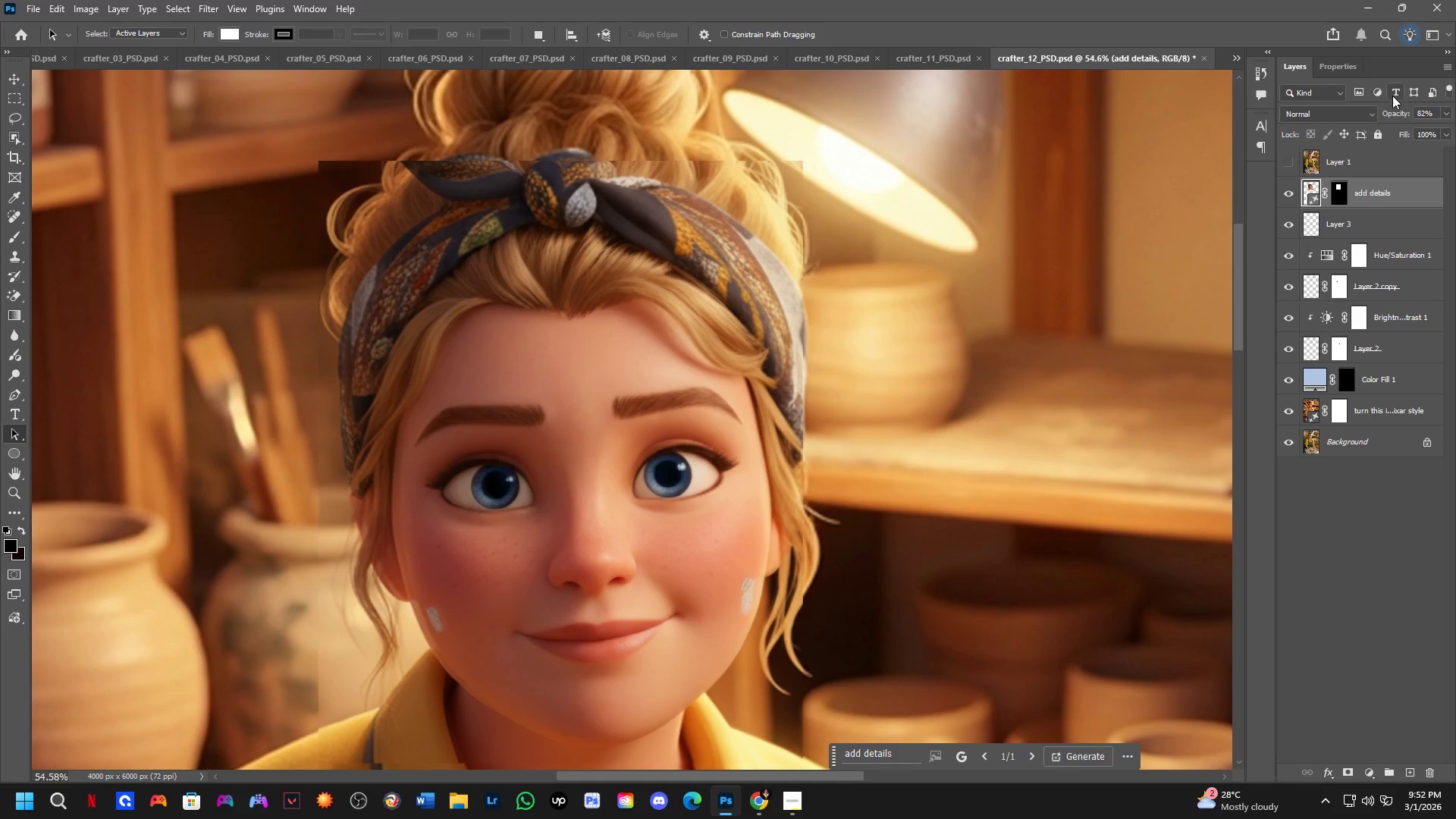 
left_click_drag(start_coordinate=[621, 313], to_coordinate=[635, 433])
 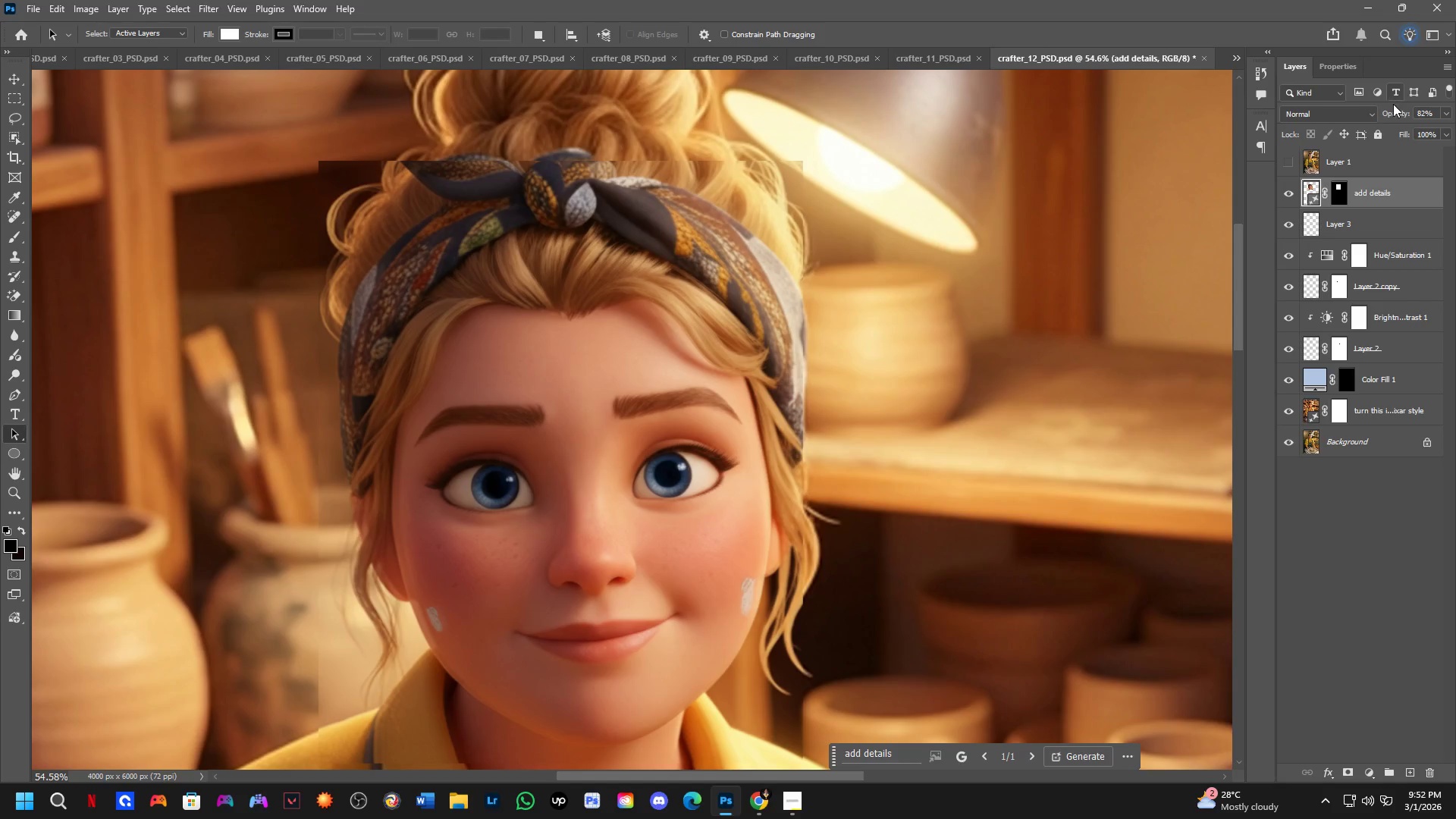 
left_click_drag(start_coordinate=[1400, 109], to_coordinate=[1455, 100])
 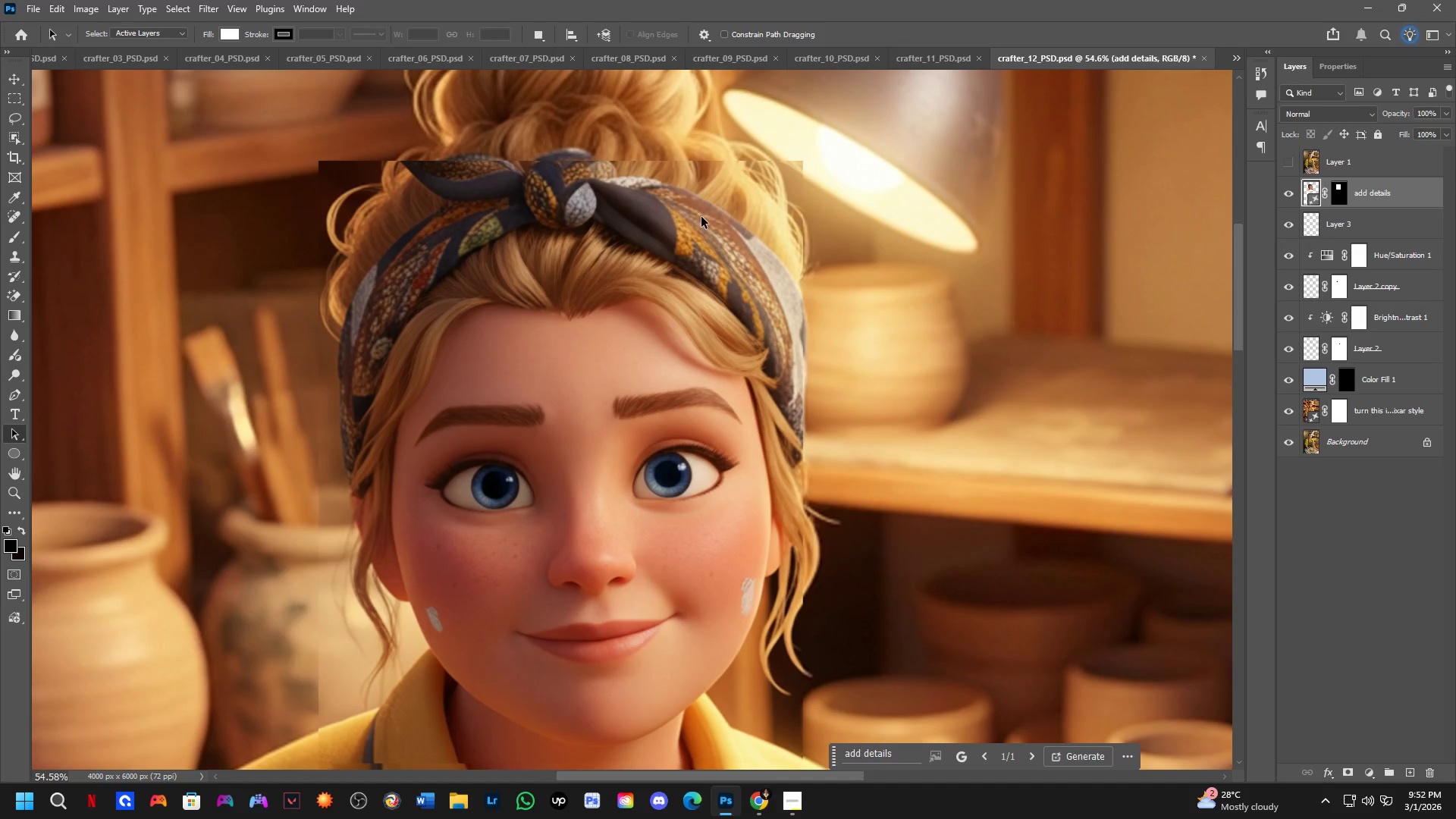 
hold_key(key=Space, duration=0.47)
 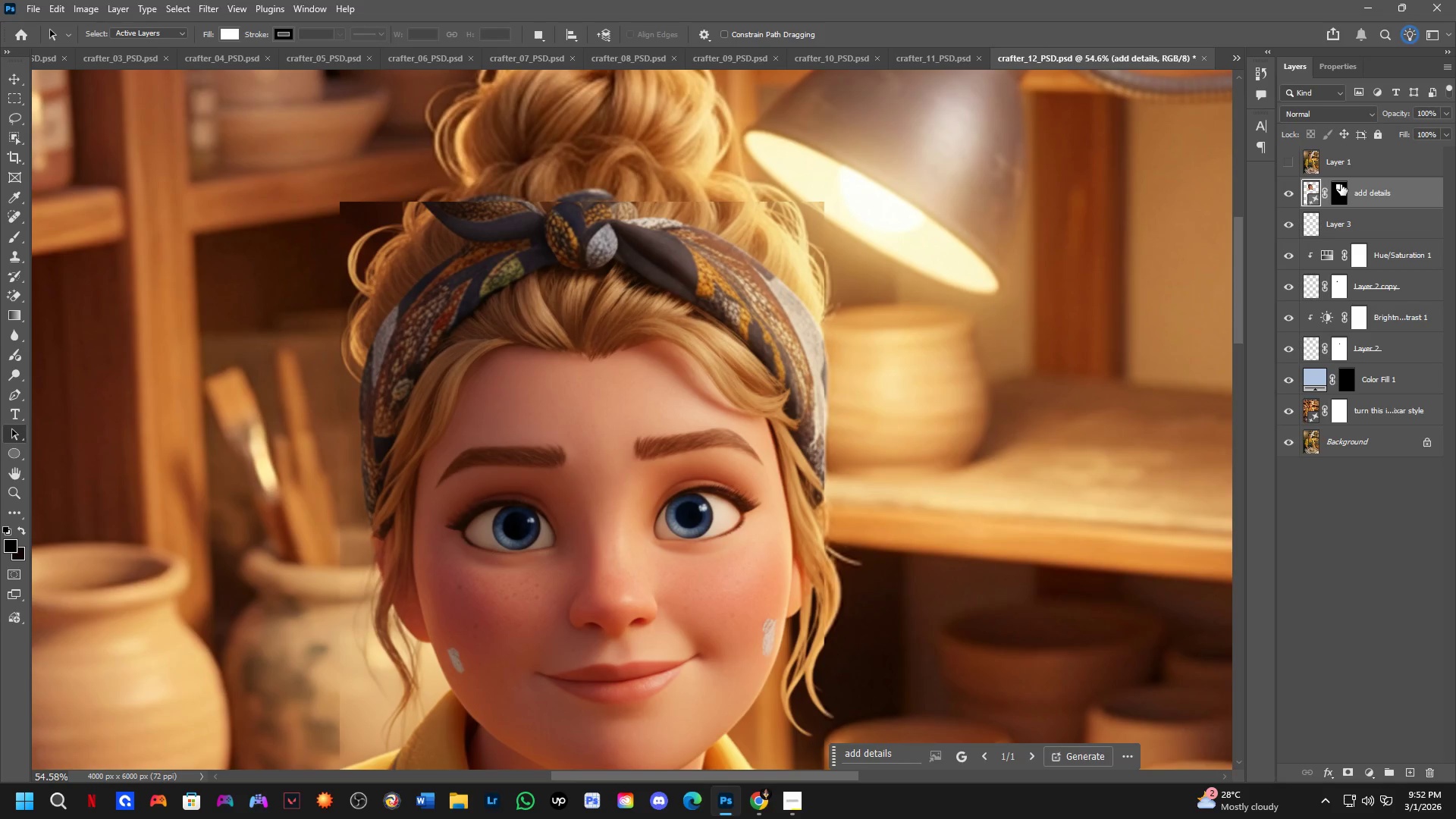 
left_click_drag(start_coordinate=[667, 209], to_coordinate=[688, 248])
 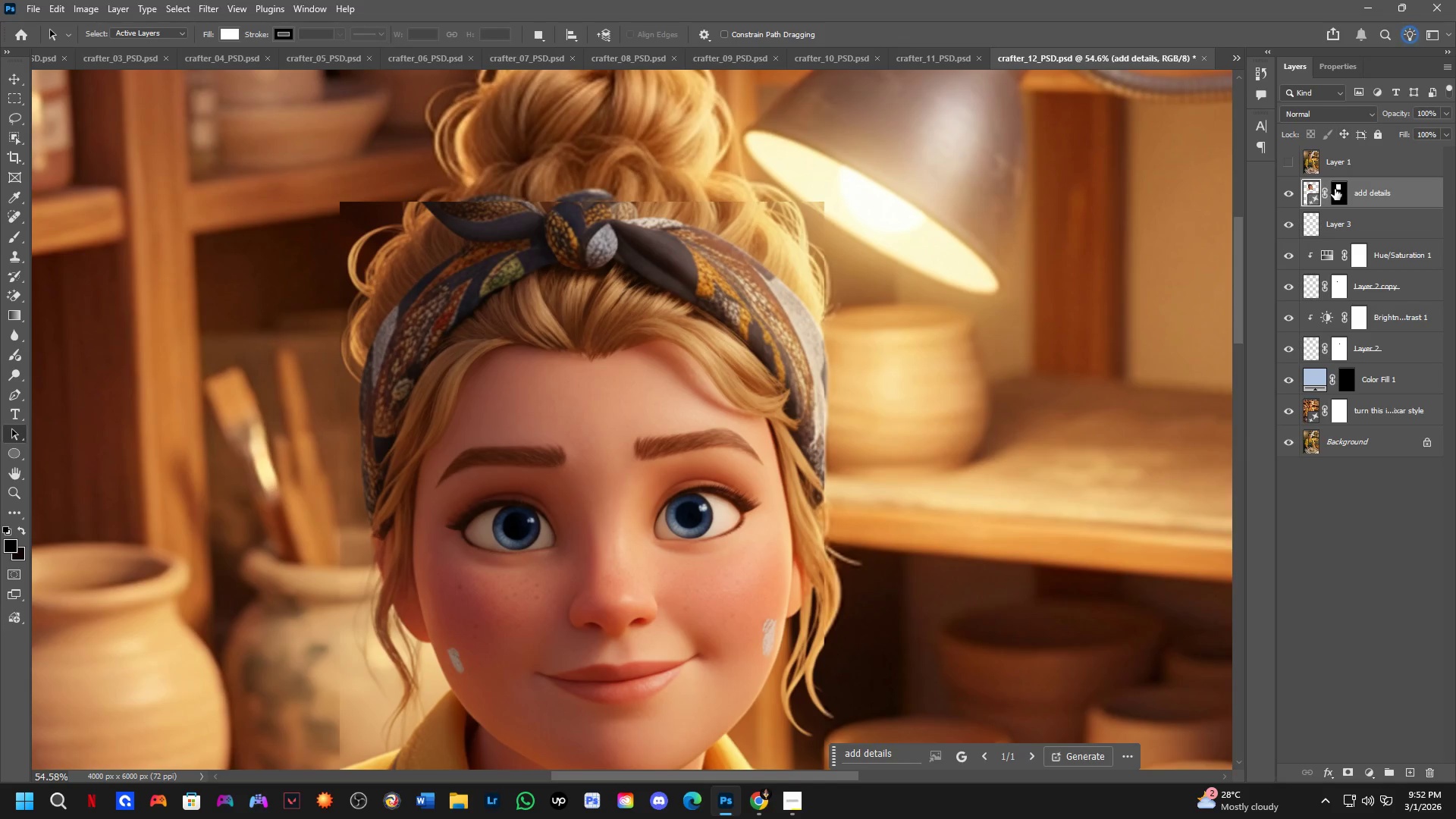 
left_click([1341, 184])
 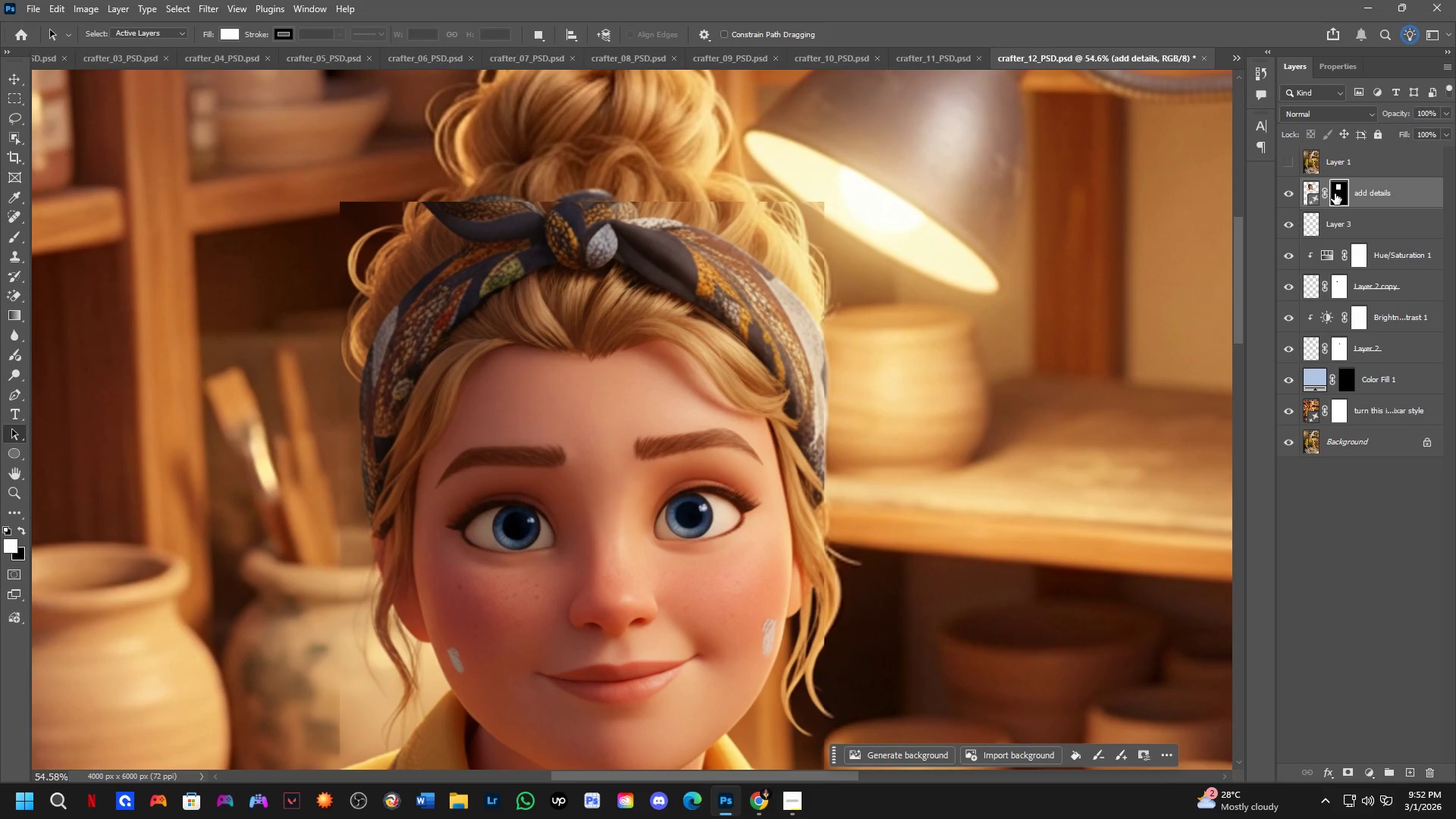 
key(B)
 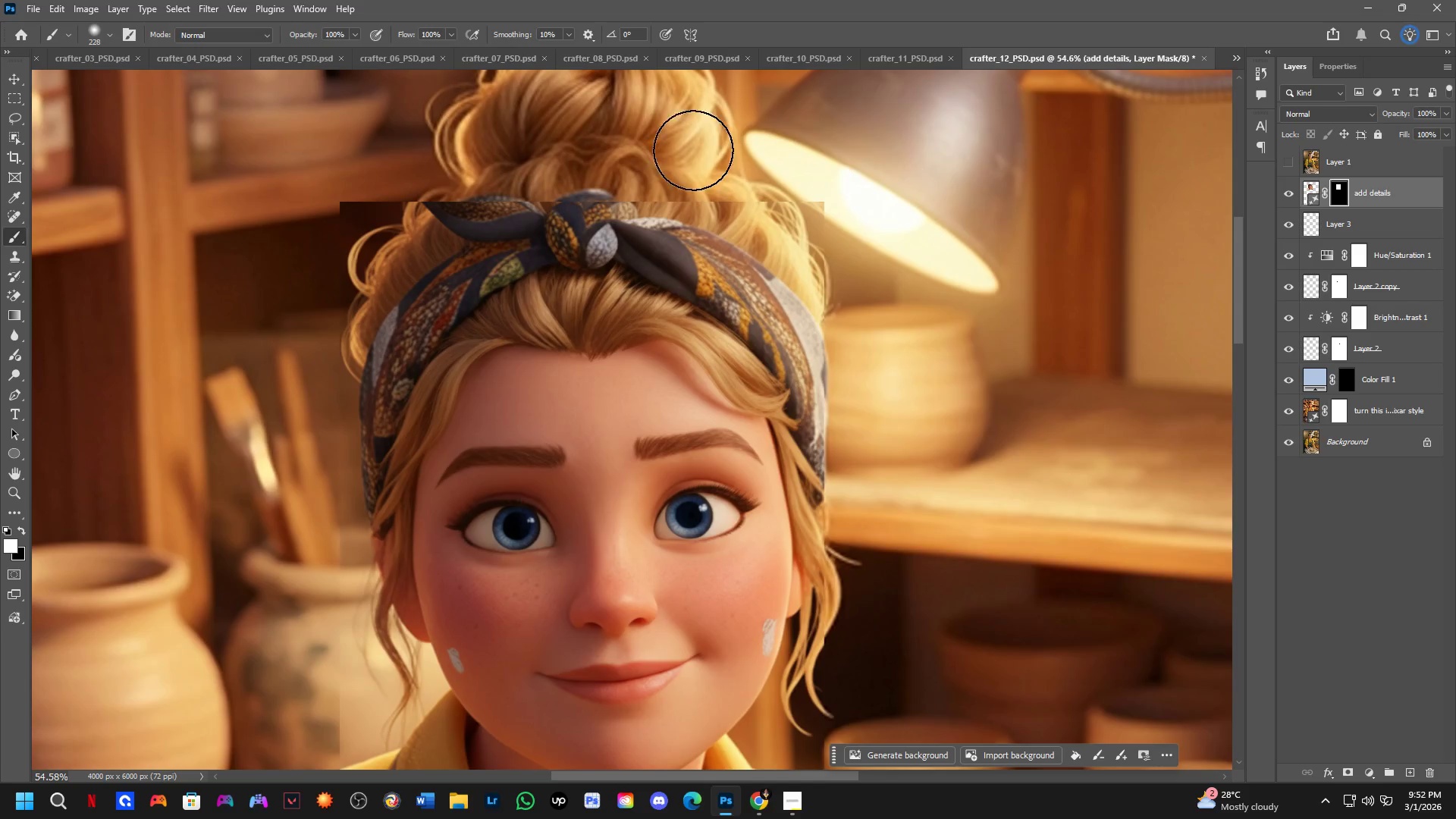 
scroll: coordinate [677, 137], scroll_direction: up, amount: 3.0
 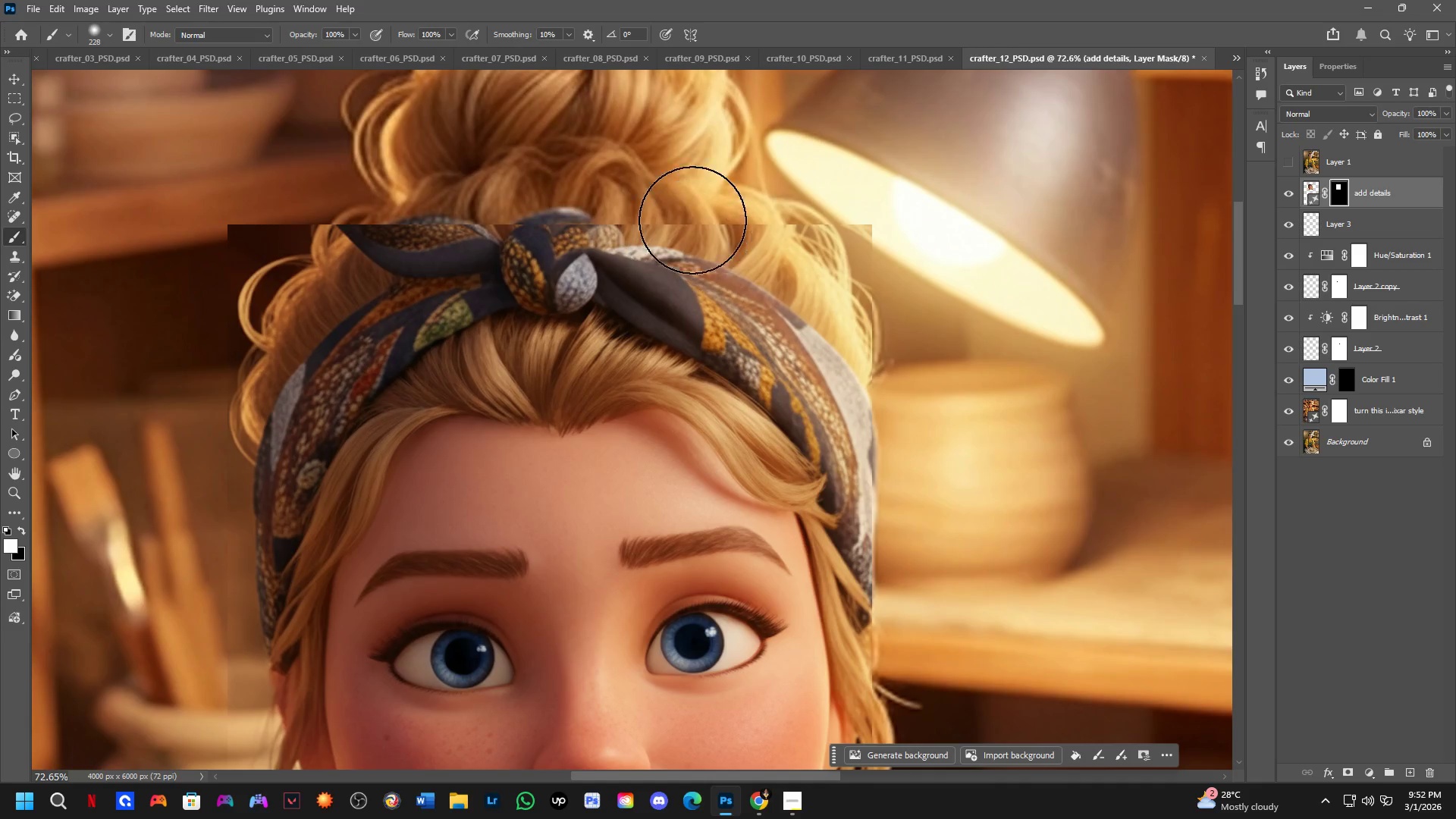 
left_click_drag(start_coordinate=[648, 208], to_coordinate=[859, 181])
 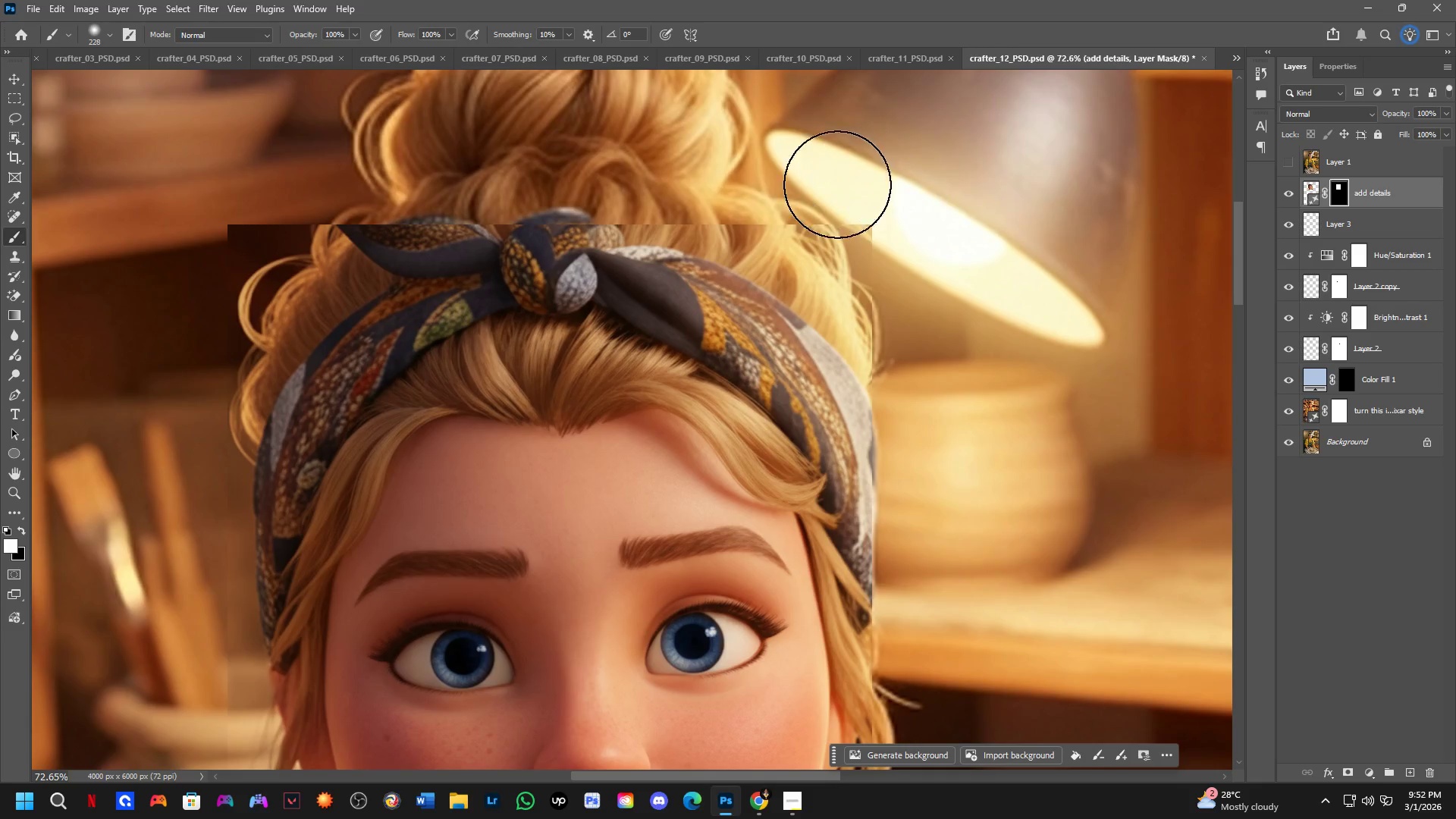 
key(X)
 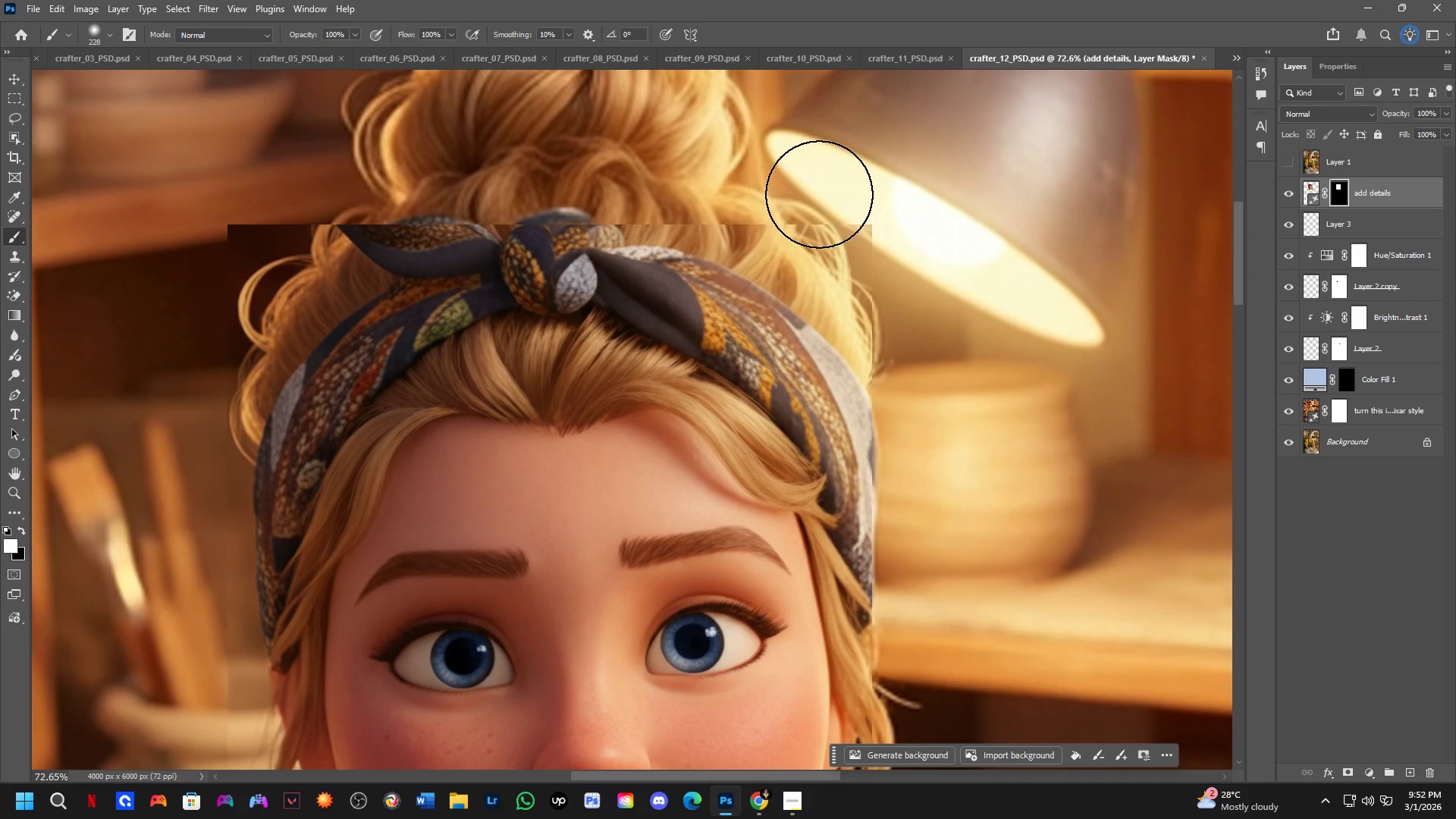 
left_click_drag(start_coordinate=[827, 202], to_coordinate=[159, 554])
 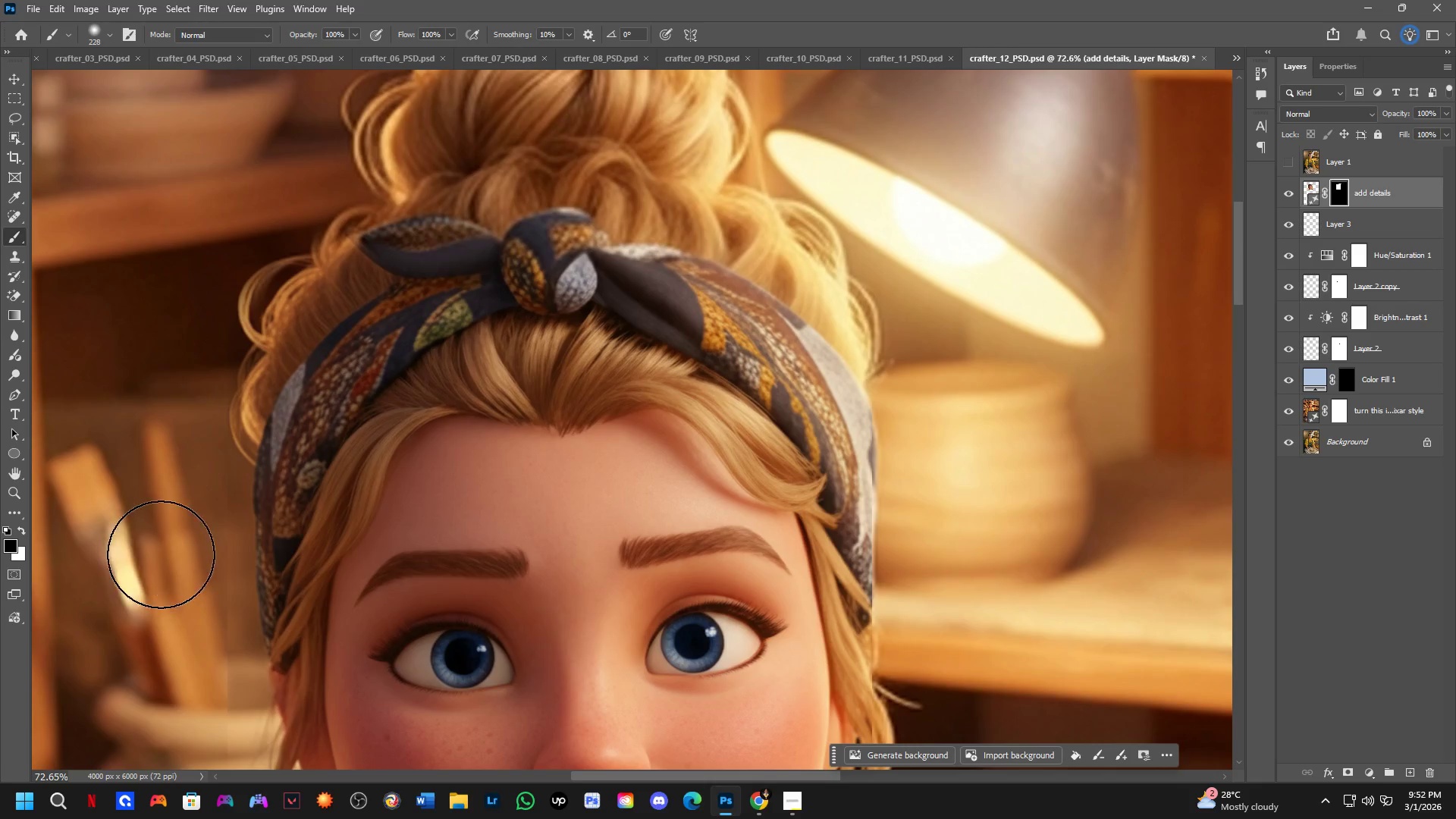 
hold_key(key=Space, duration=0.47)
 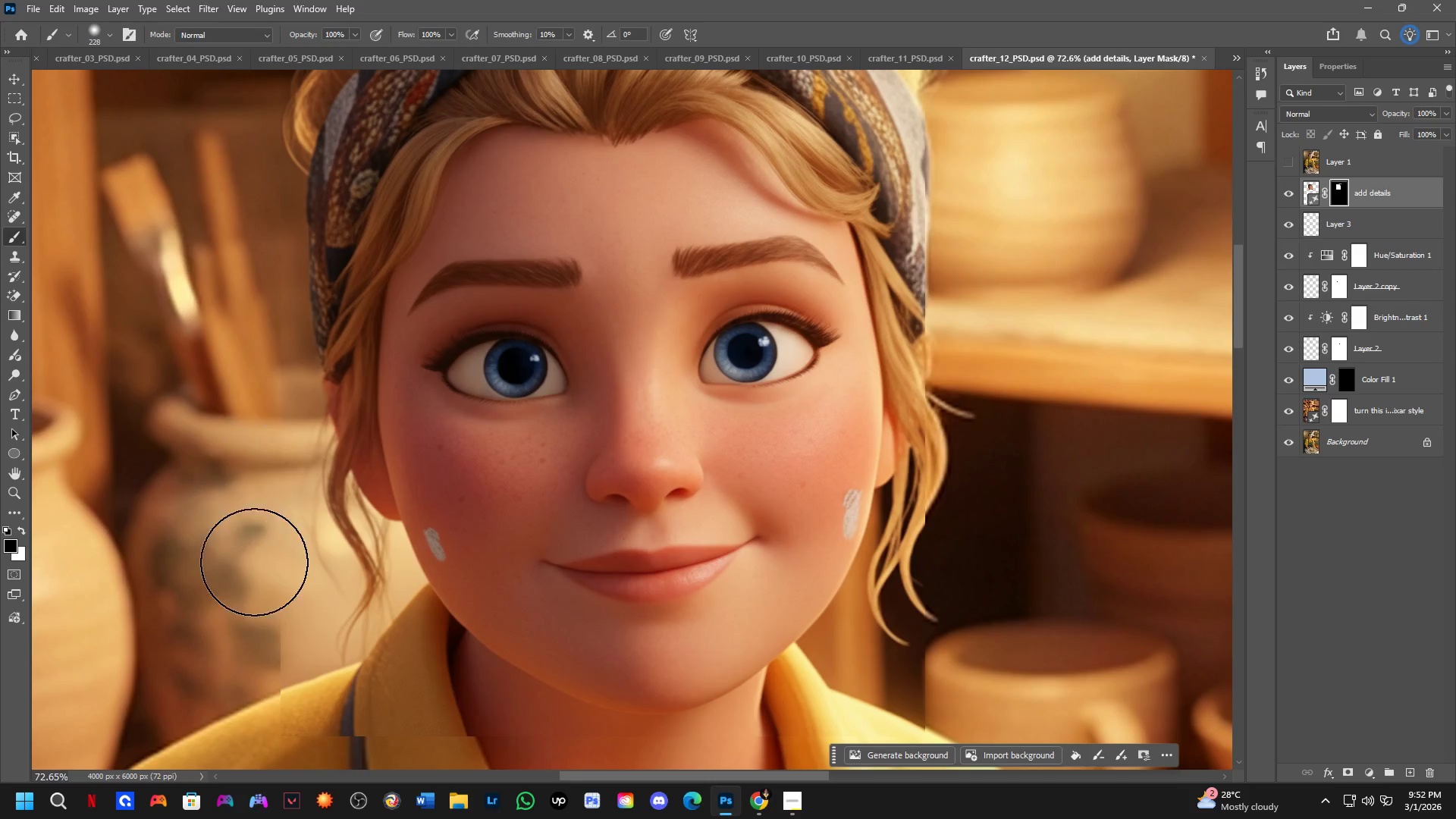 
left_click_drag(start_coordinate=[165, 542], to_coordinate=[218, 252])
 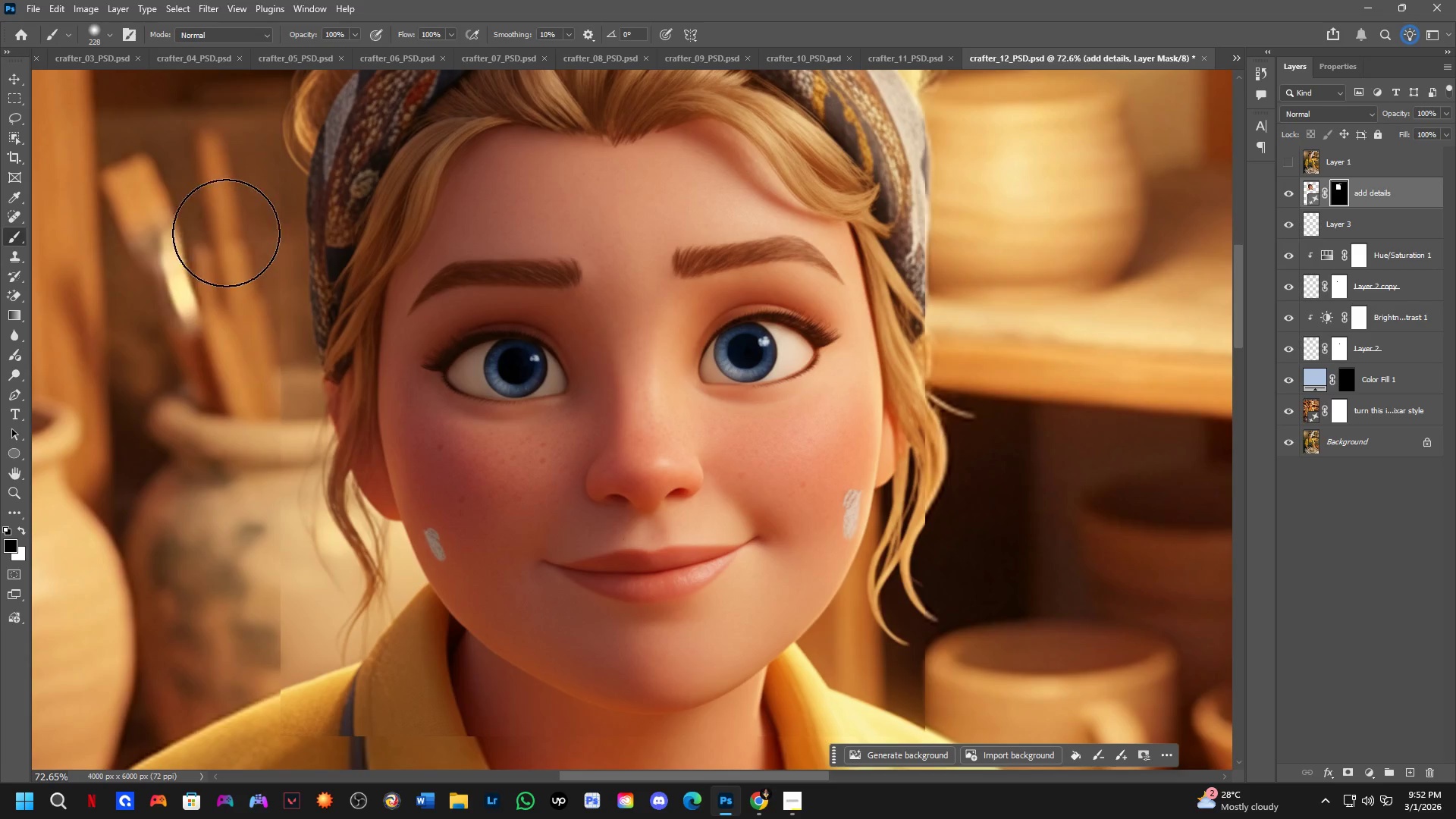 
left_click_drag(start_coordinate=[226, 233], to_coordinate=[957, 145])
 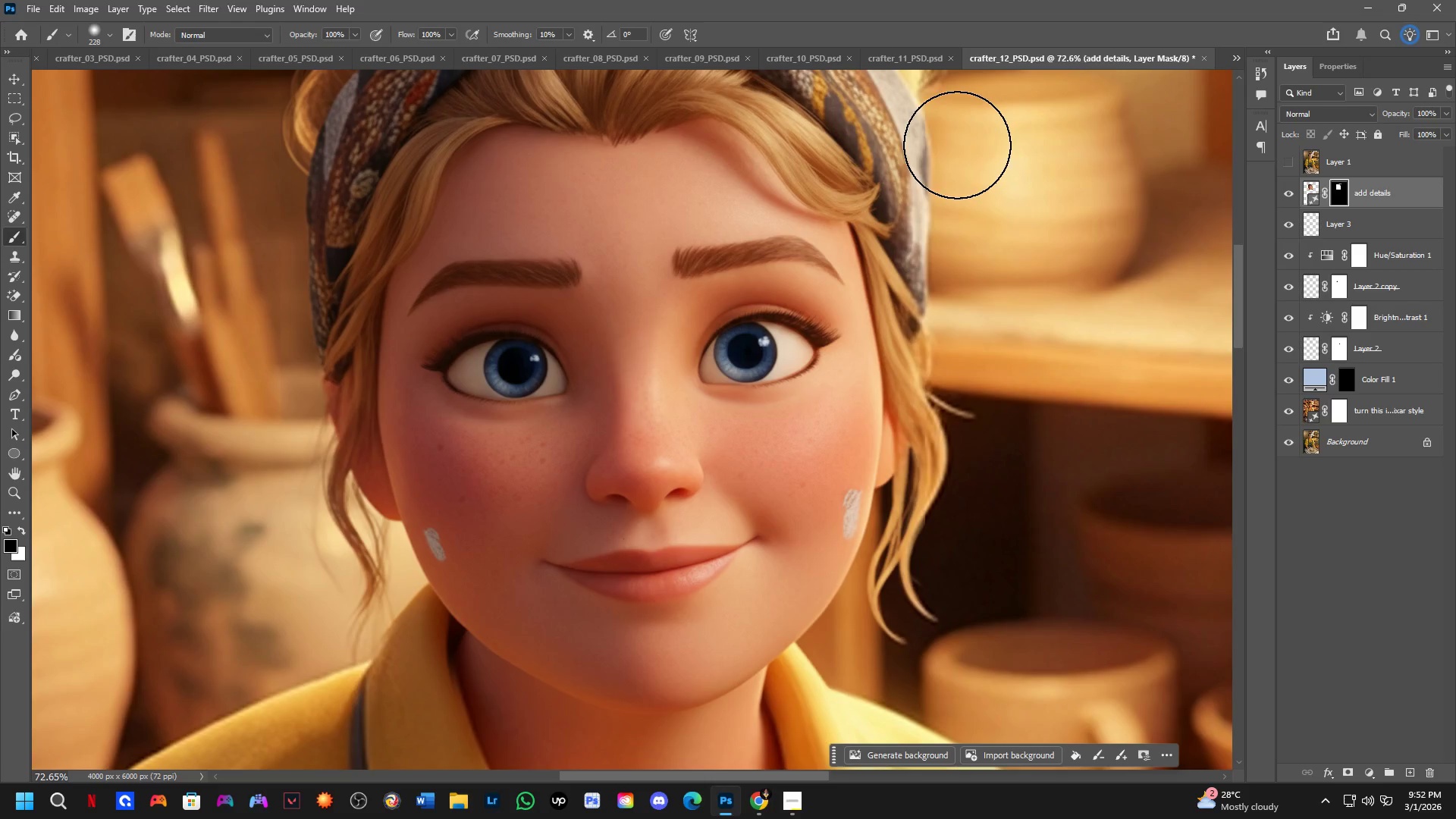 
hold_key(key=Space, duration=0.52)
 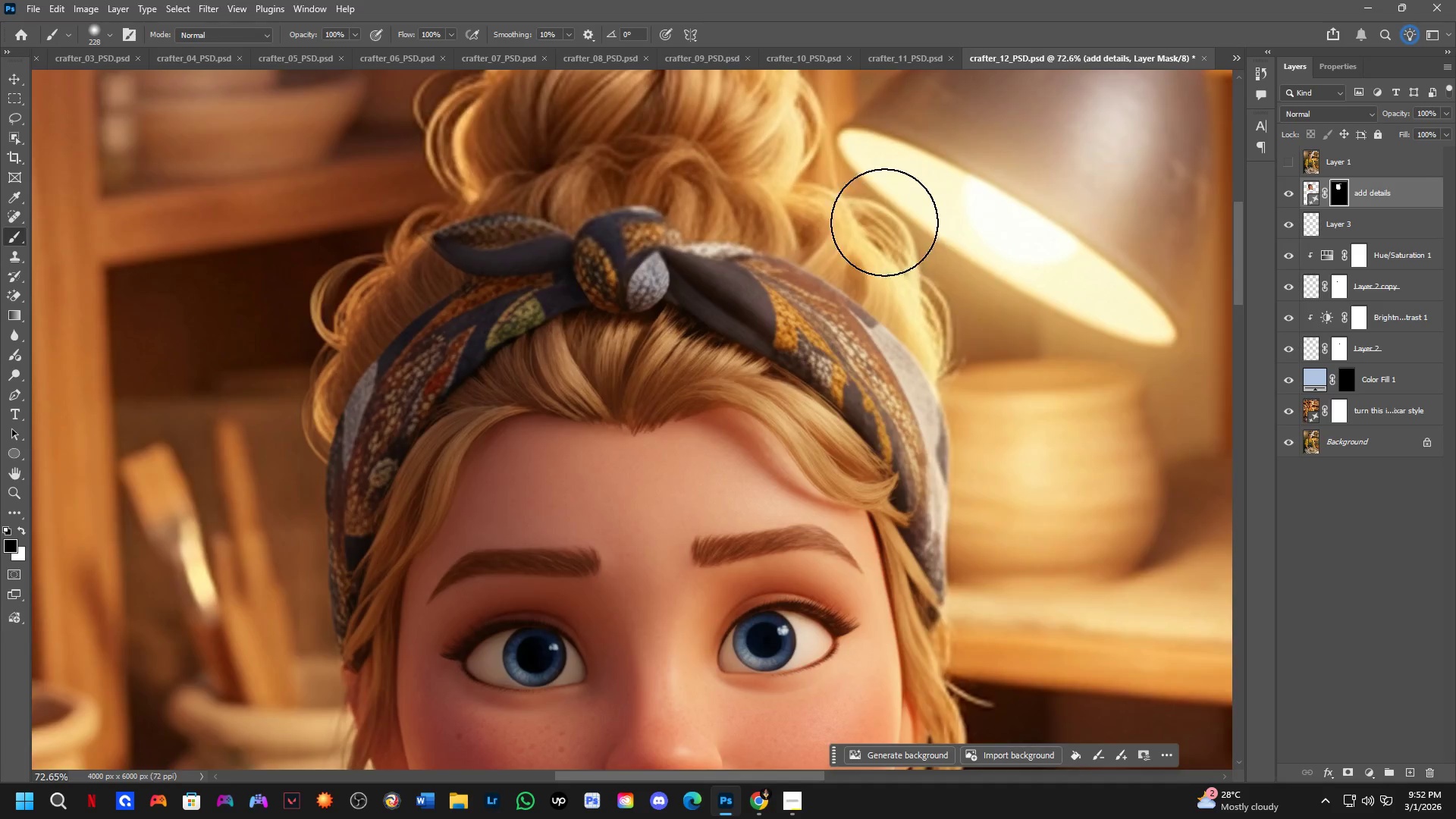 
left_click_drag(start_coordinate=[956, 155], to_coordinate=[974, 444])
 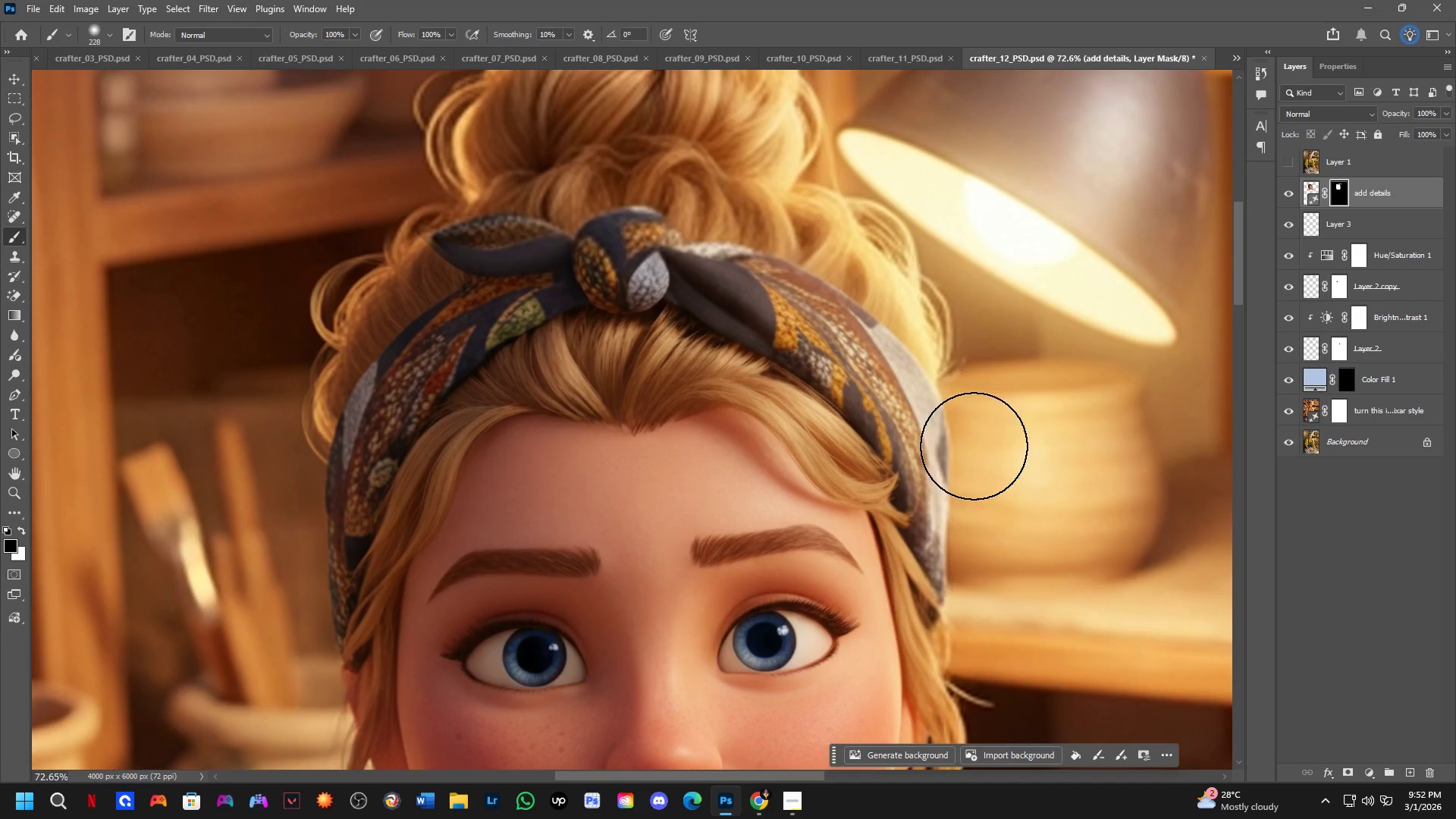 
left_click_drag(start_coordinate=[974, 461], to_coordinate=[959, 207])
 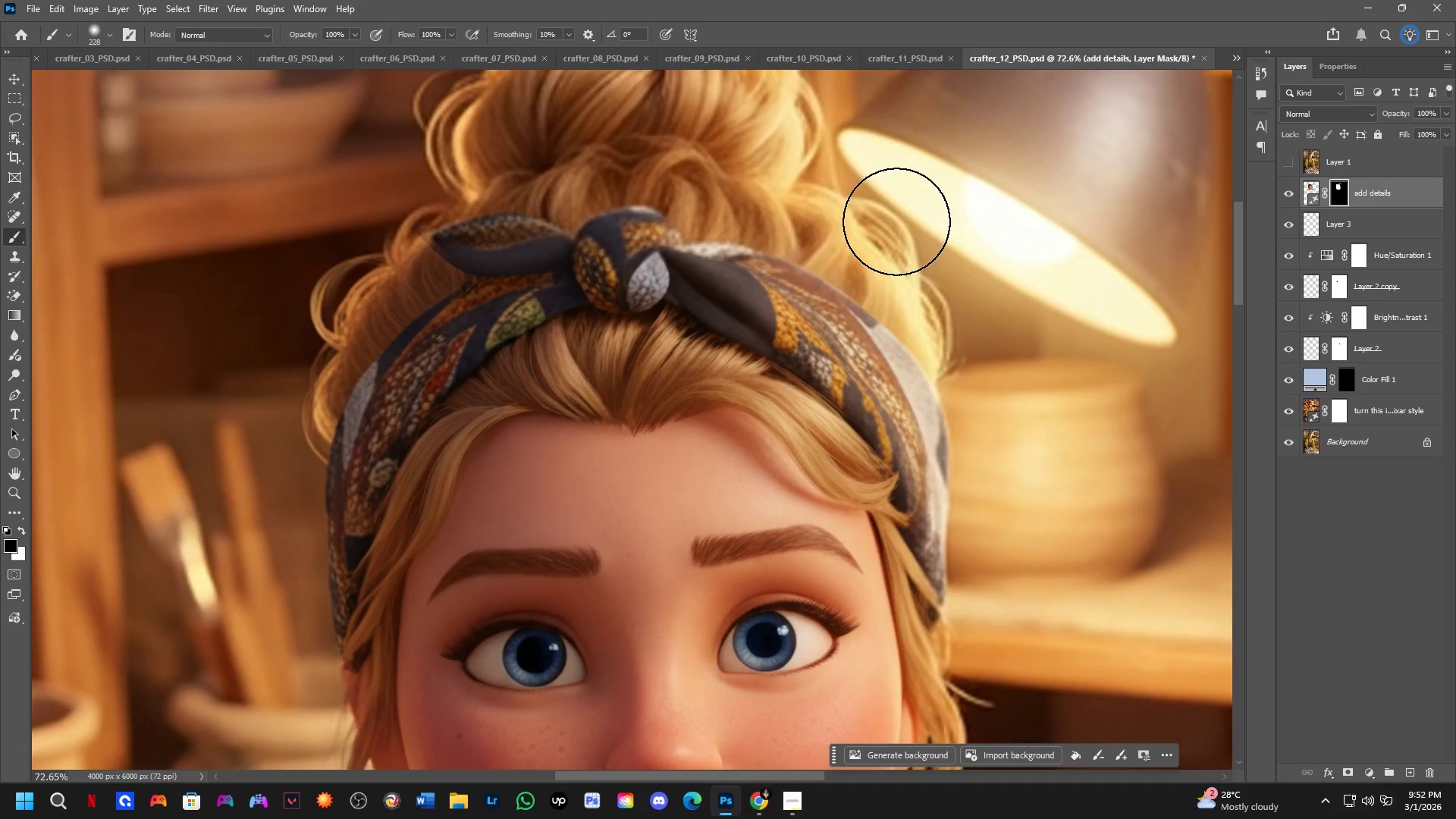 
key(Shift+ShiftLeft)
 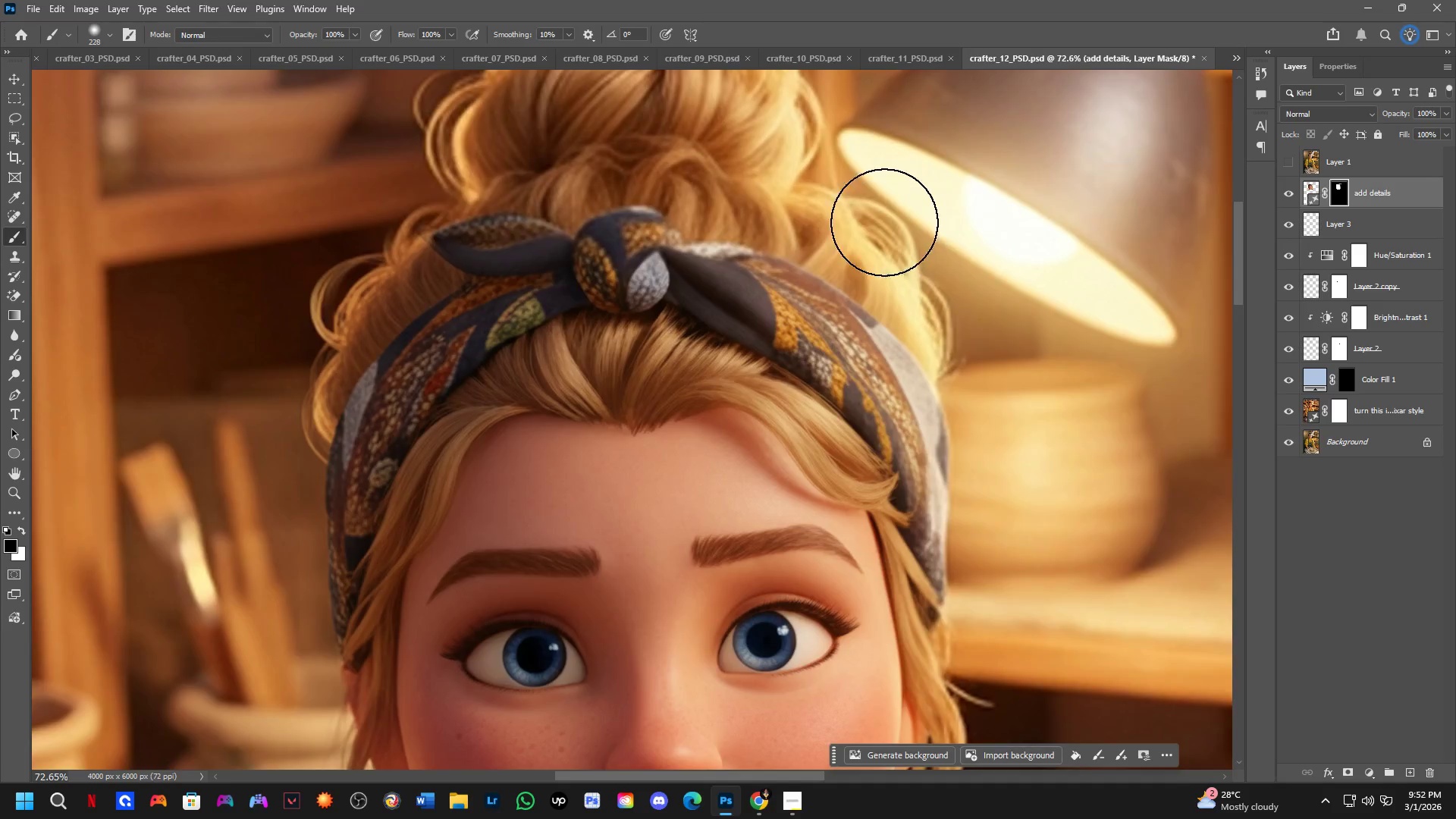 
scroll: coordinate [883, 222], scroll_direction: down, amount: 2.0
 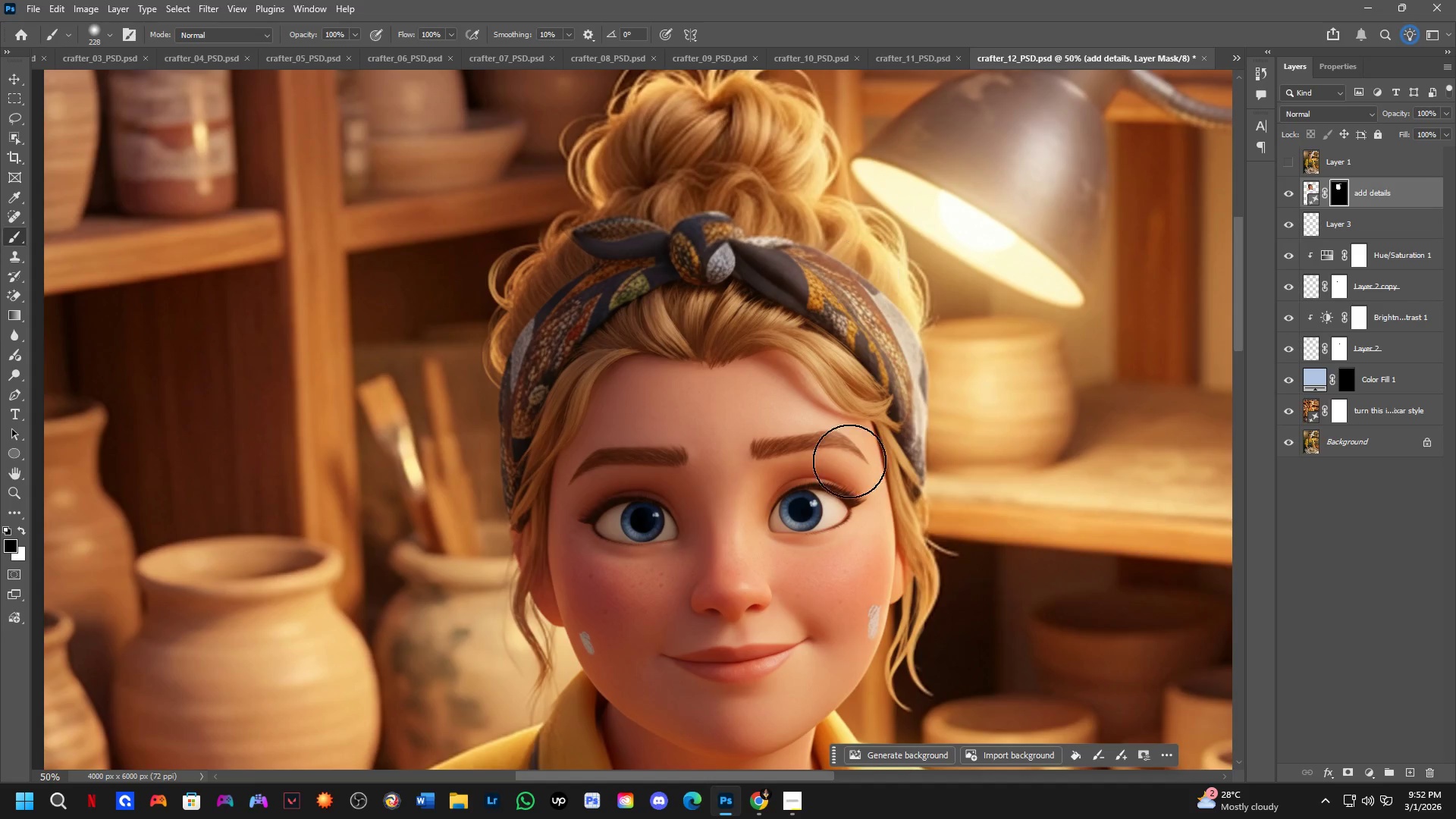 
hold_key(key=Space, duration=0.38)
 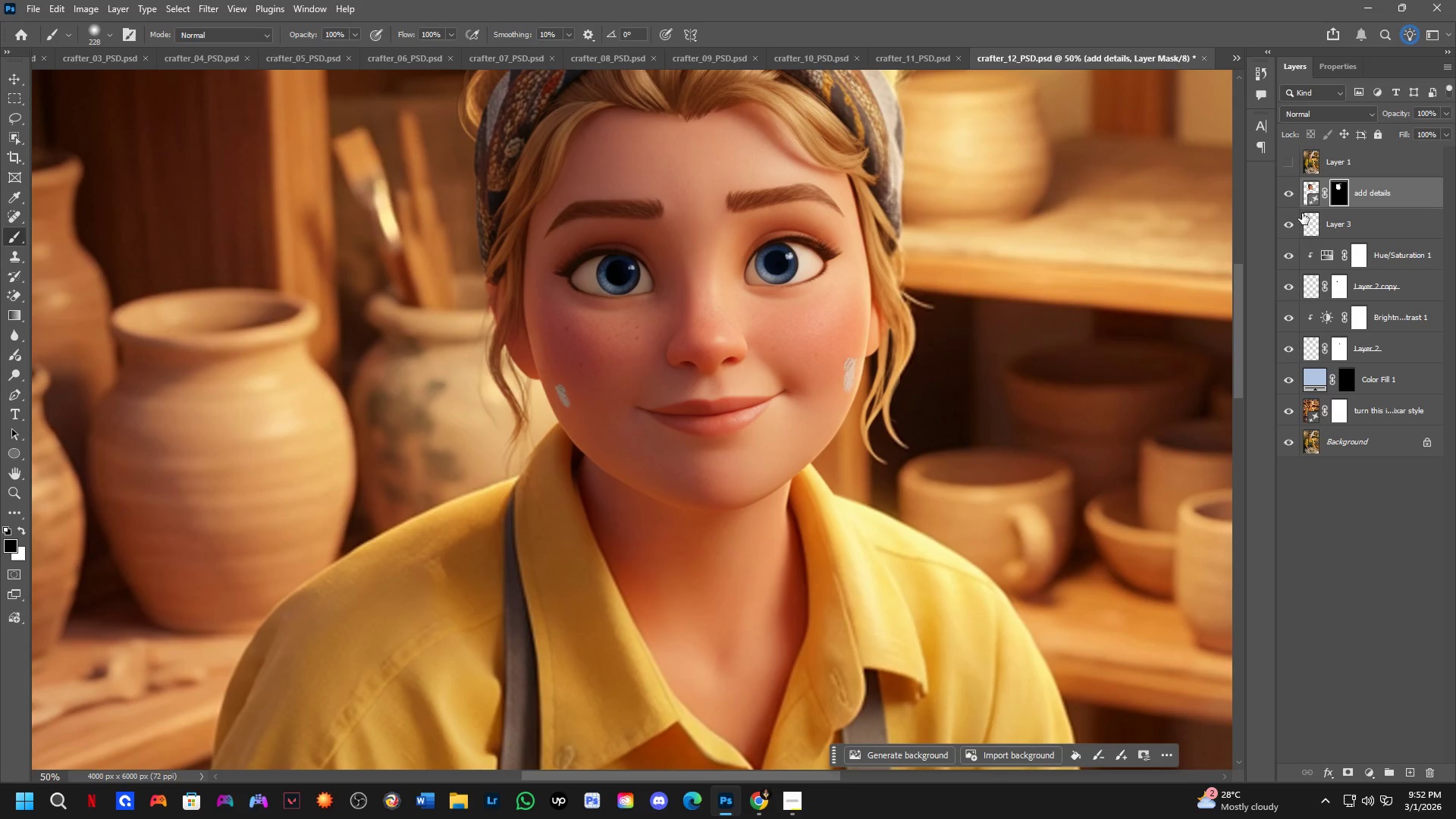 
left_click_drag(start_coordinate=[848, 493], to_coordinate=[826, 292])
 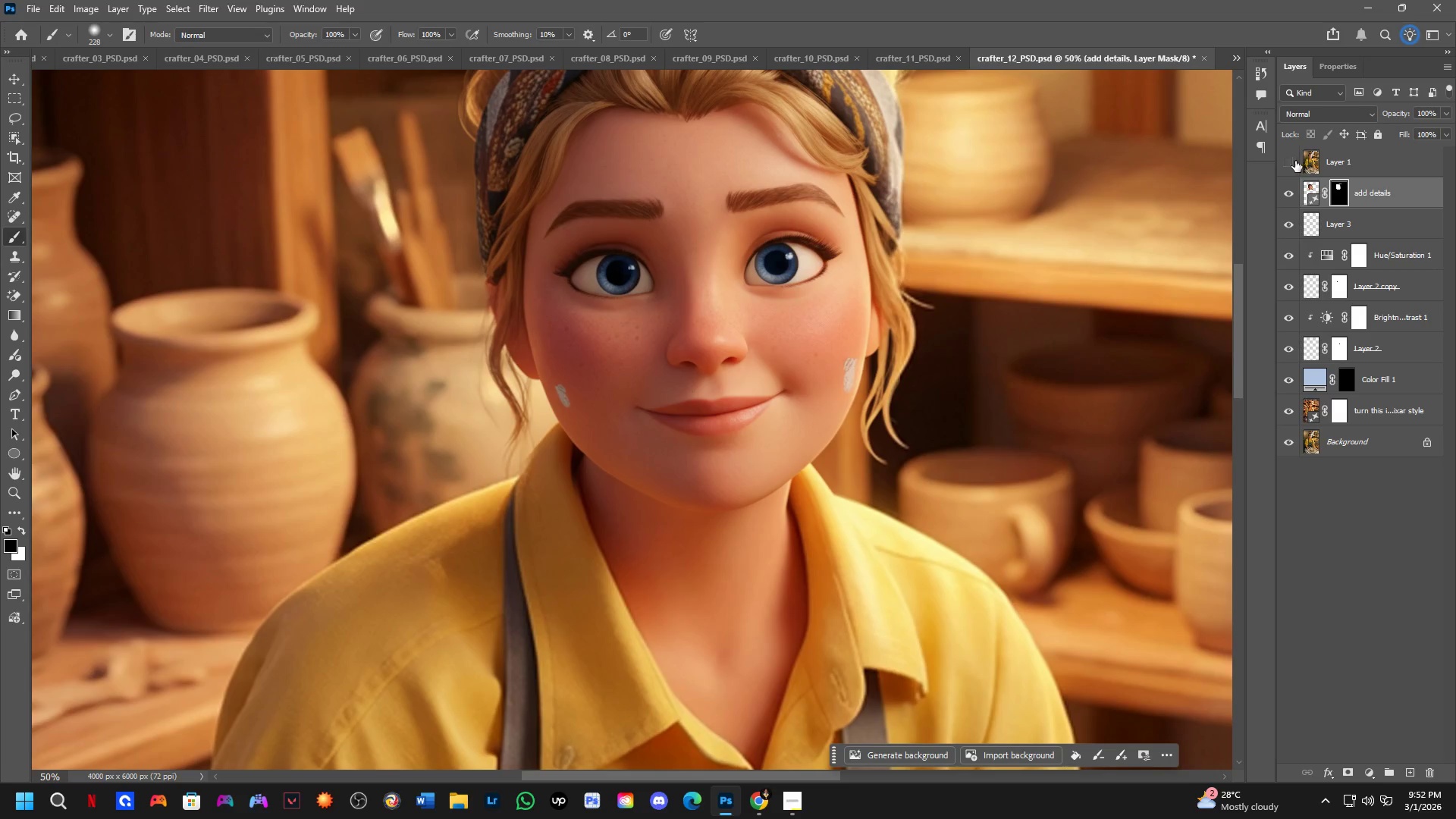 
double_click([1295, 161])
 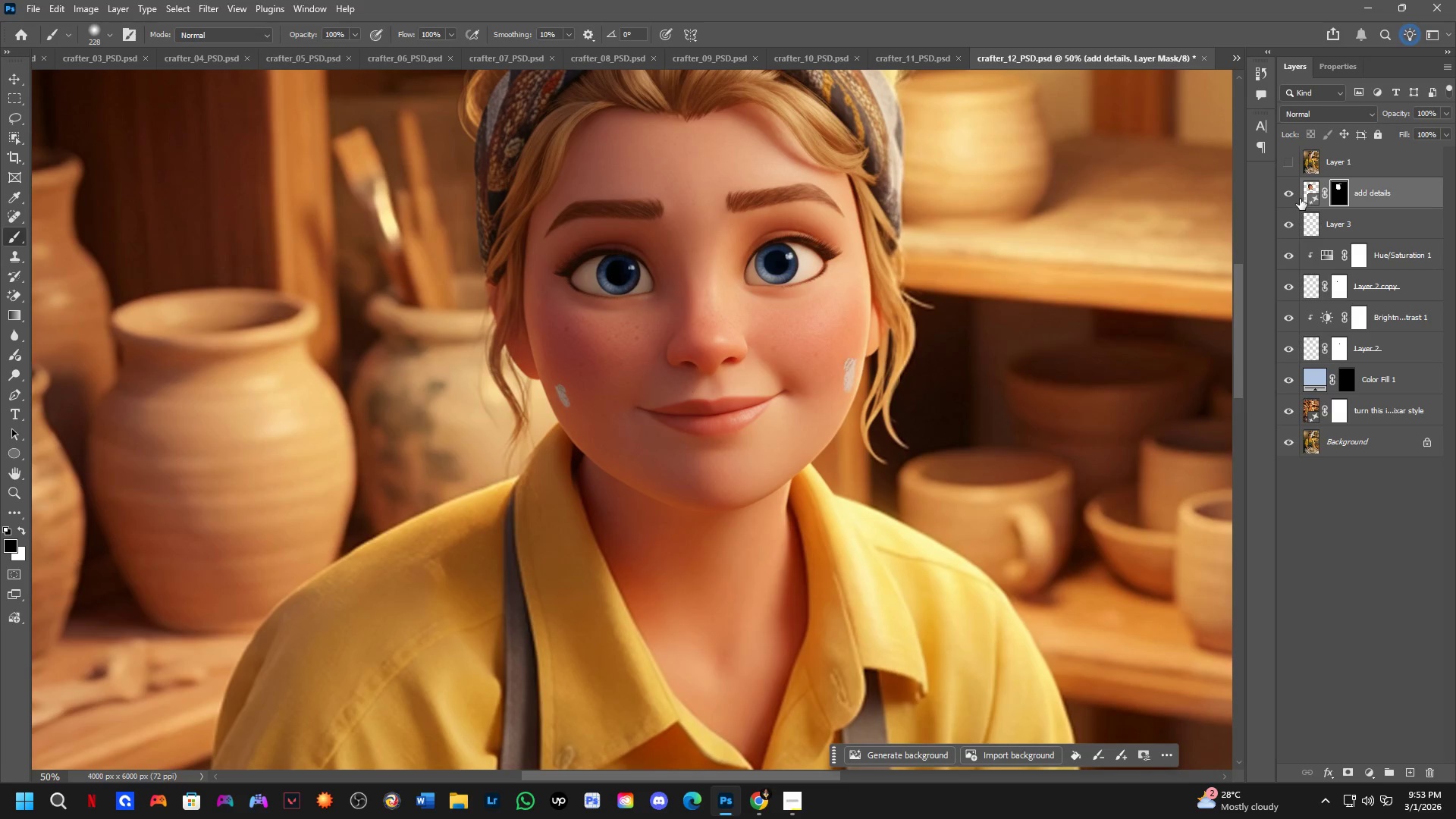 
left_click([1290, 190])
 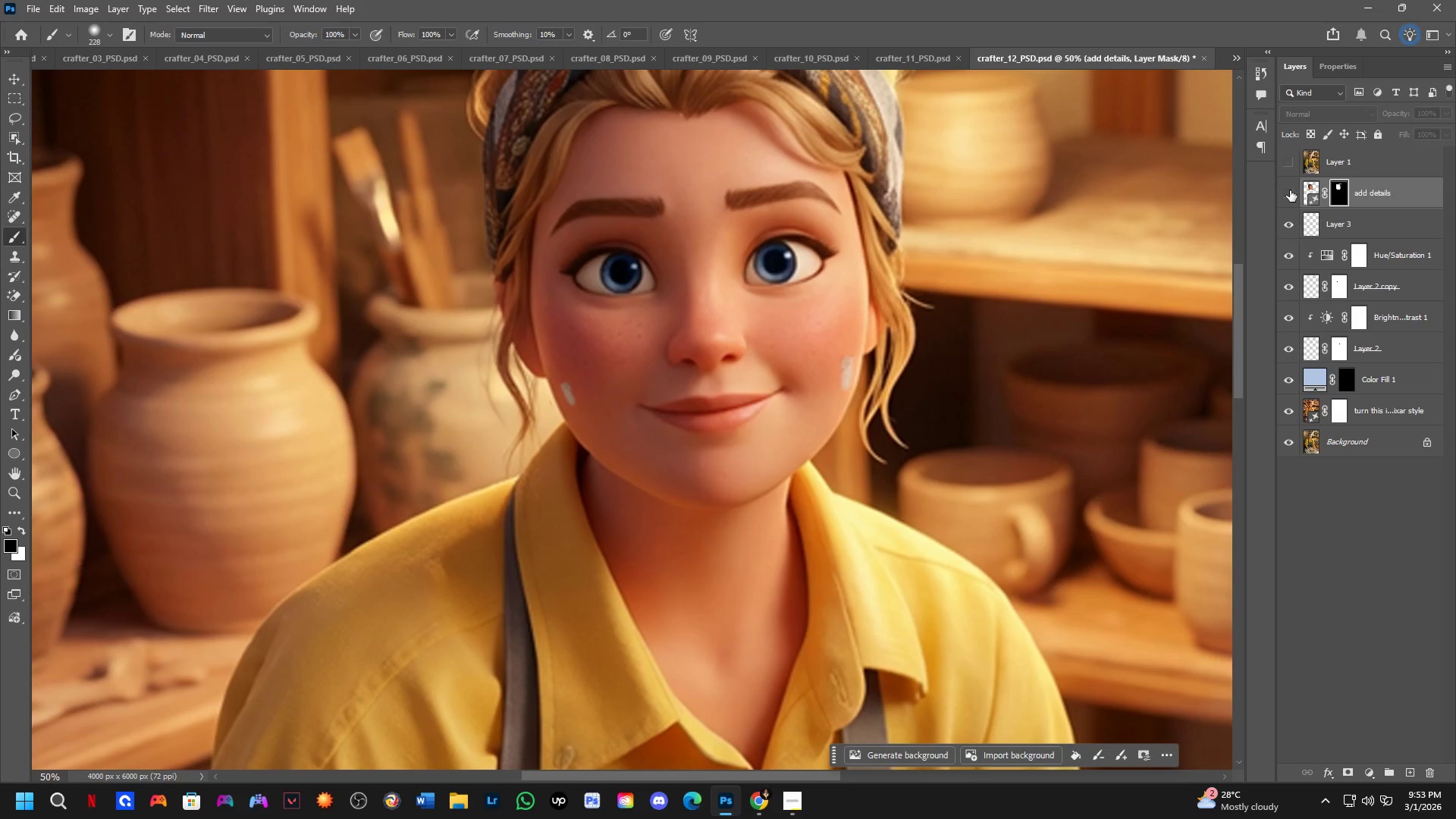 
double_click([1290, 190])
 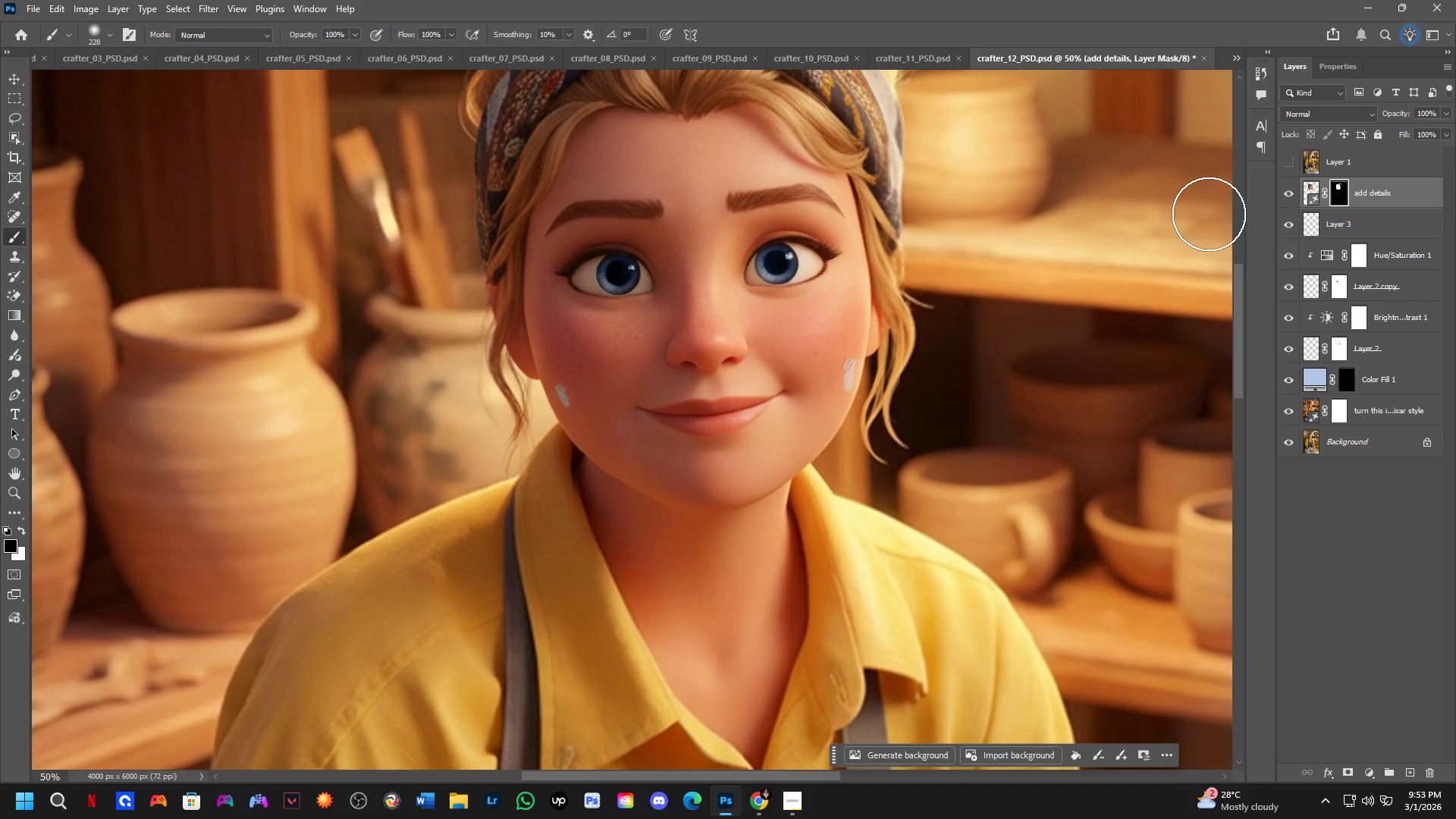 
scroll: coordinate [611, 358], scroll_direction: down, amount: 4.0
 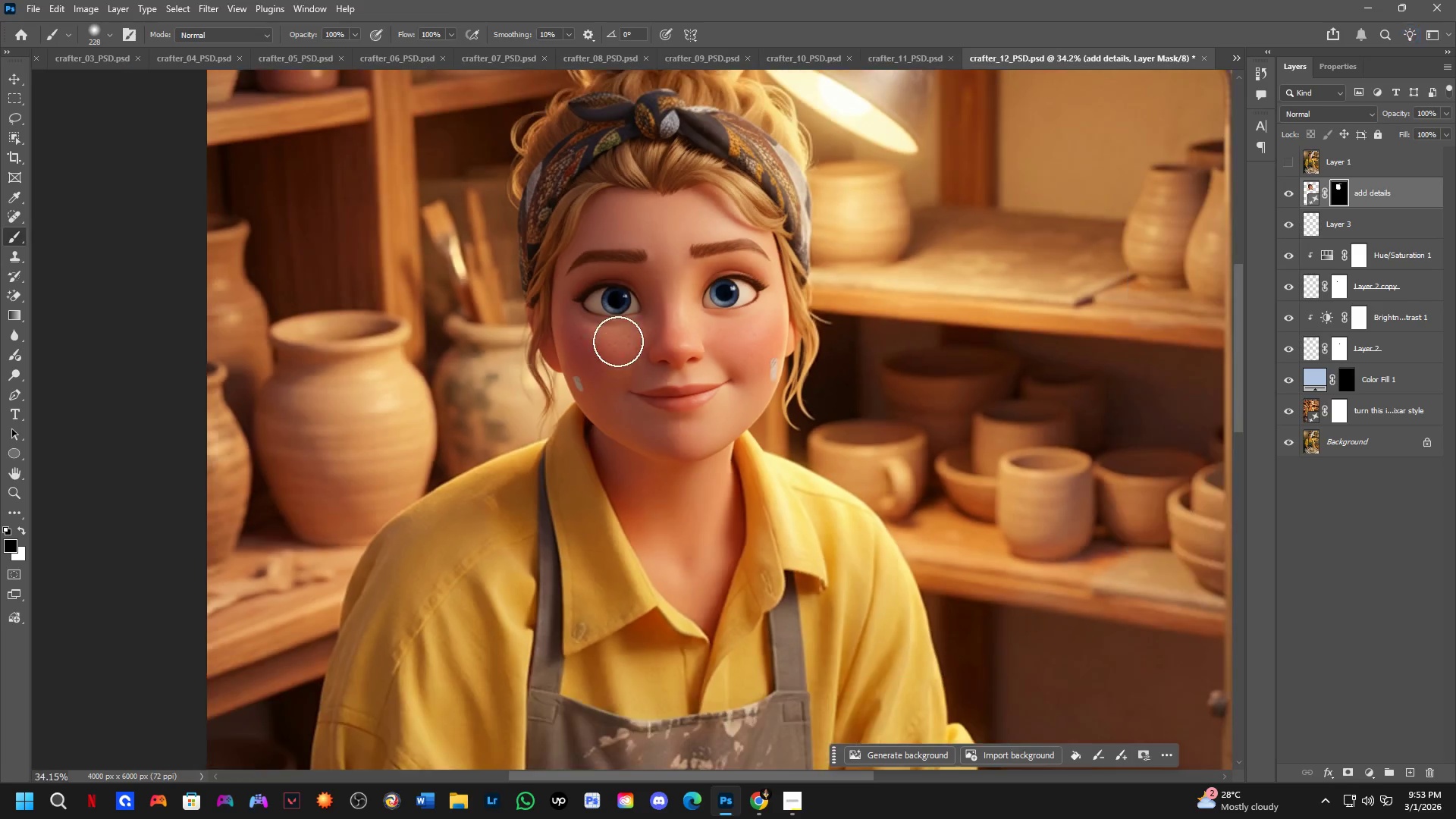 
hold_key(key=Space, duration=0.38)
 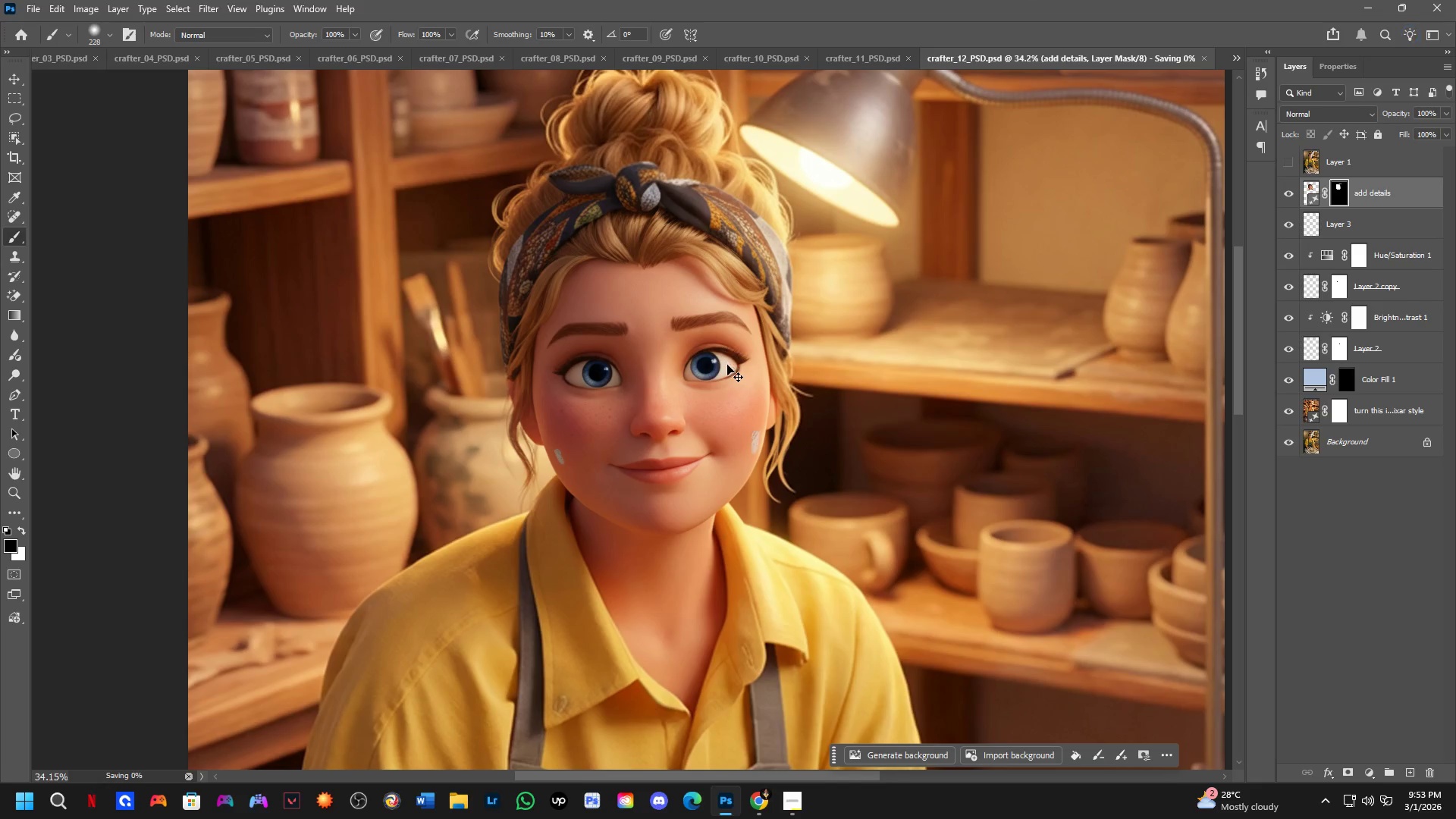 
left_click_drag(start_coordinate=[718, 234], to_coordinate=[699, 306])
 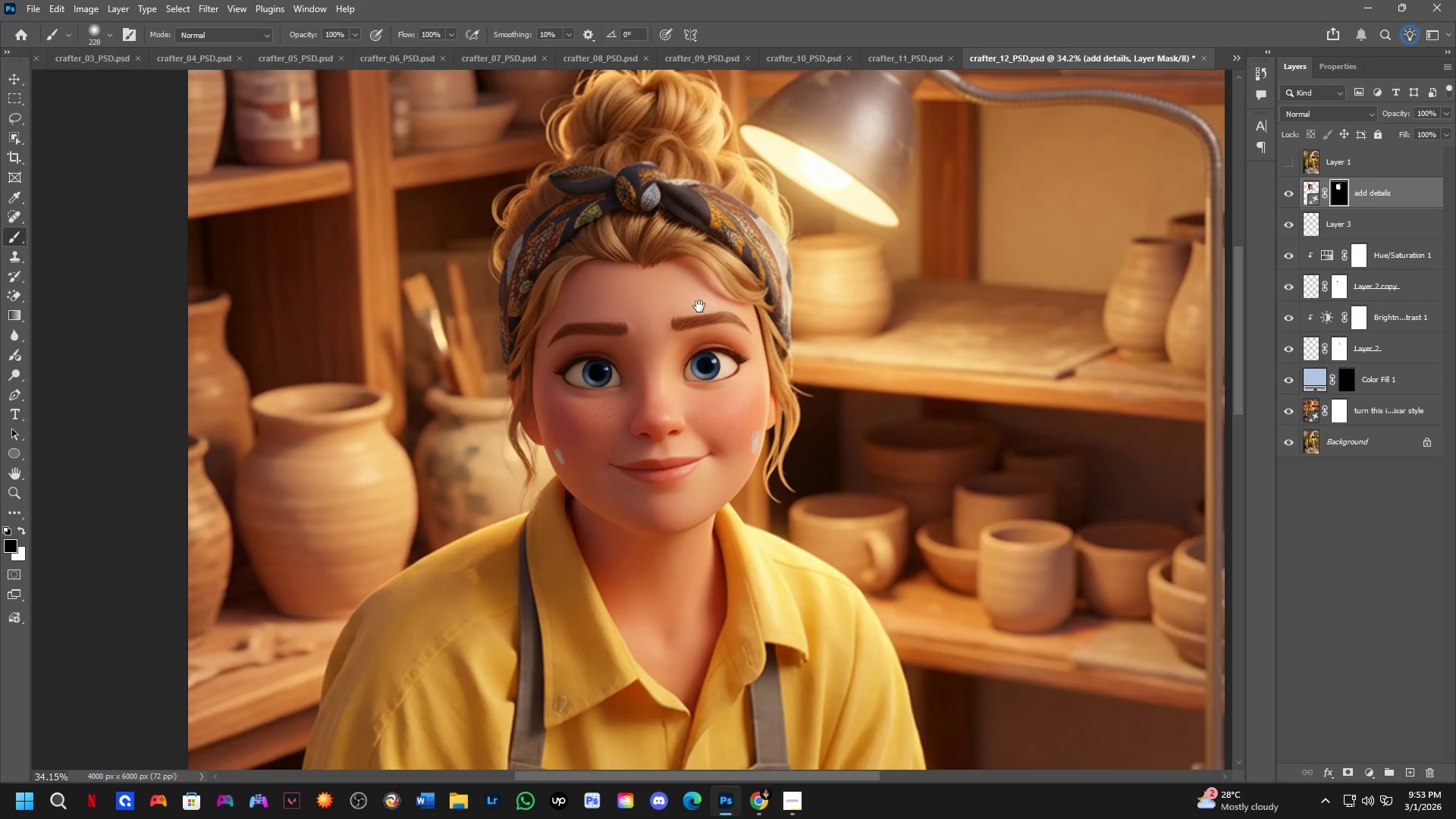 
key(Control+S)
 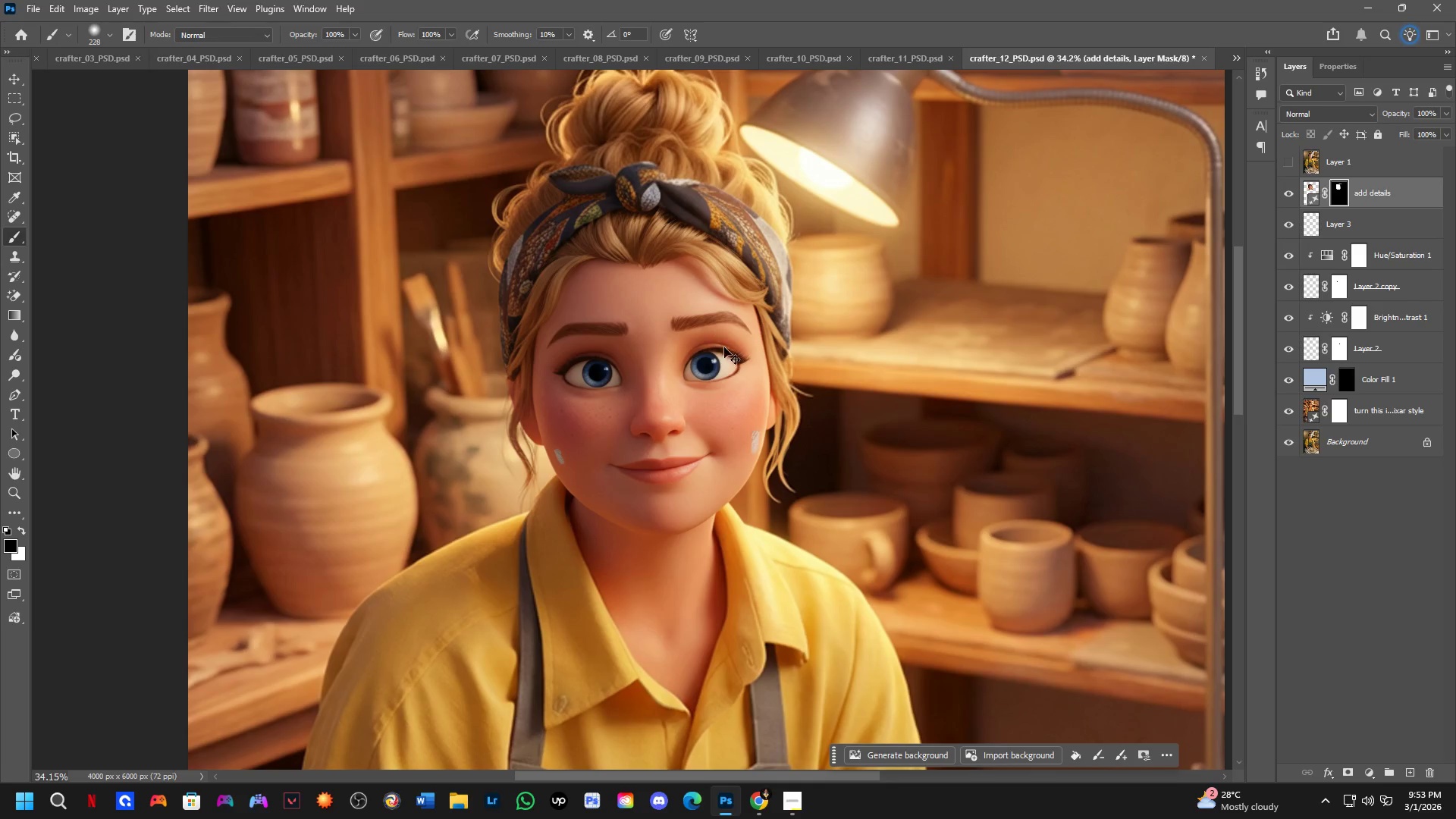 
key(Control+D)
 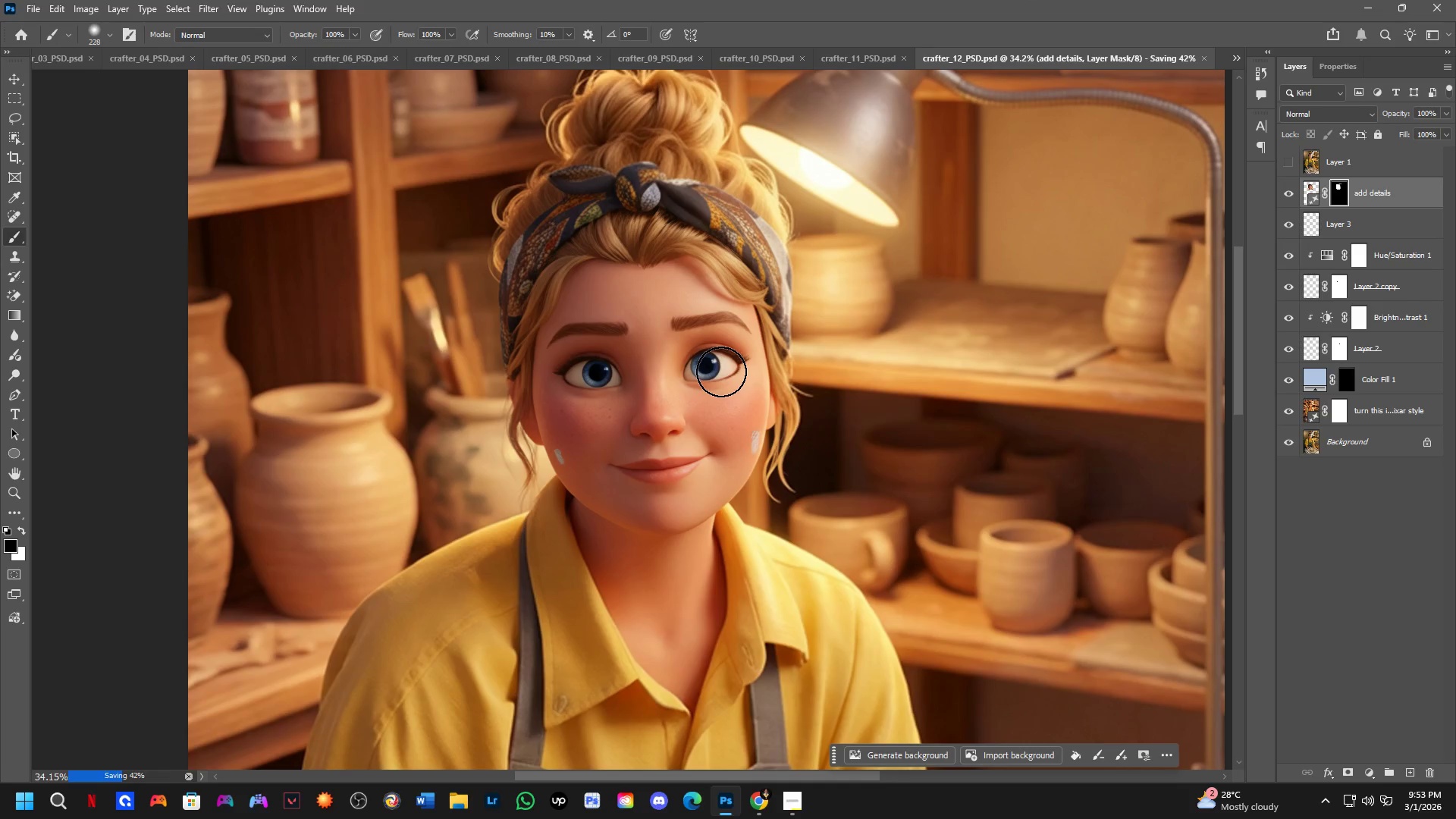 
hold_key(key=ControlLeft, duration=0.39)
 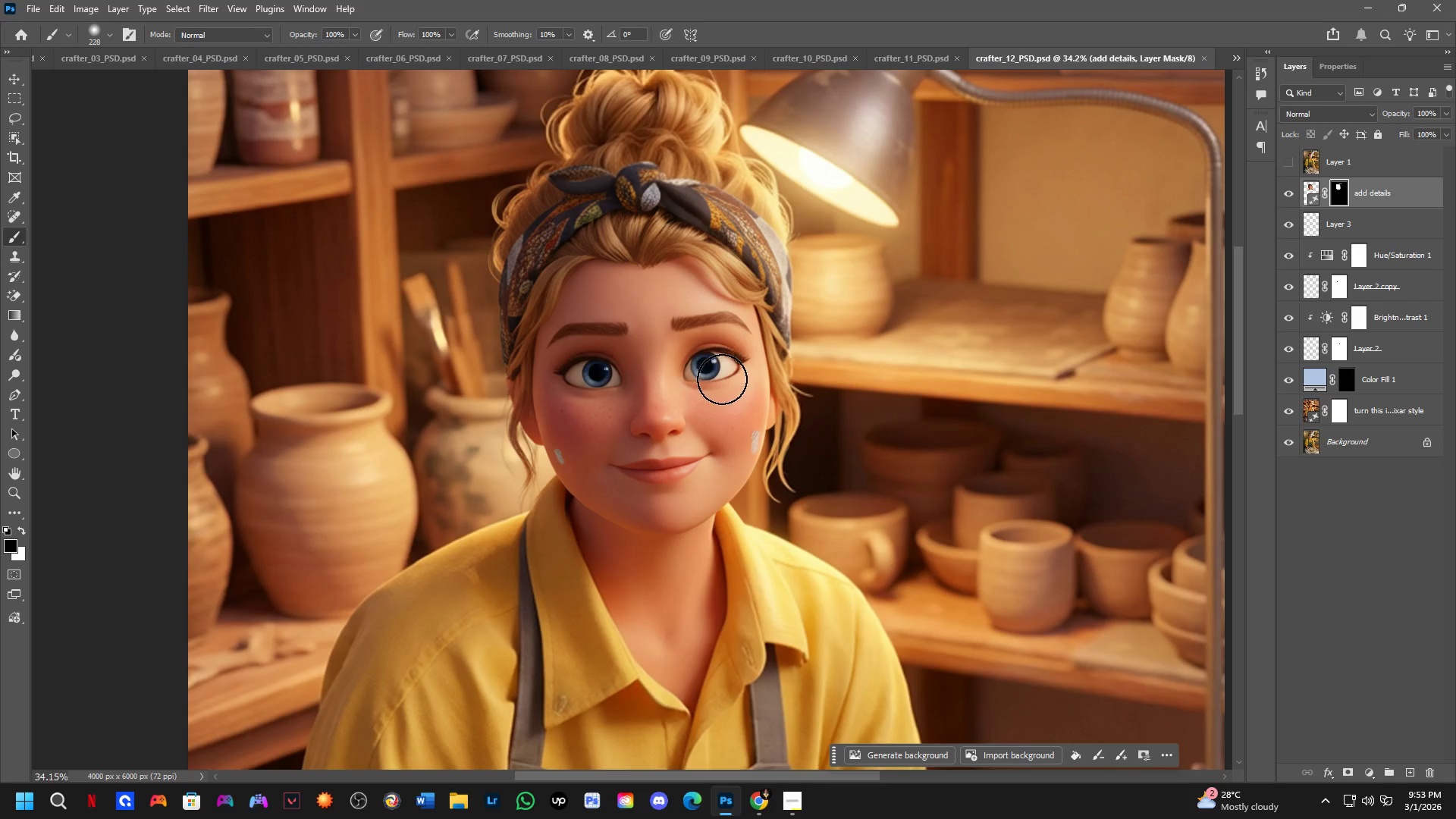 
key(Control+ControlLeft)
 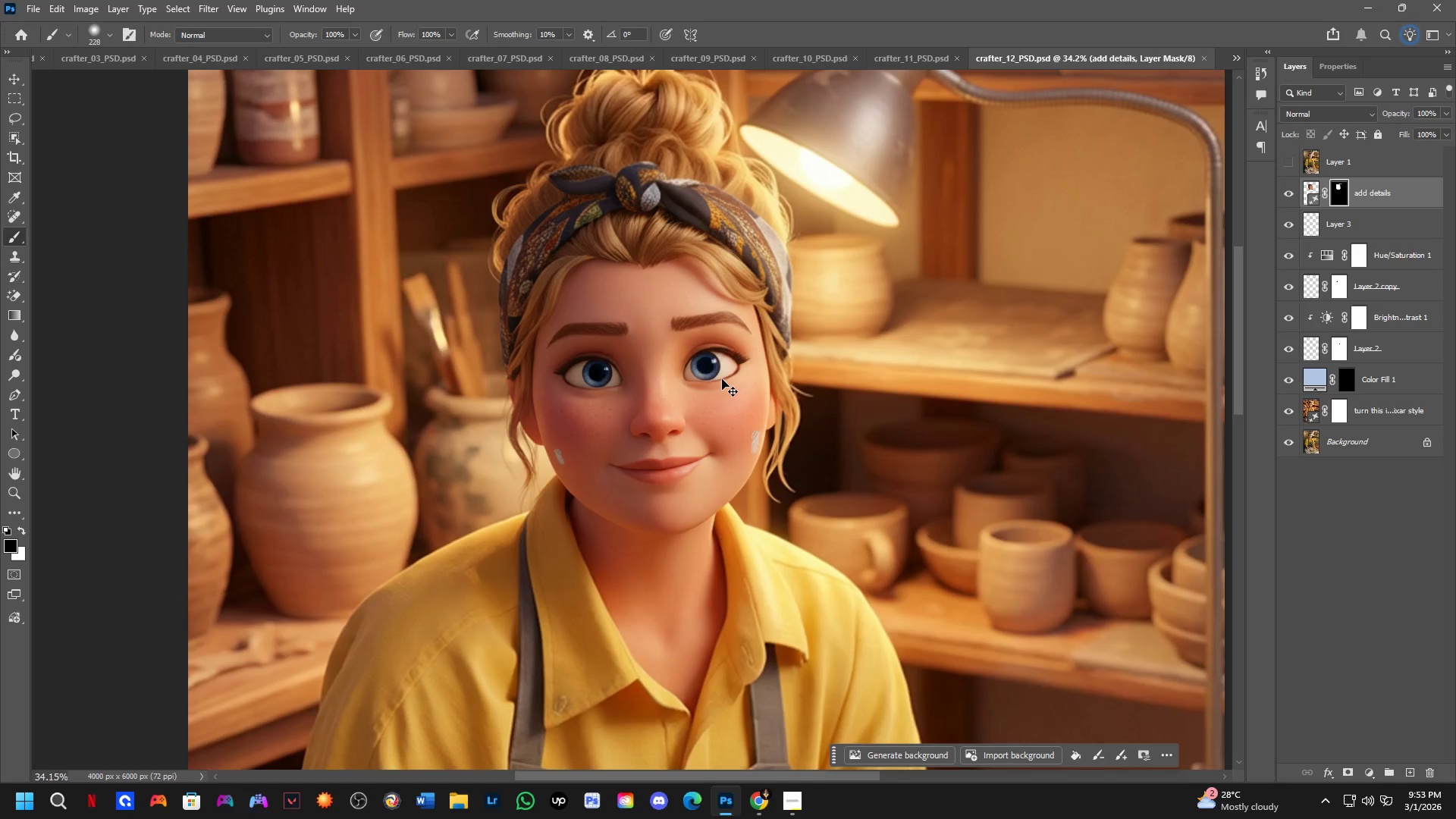 
key(Control+Tab)
 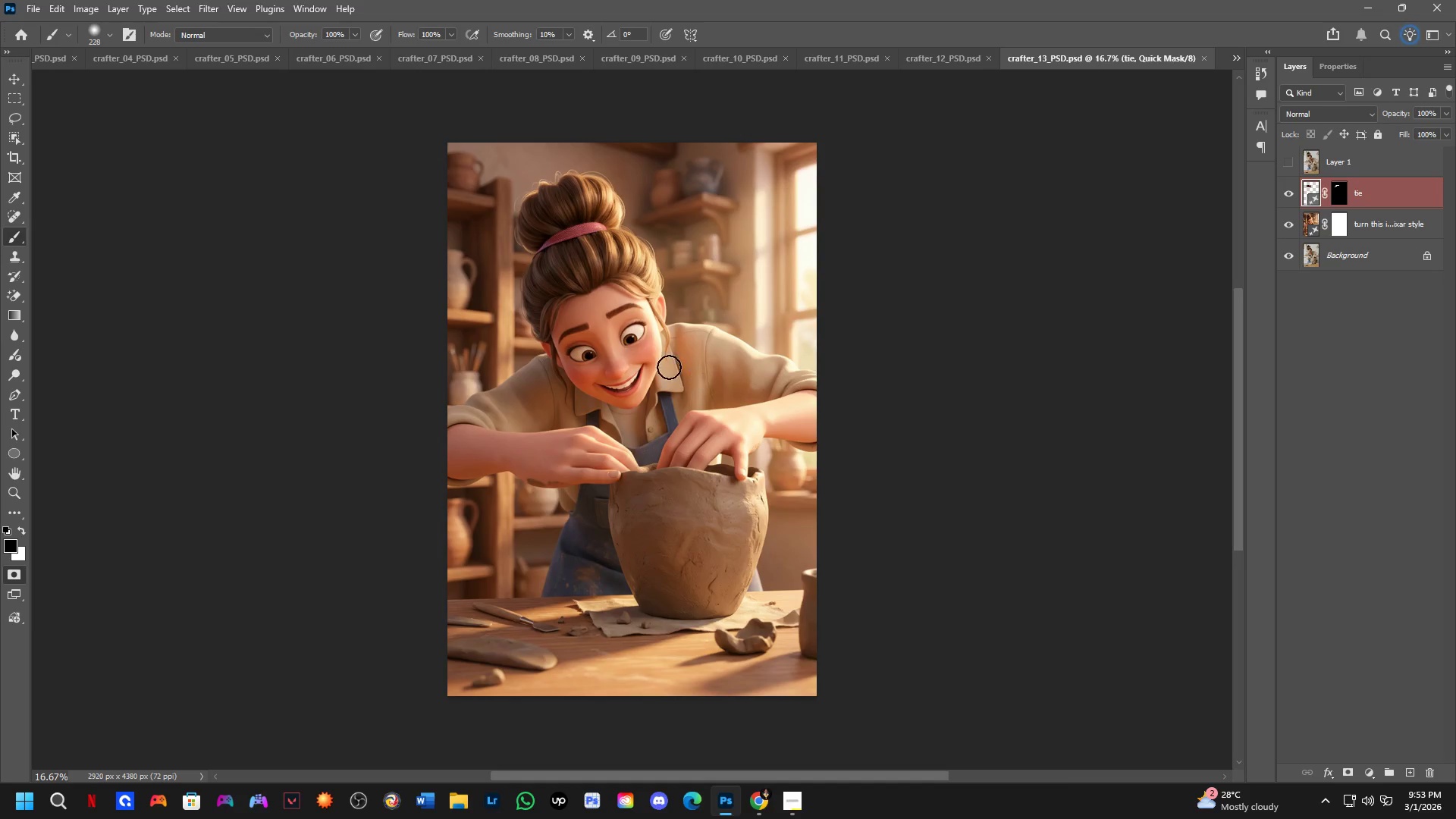 
hold_key(key=ShiftLeft, duration=0.34)
scroll: coordinate [591, 350], scroll_direction: up, amount: 5.0
 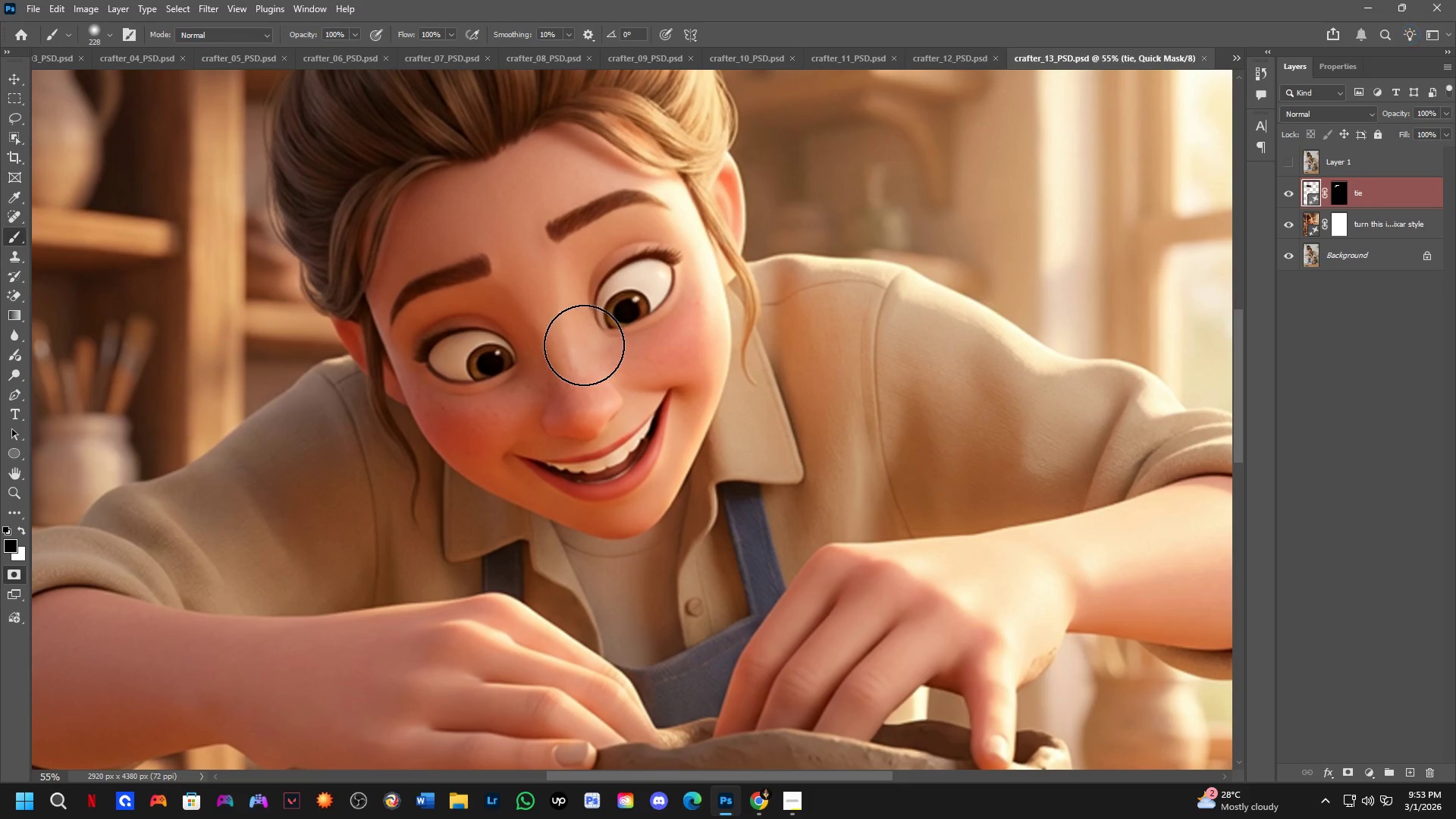 
key(B)
 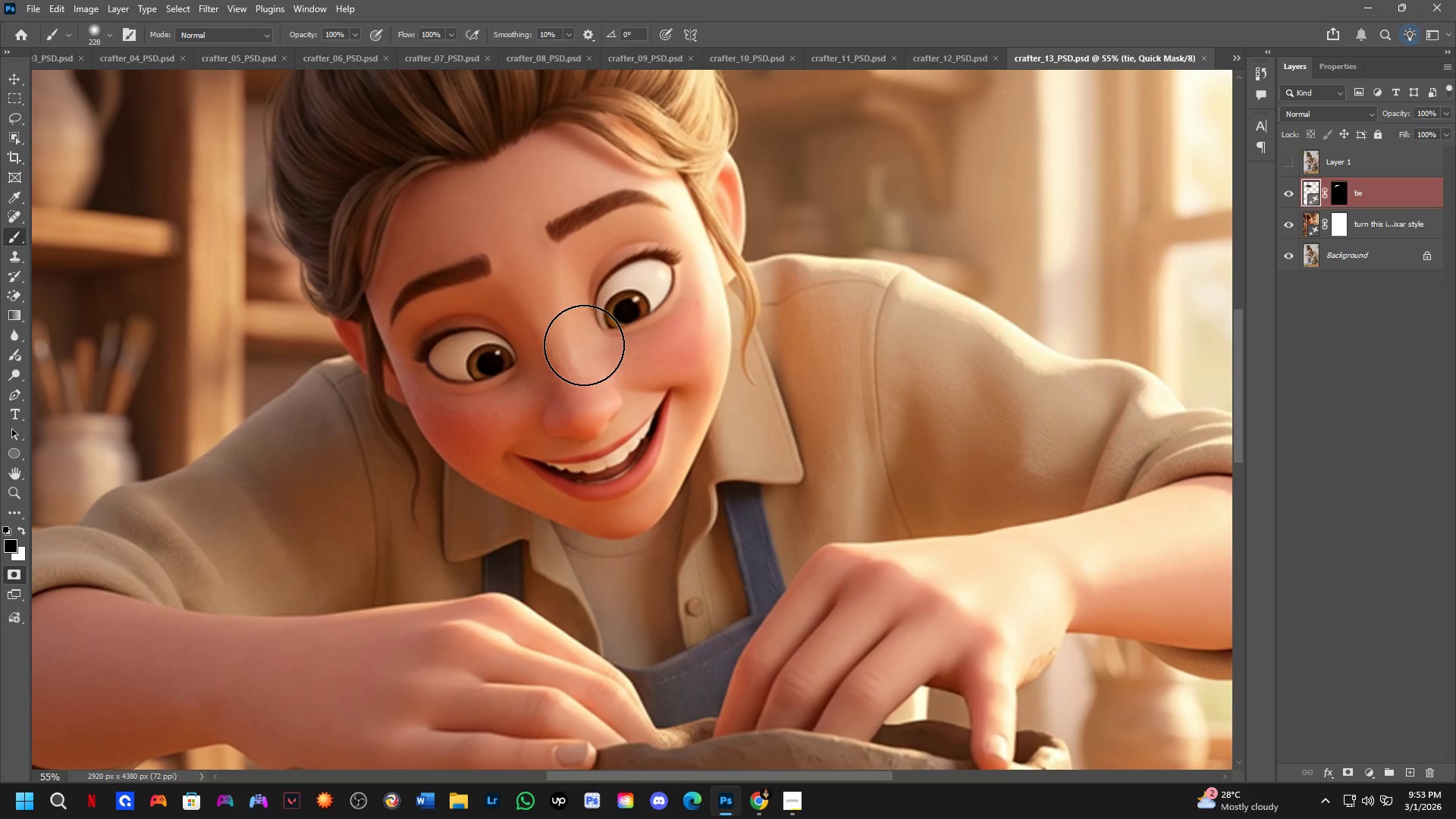 
scroll: coordinate [582, 344], scroll_direction: down, amount: 4.0
 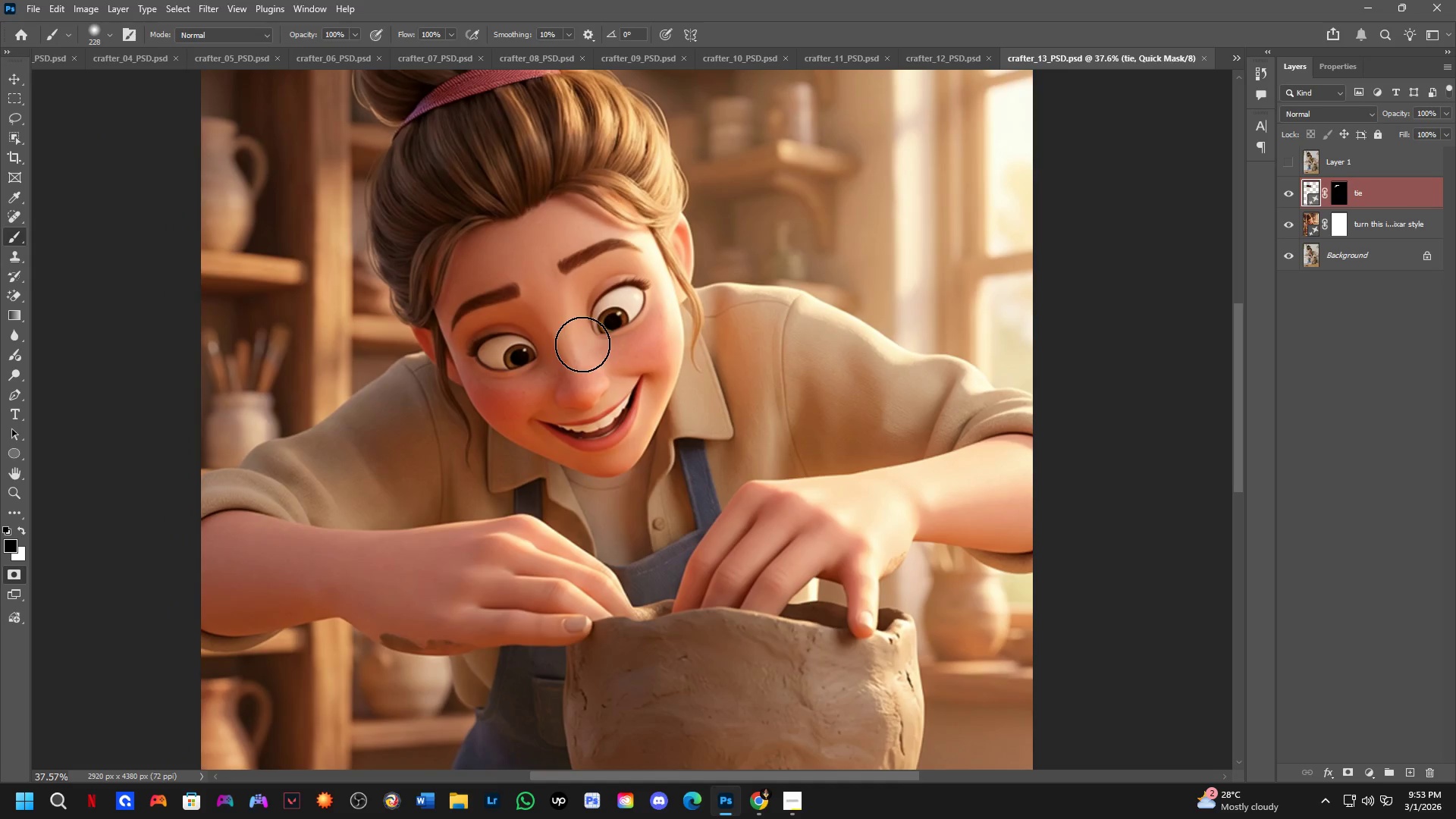 
hold_key(key=Space, duration=0.41)
 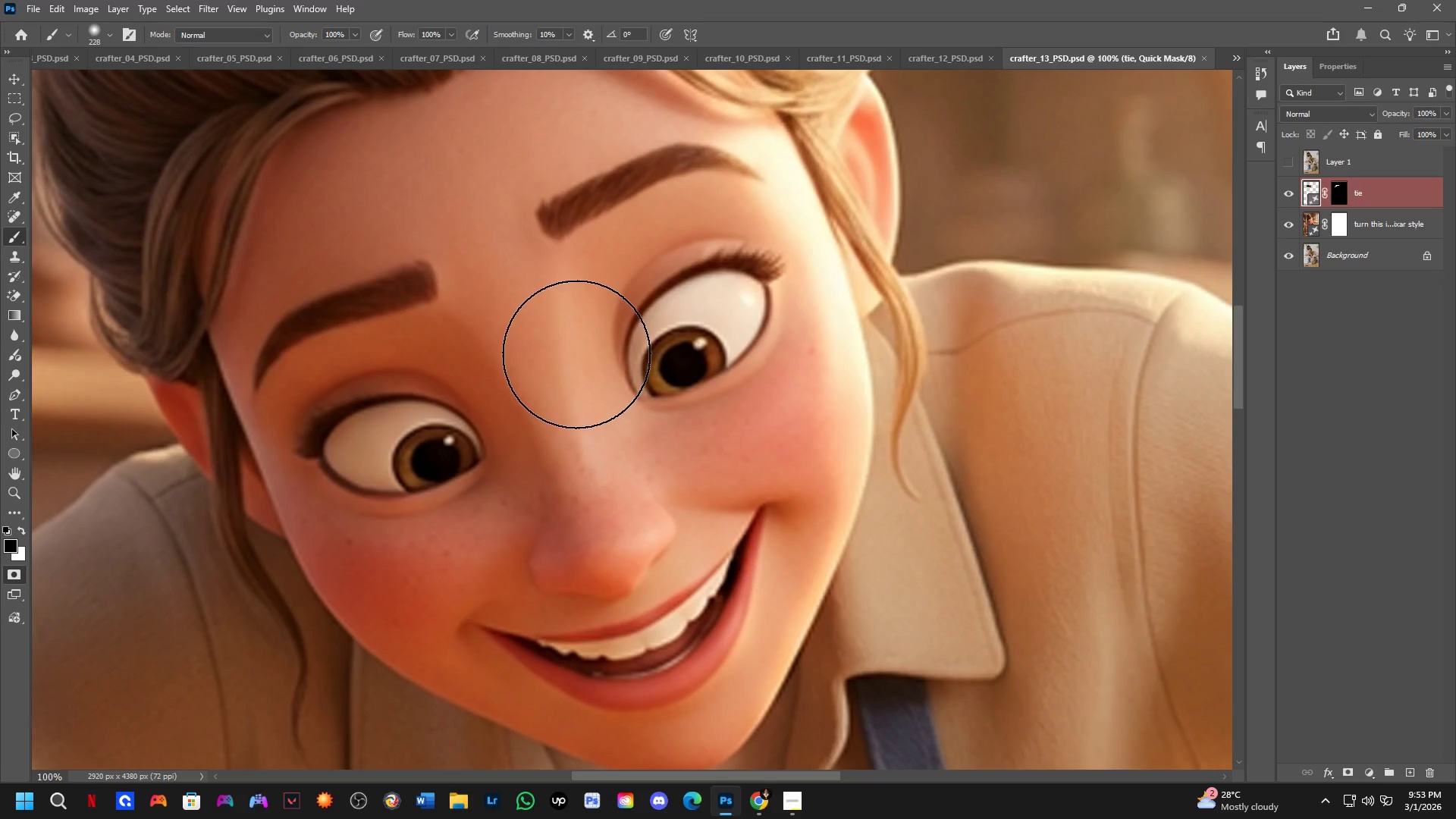 
left_click_drag(start_coordinate=[601, 300], to_coordinate=[605, 334])
 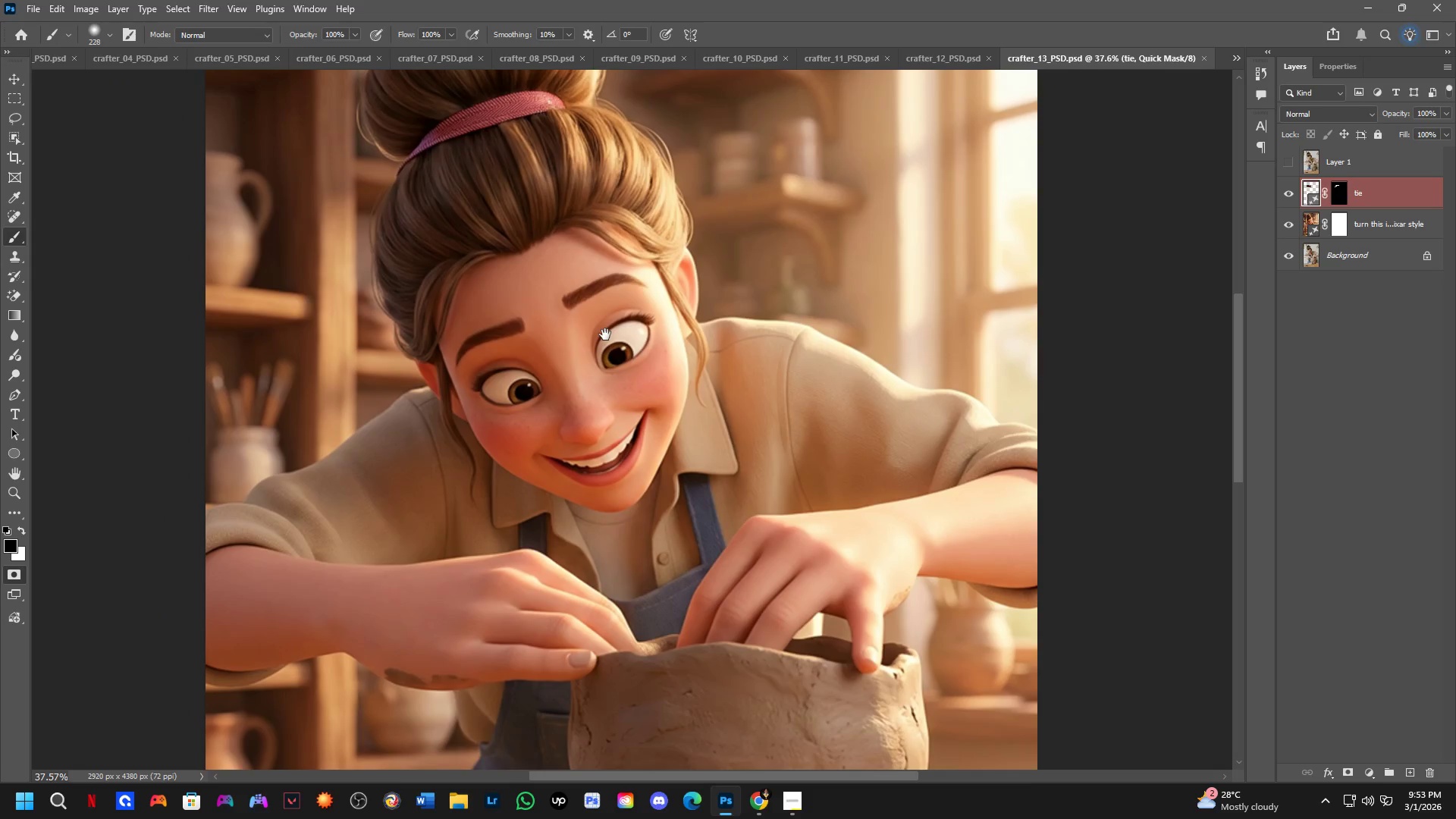 
key(Shift+ShiftLeft)
 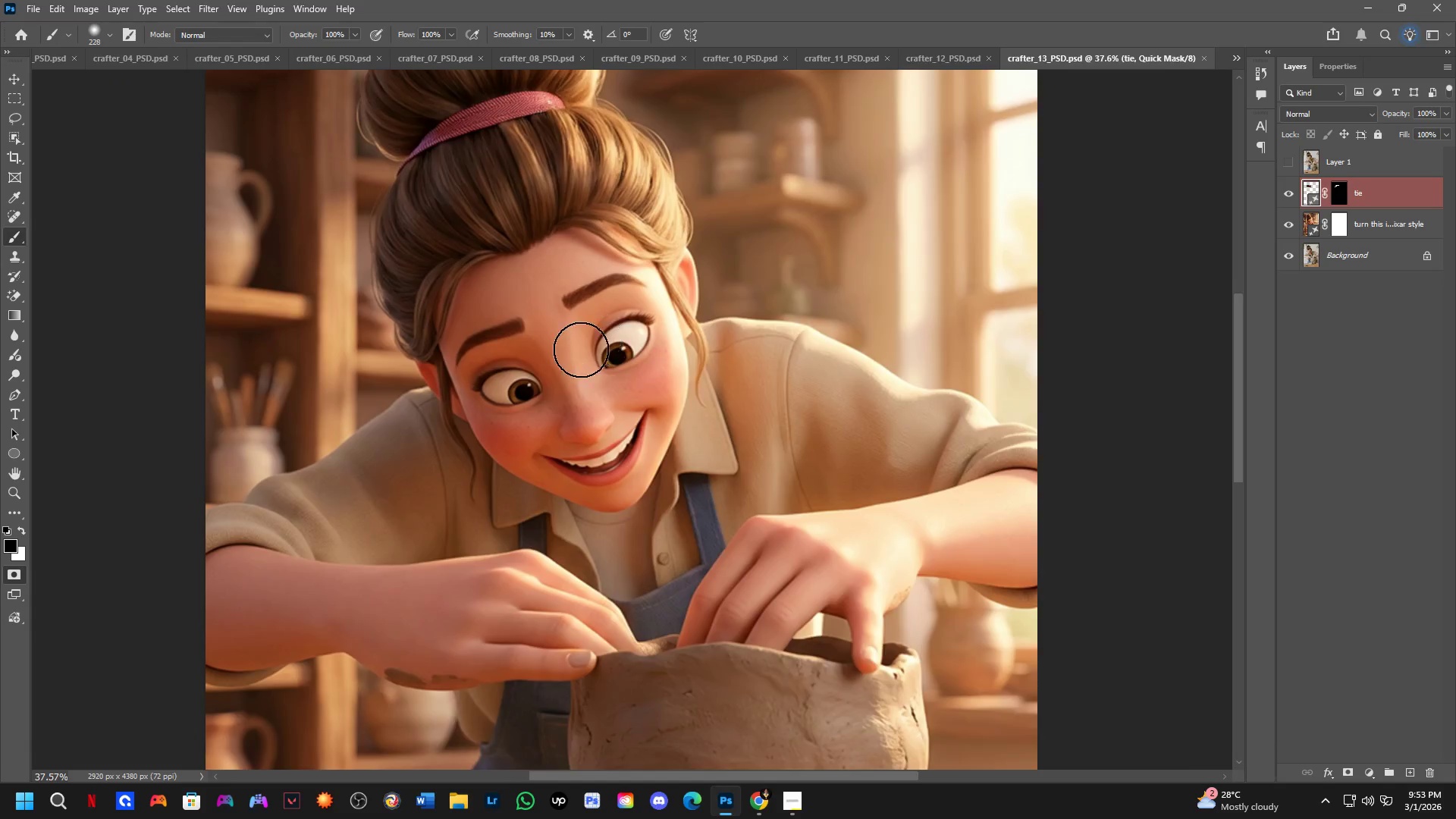 
scroll: coordinate [577, 352], scroll_direction: up, amount: 4.0
 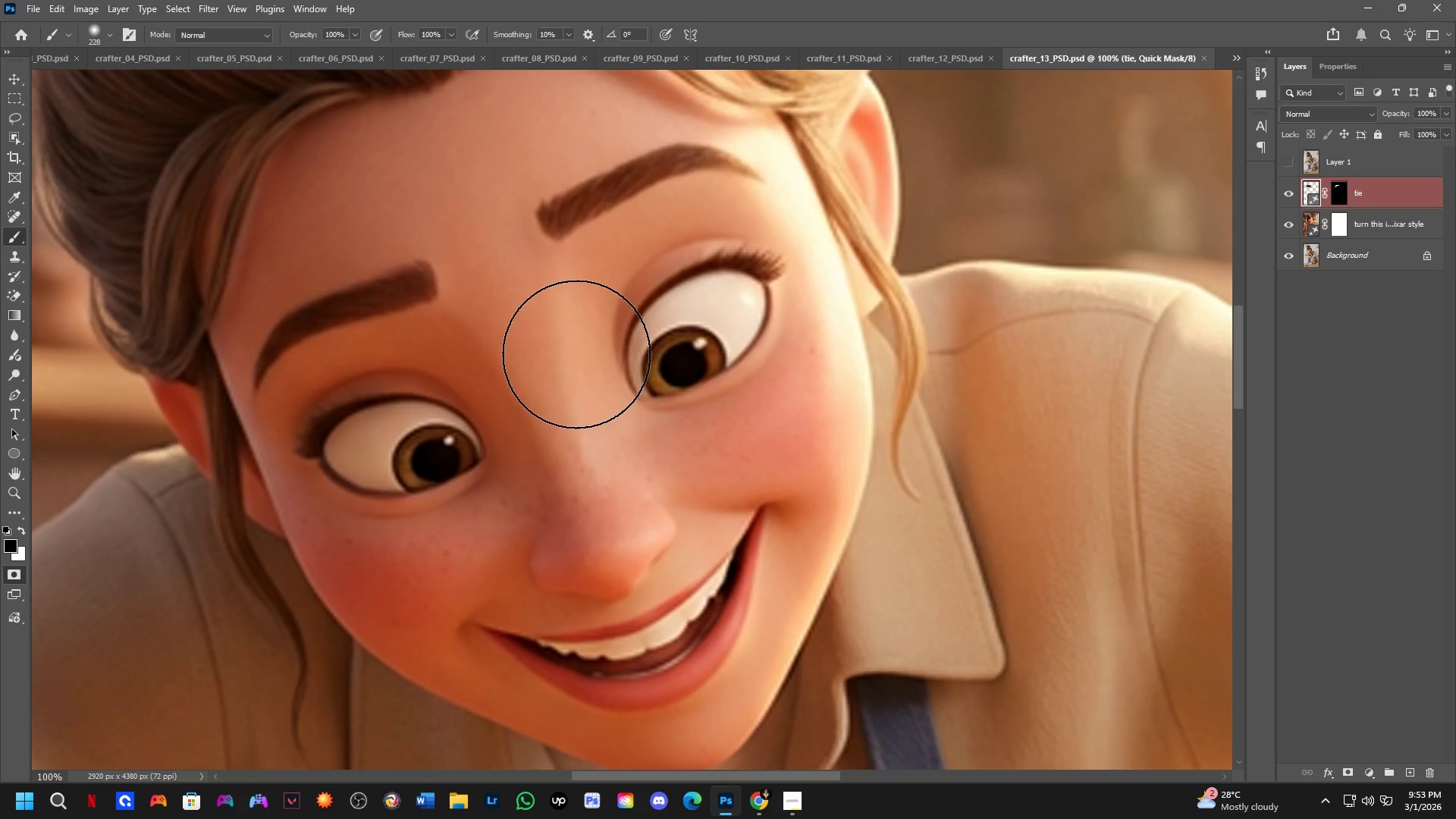 
key(Shift+ShiftLeft)
 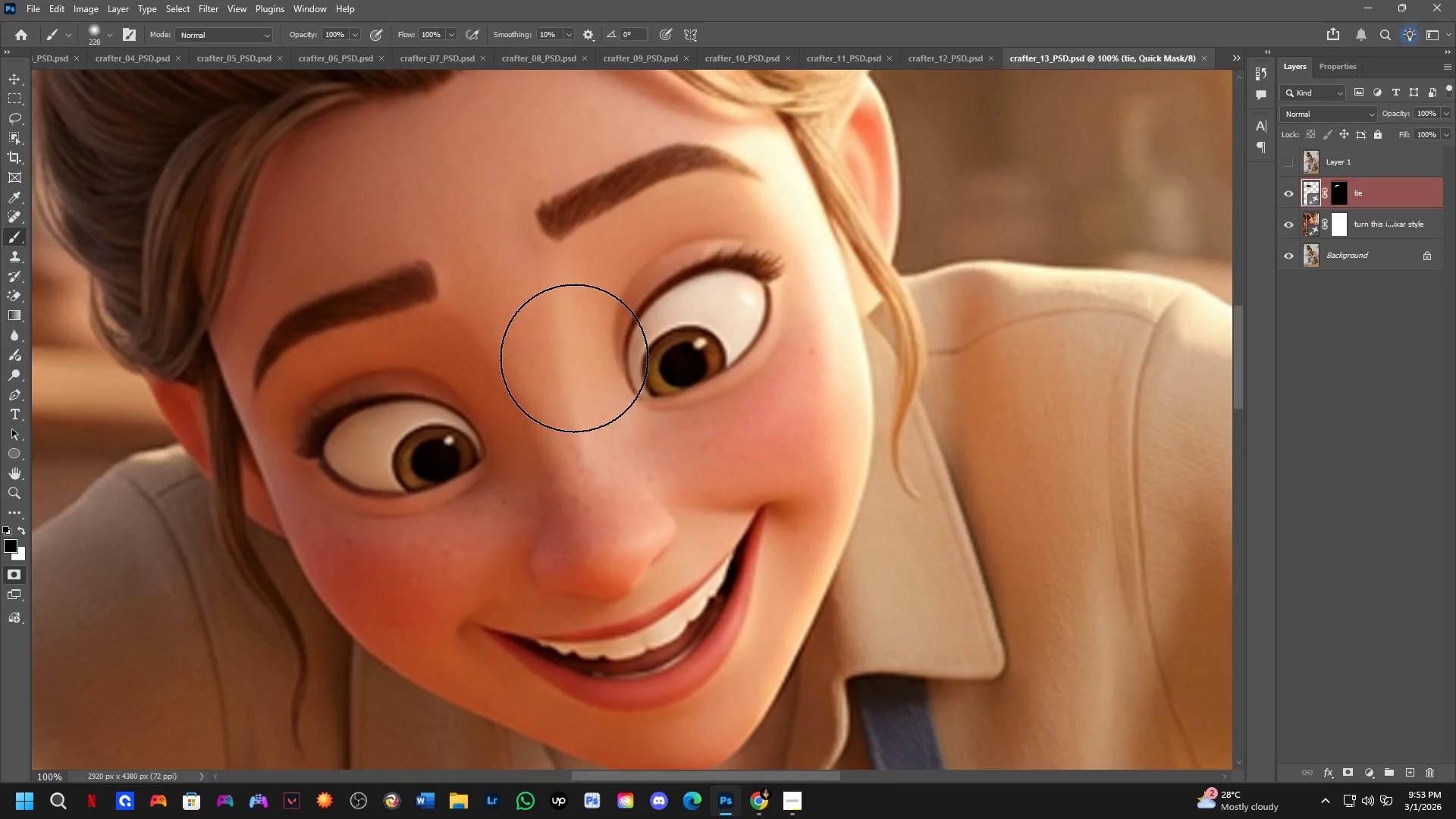 
scroll: coordinate [573, 362], scroll_direction: down, amount: 2.0
 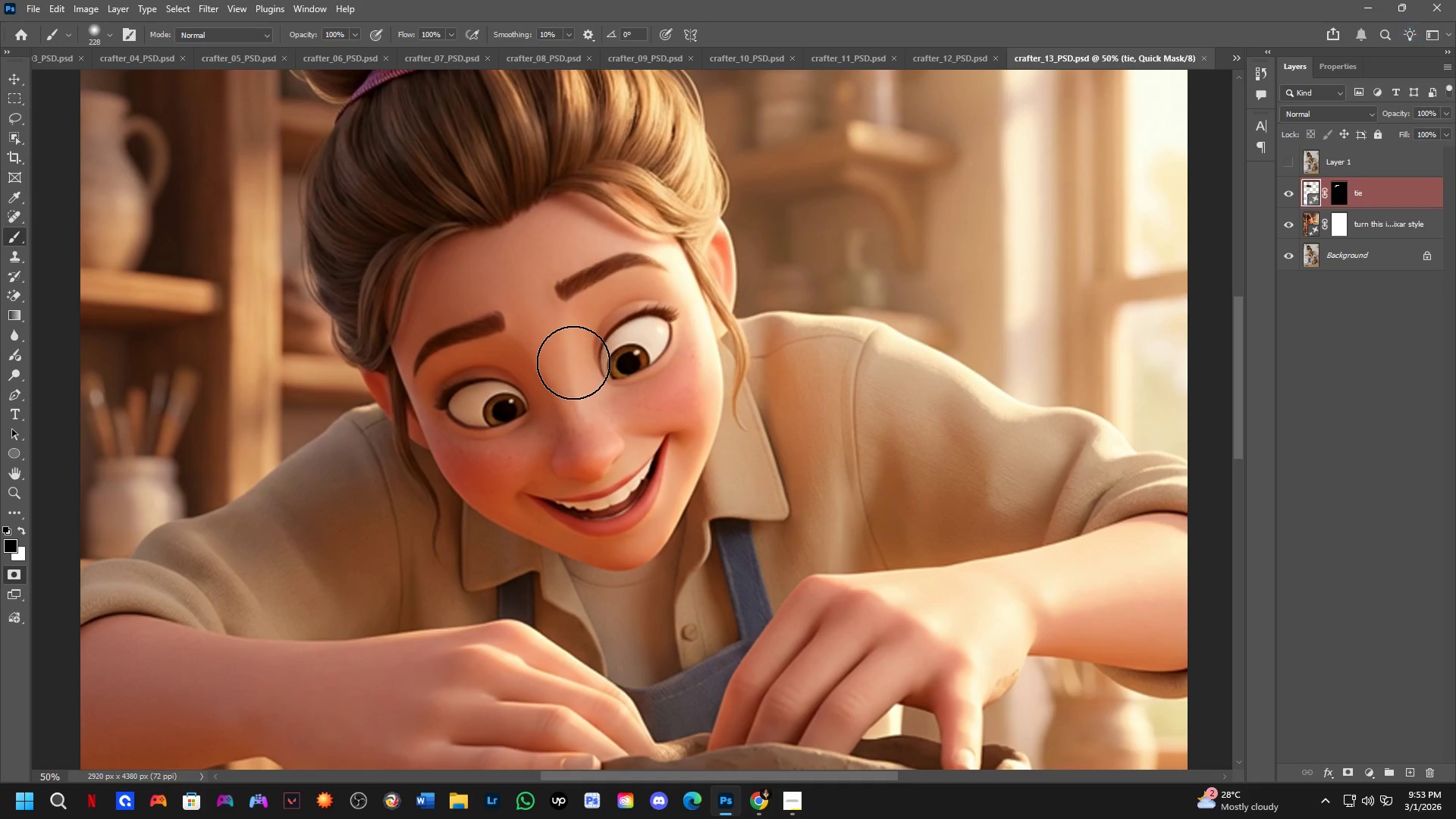 
key(Space)
 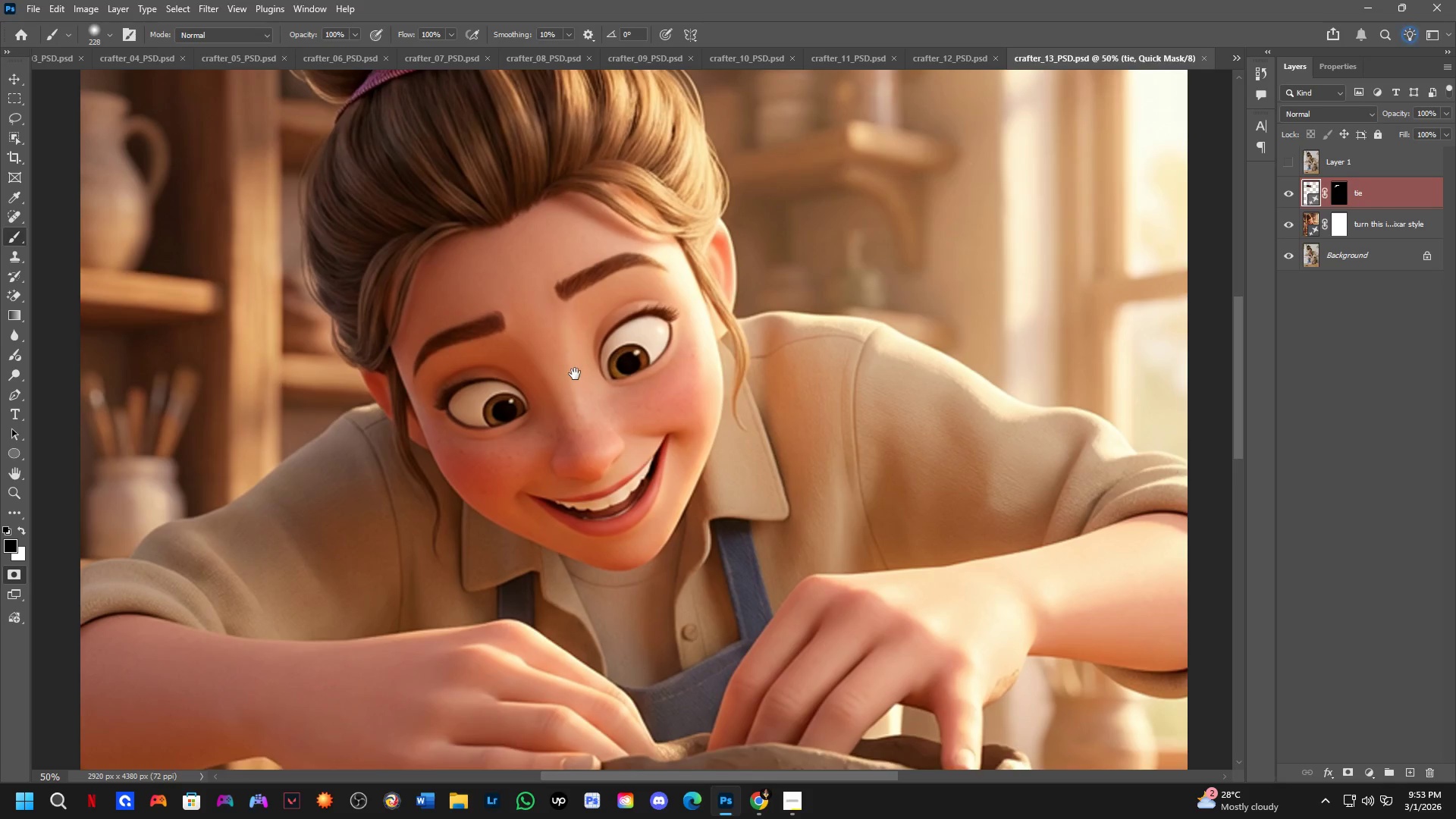 
left_click_drag(start_coordinate=[574, 372], to_coordinate=[581, 404])
 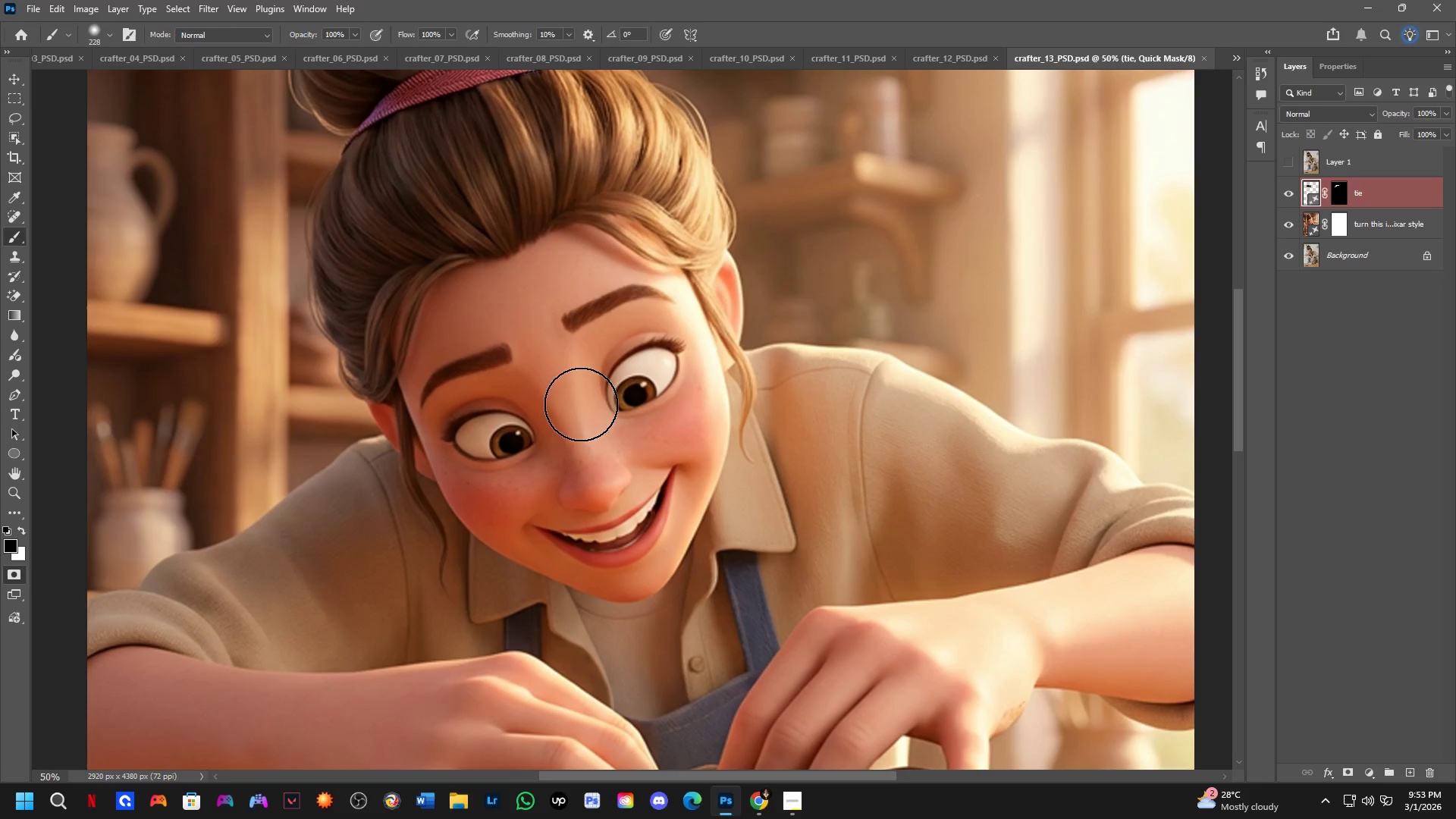 
key(M)
 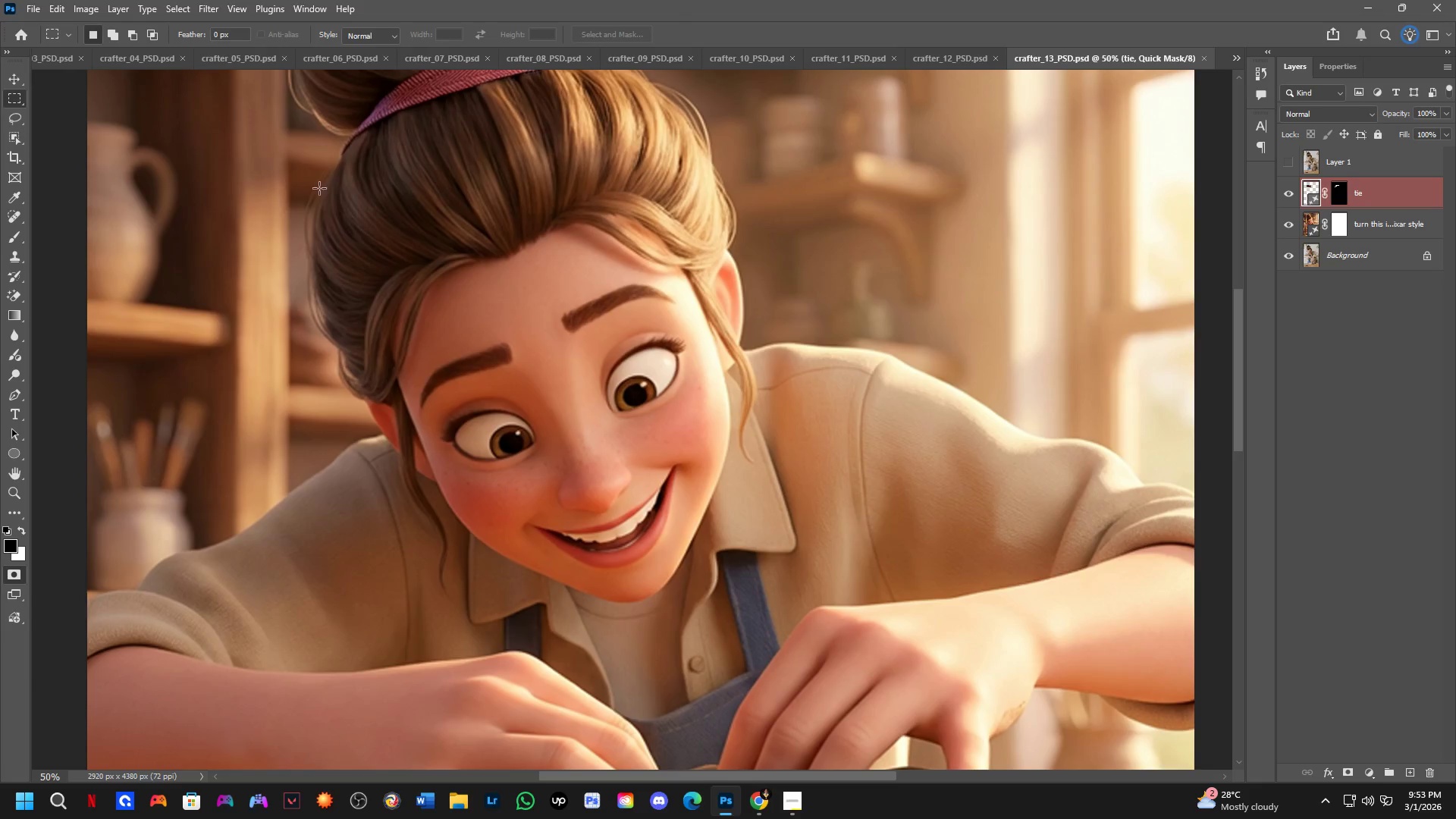 
left_click_drag(start_coordinate=[272, 187], to_coordinate=[835, 615])
 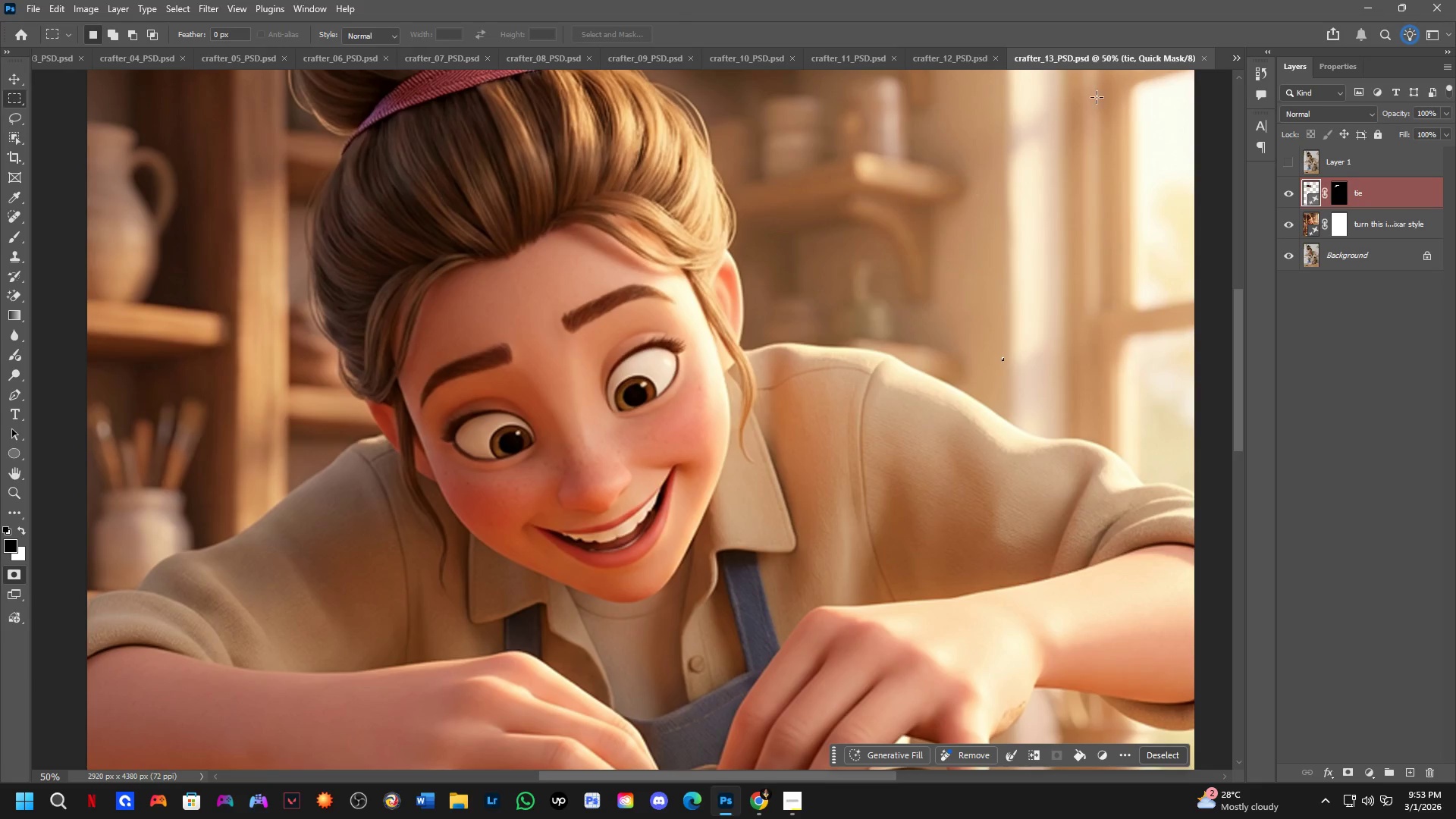 
key(Control+ControlLeft)
 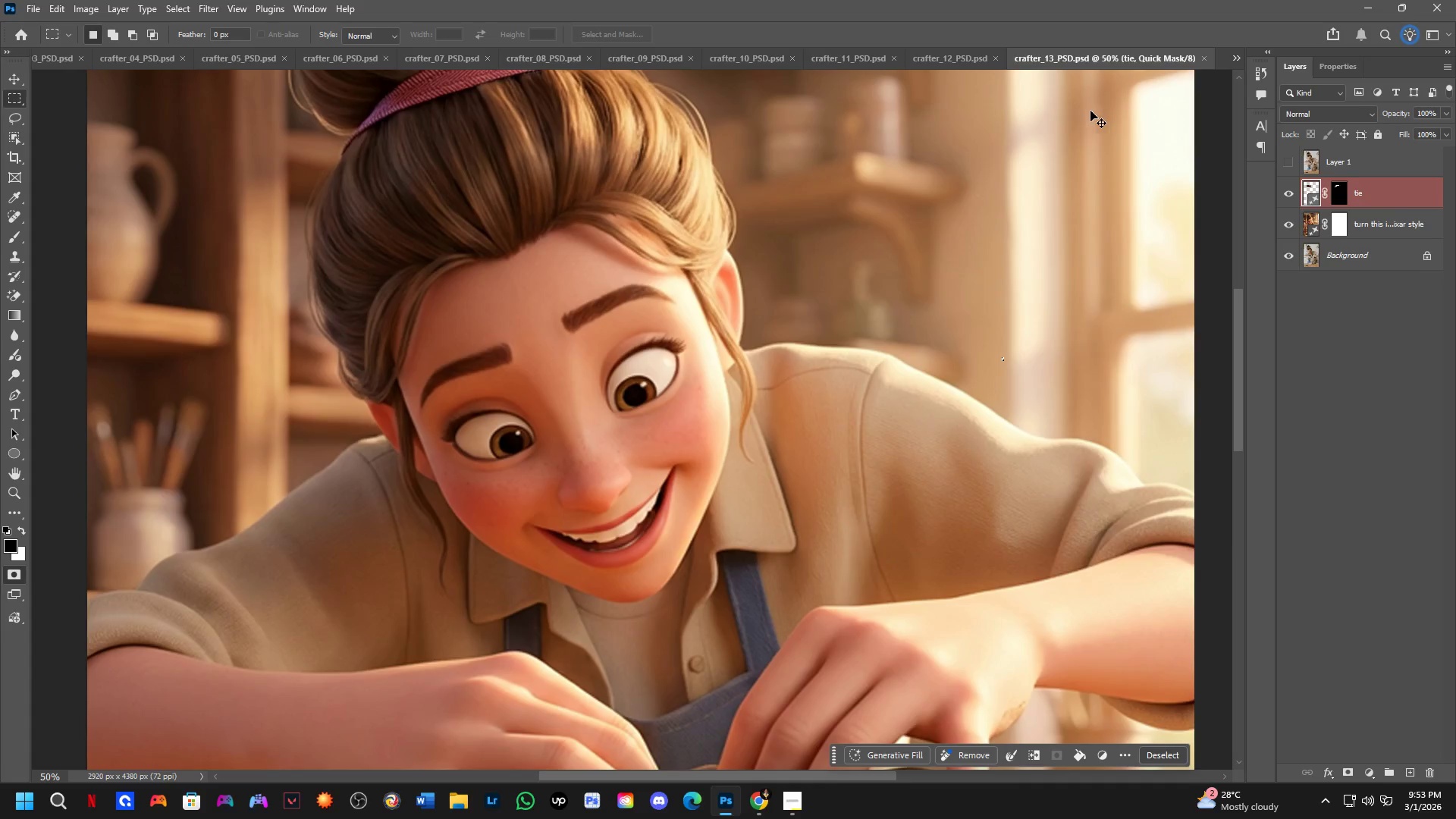 
key(Control+Tab)
 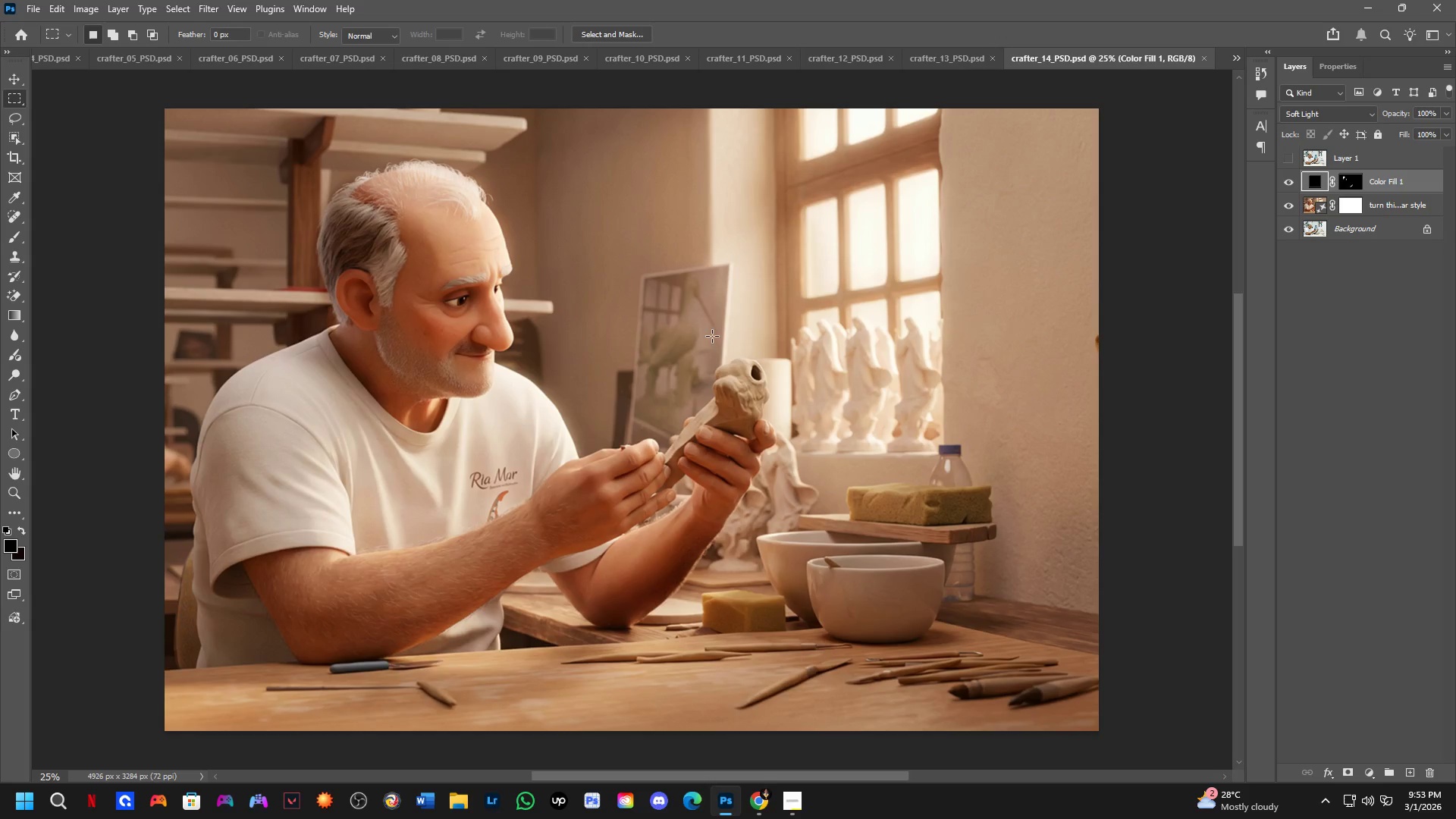 
key(Shift+ShiftLeft)
 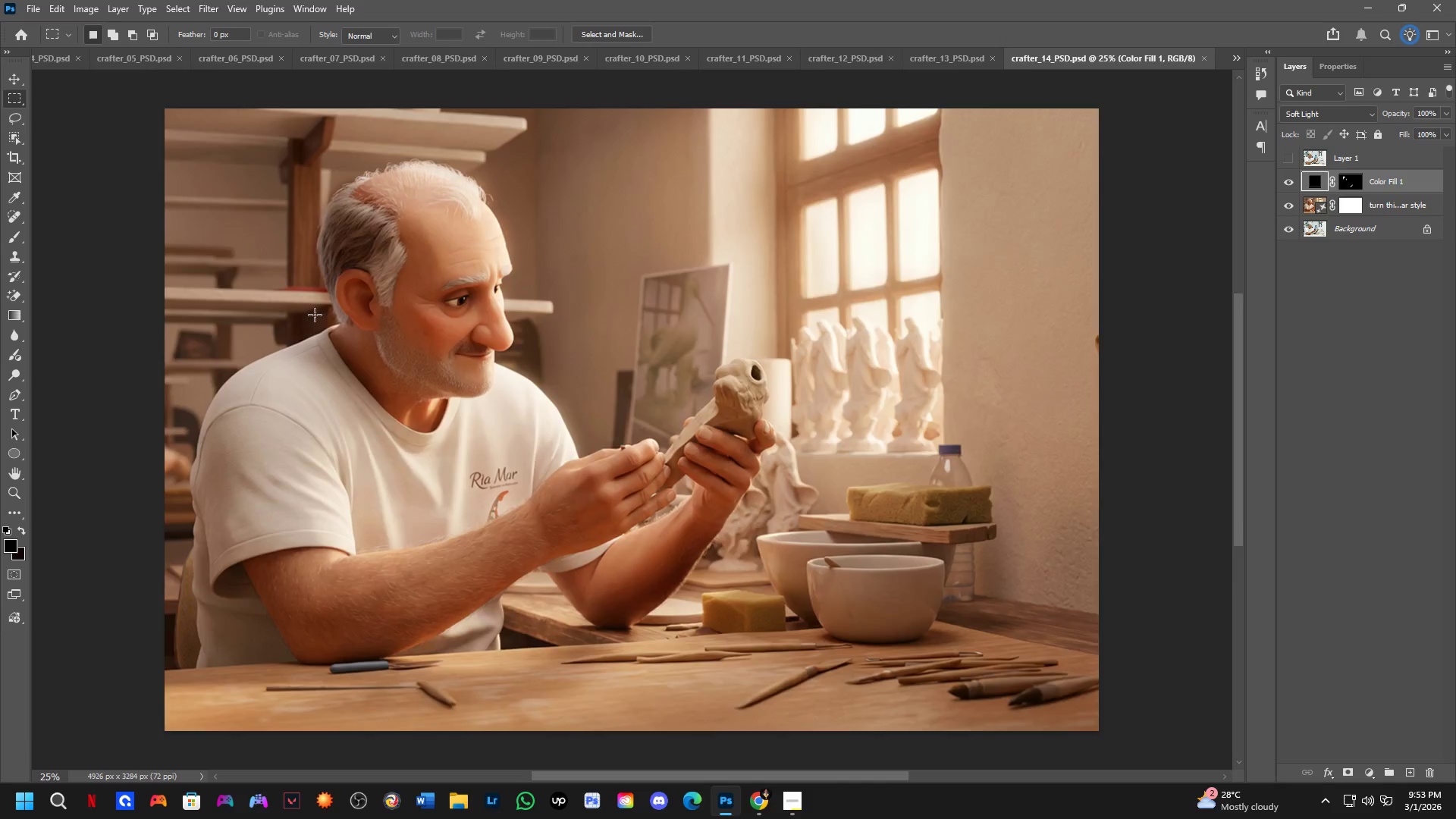 
scroll: coordinate [326, 279], scroll_direction: up, amount: 3.0
 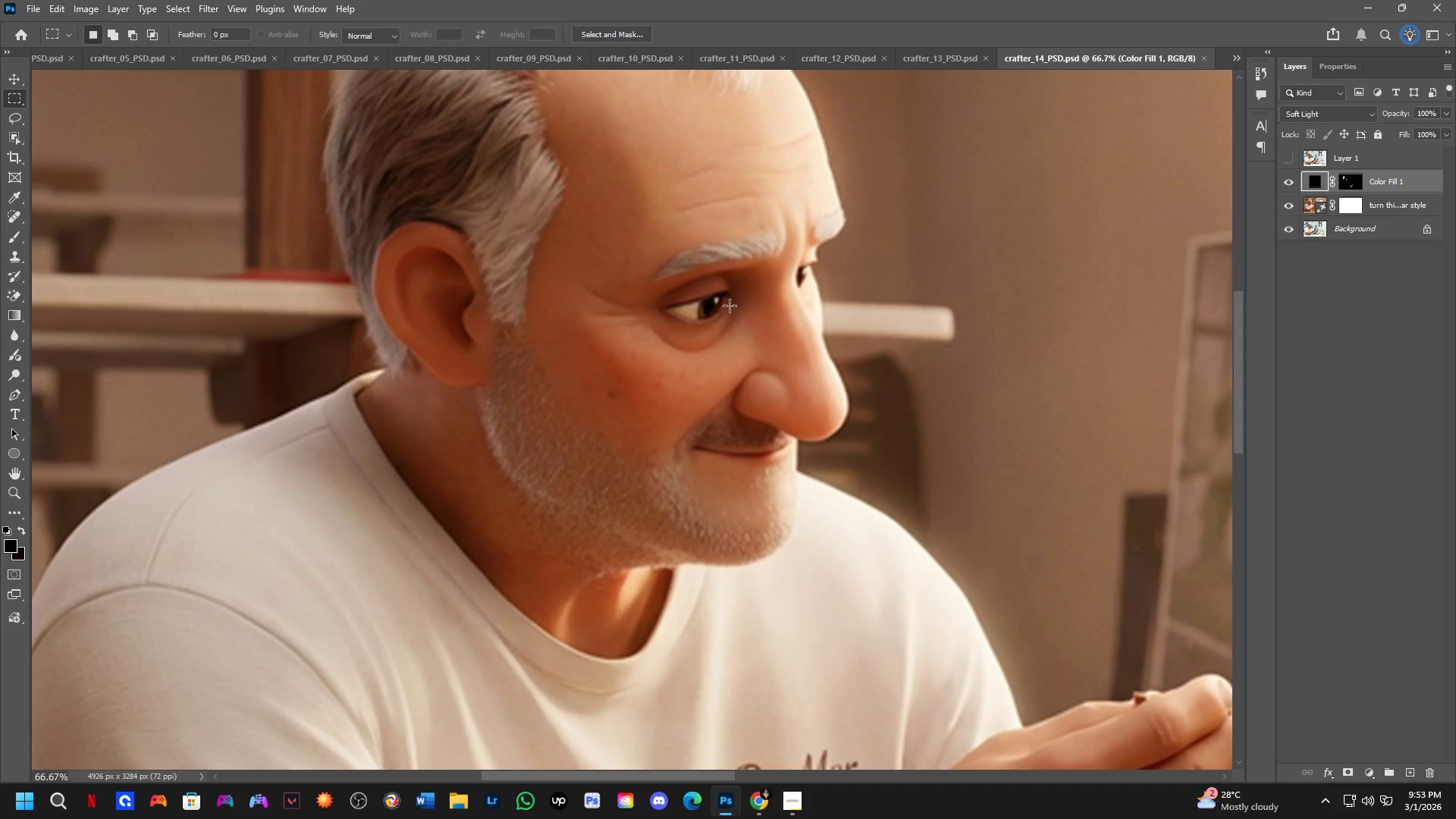 
scroll: coordinate [730, 311], scroll_direction: down, amount: 1.0
 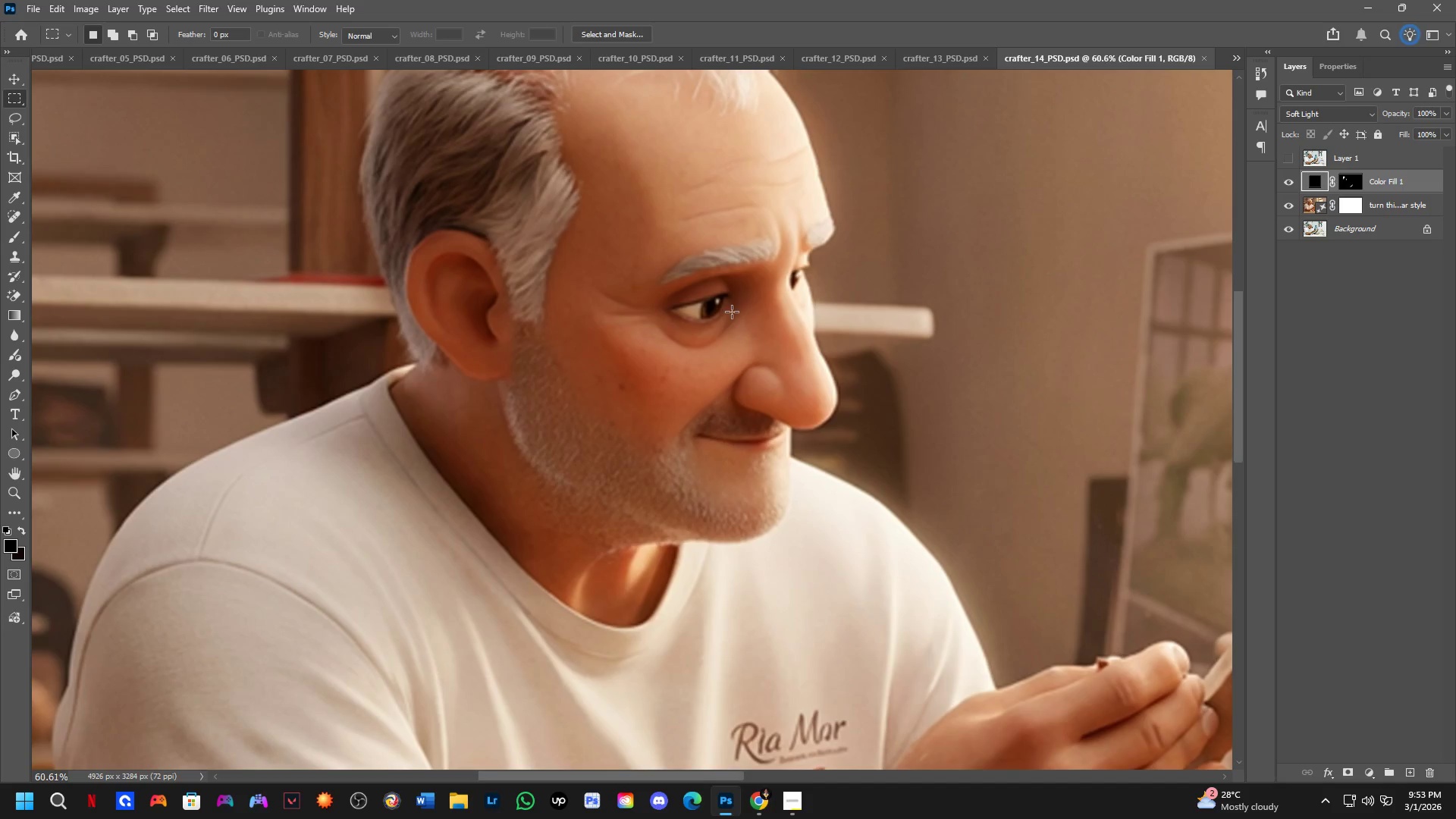 
hold_key(key=Space, duration=0.45)
 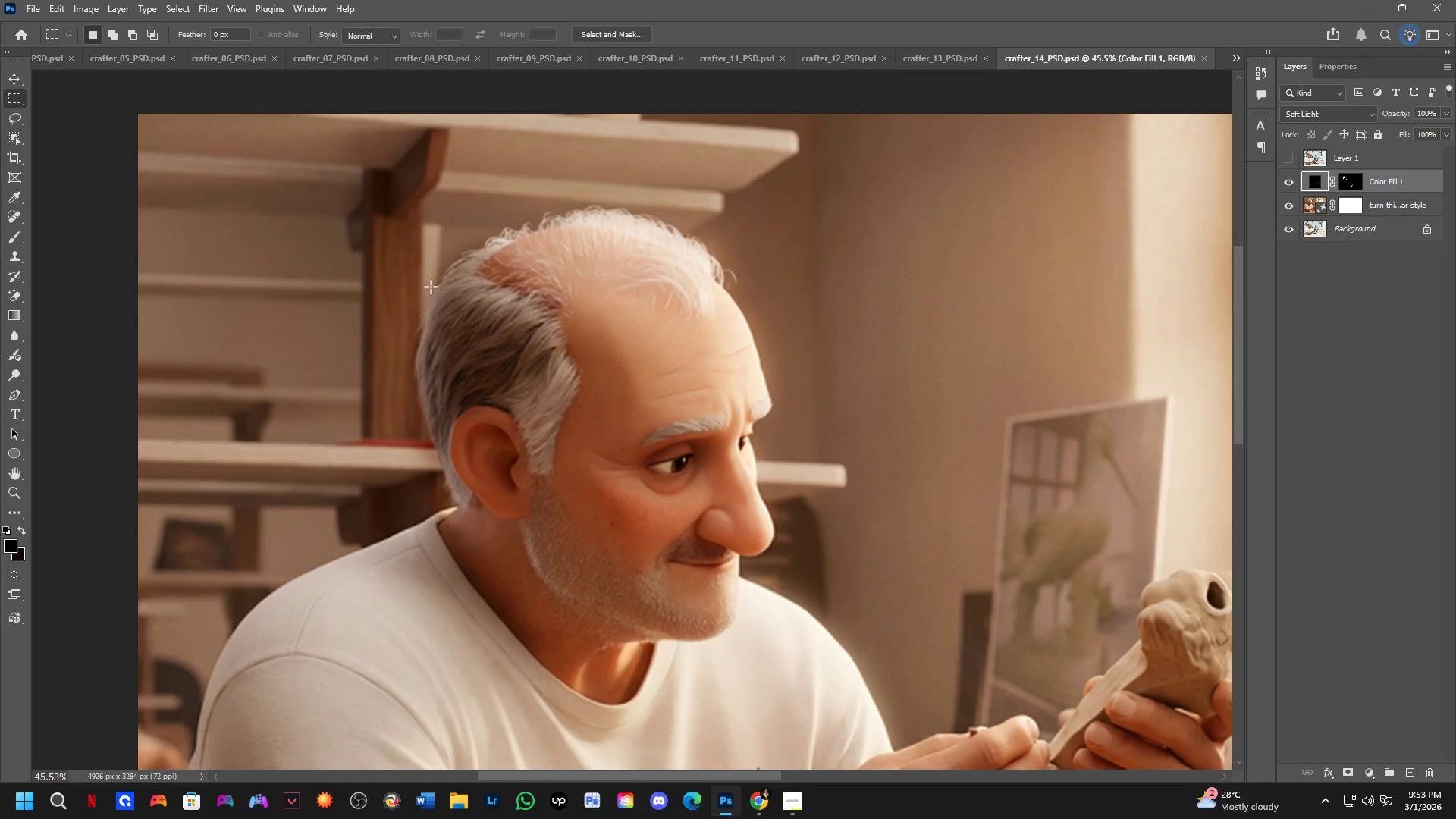 
left_click_drag(start_coordinate=[755, 266], to_coordinate=[720, 438])
 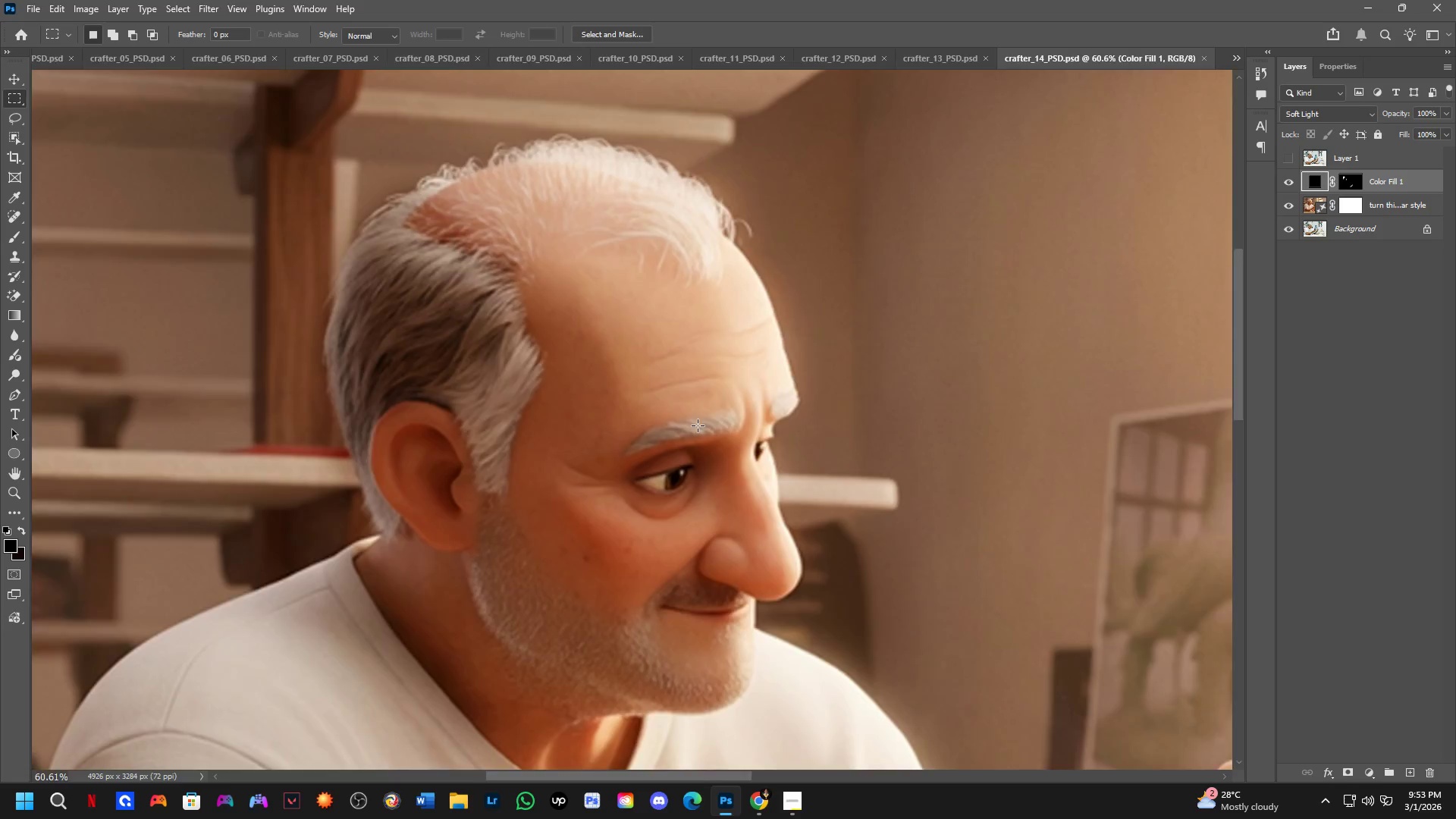 
scroll: coordinate [685, 419], scroll_direction: down, amount: 3.0
 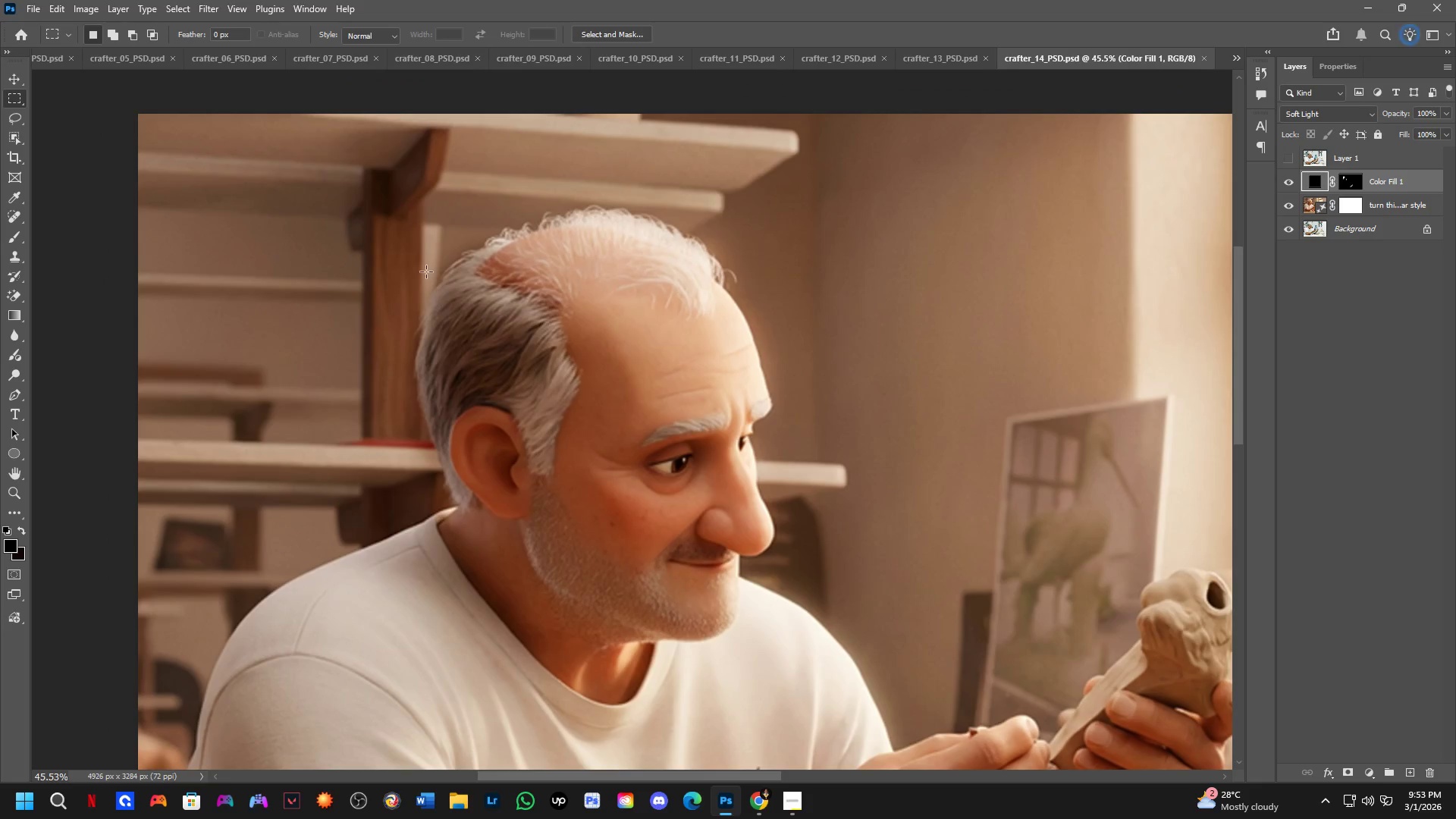 
left_click_drag(start_coordinate=[413, 250], to_coordinate=[833, 665])
 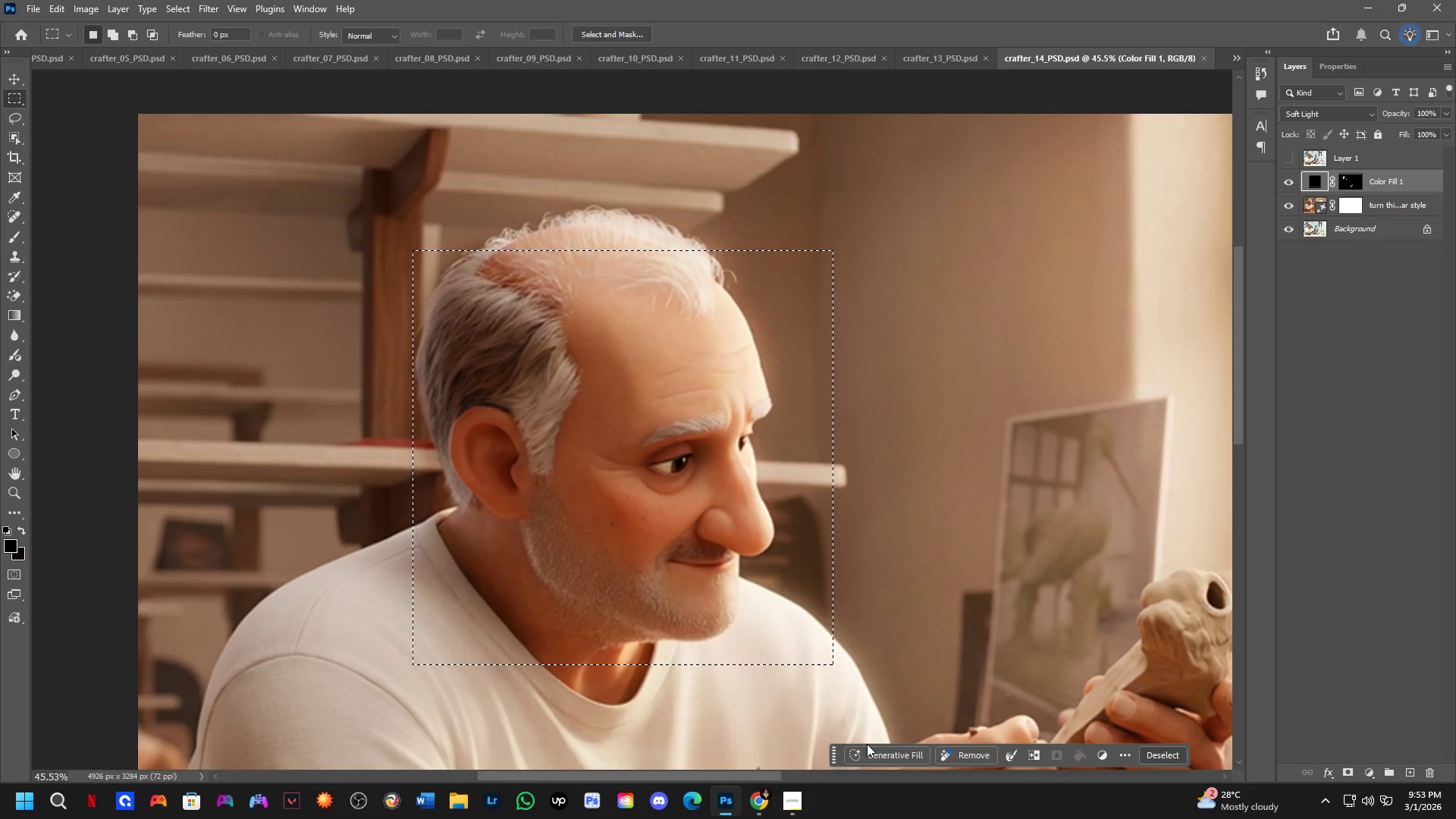 
left_click([877, 753])
 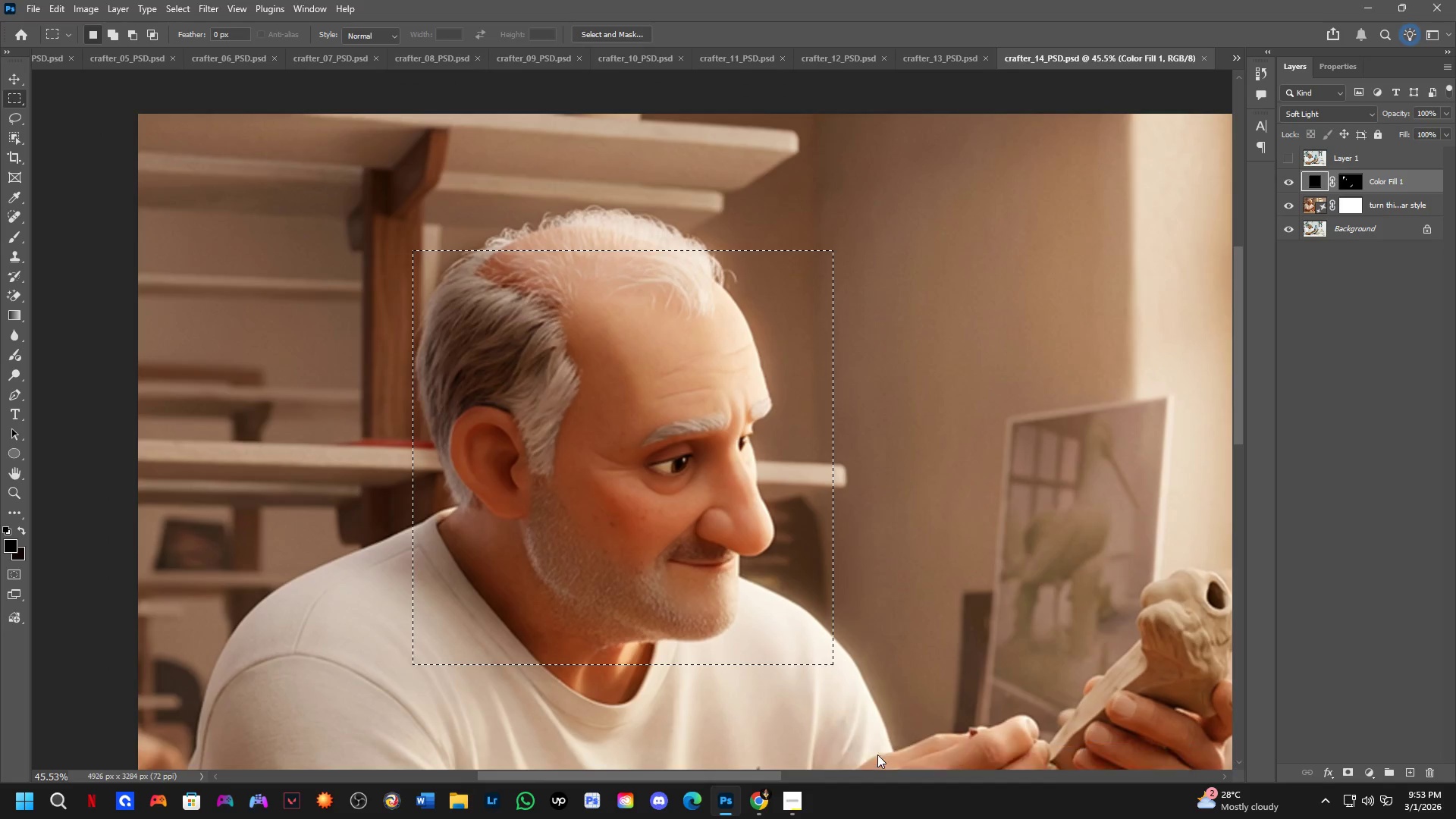 
type(add)
 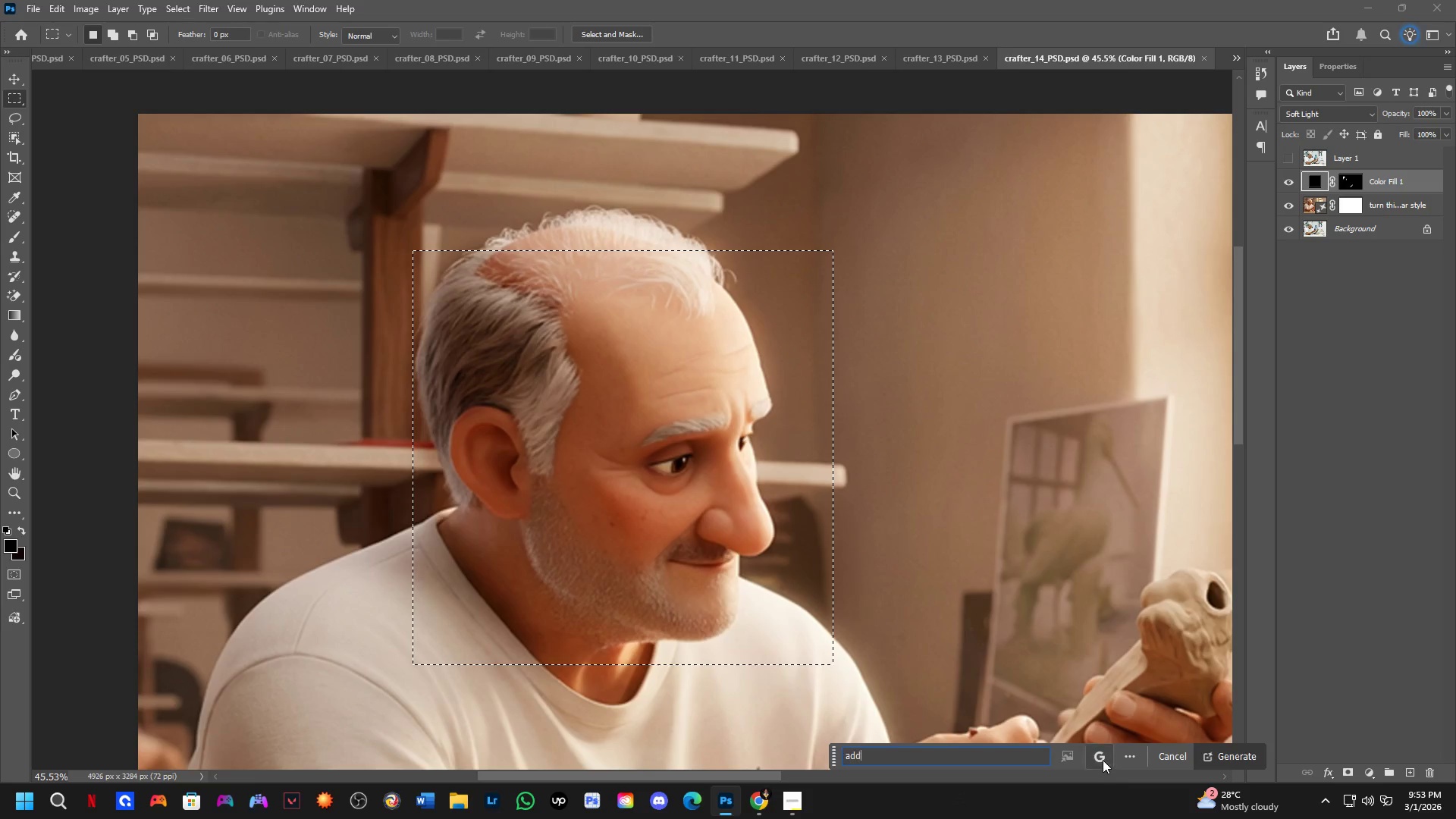 
left_click([1103, 759])
 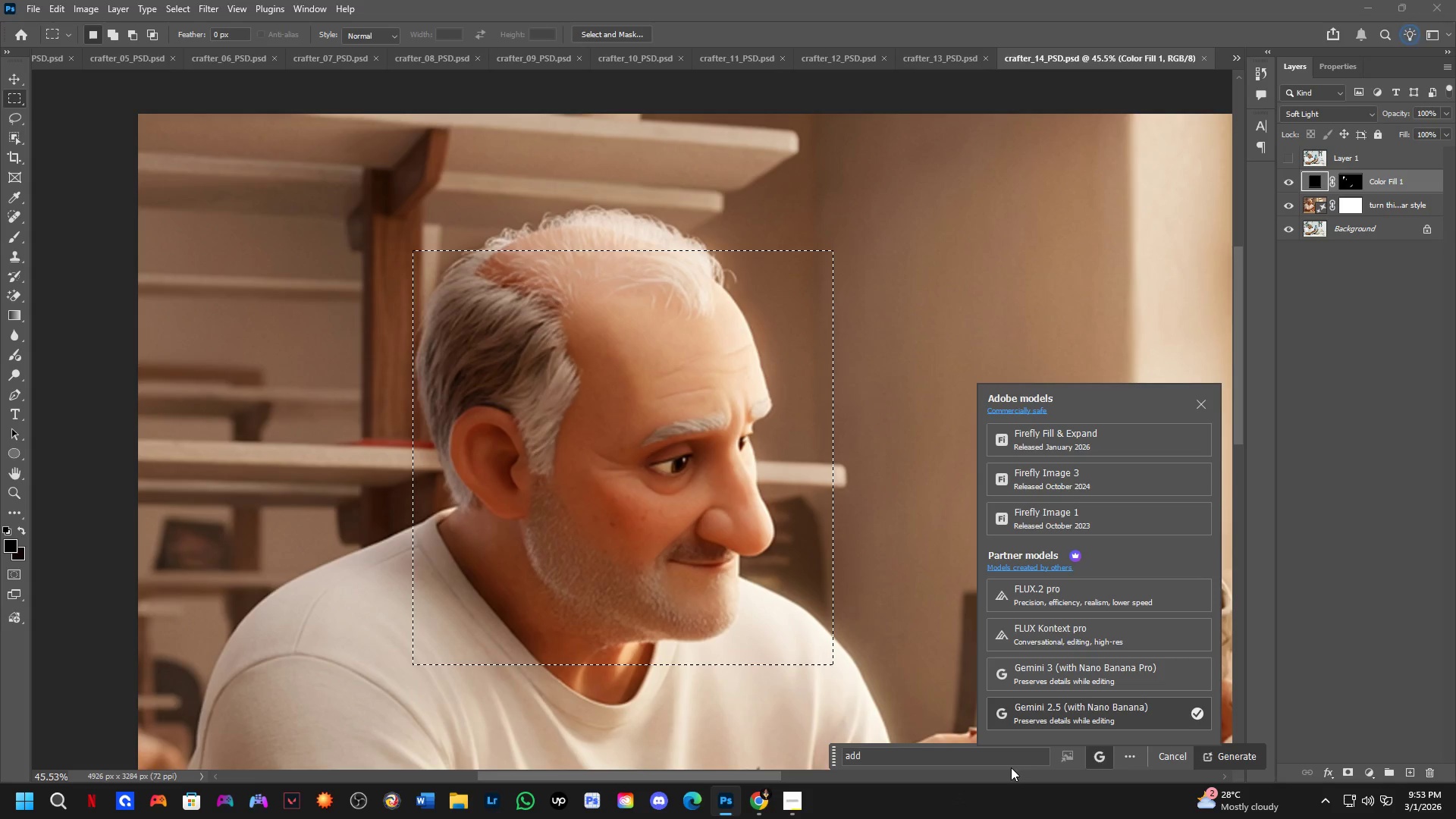 
left_click([999, 758])
 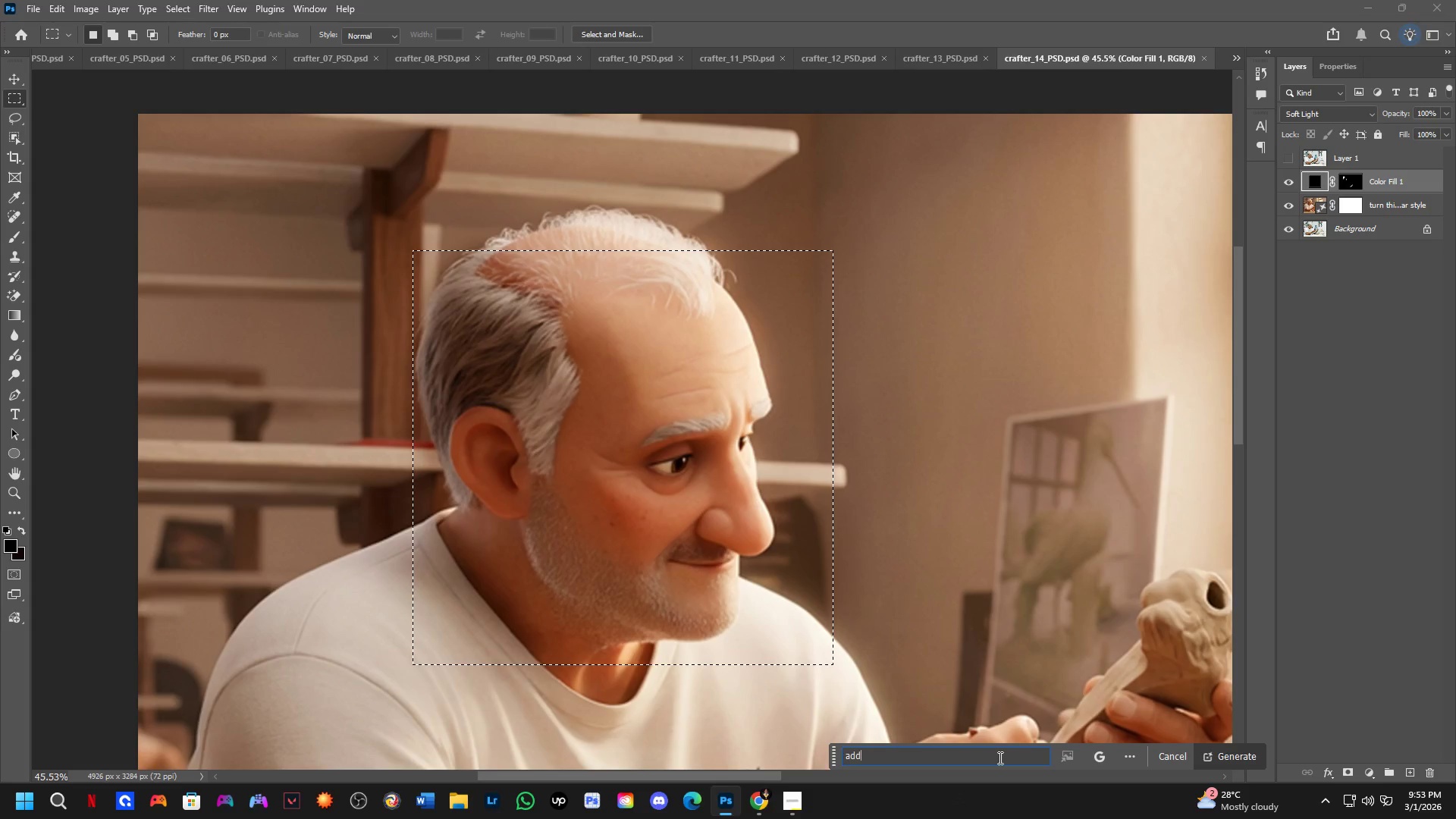 
key(Space)
 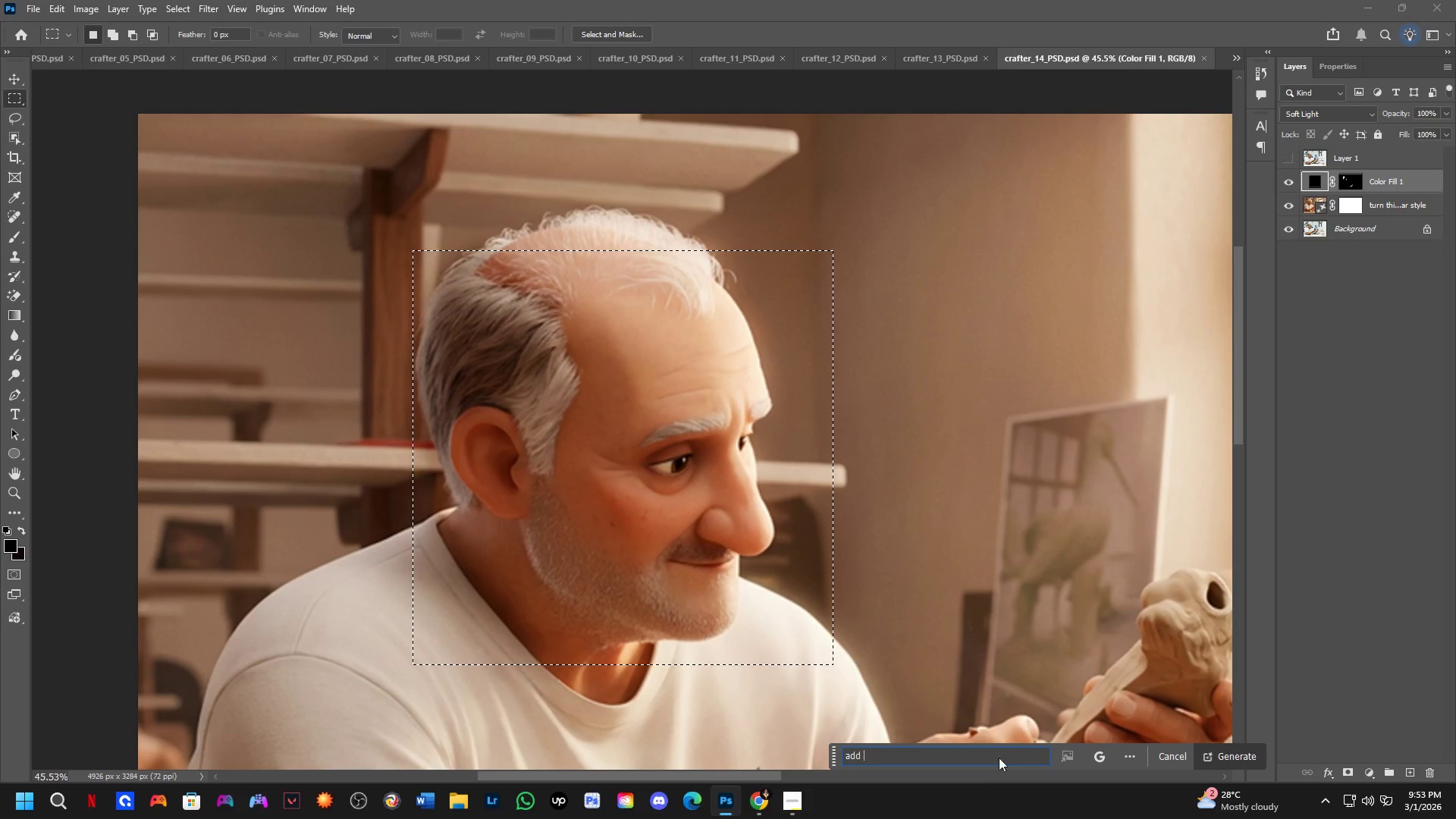 
key(D)
 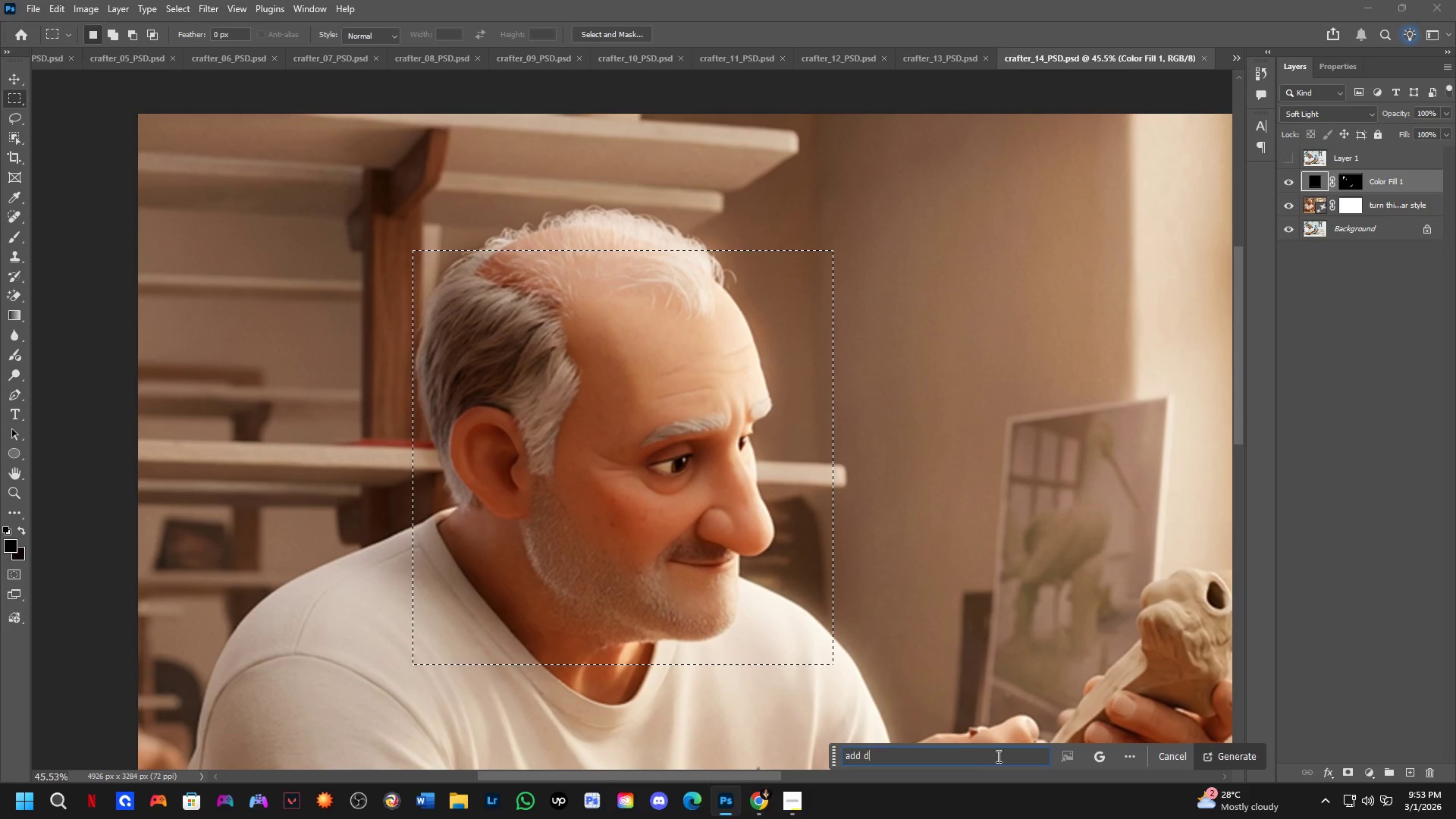 
type(etails)
 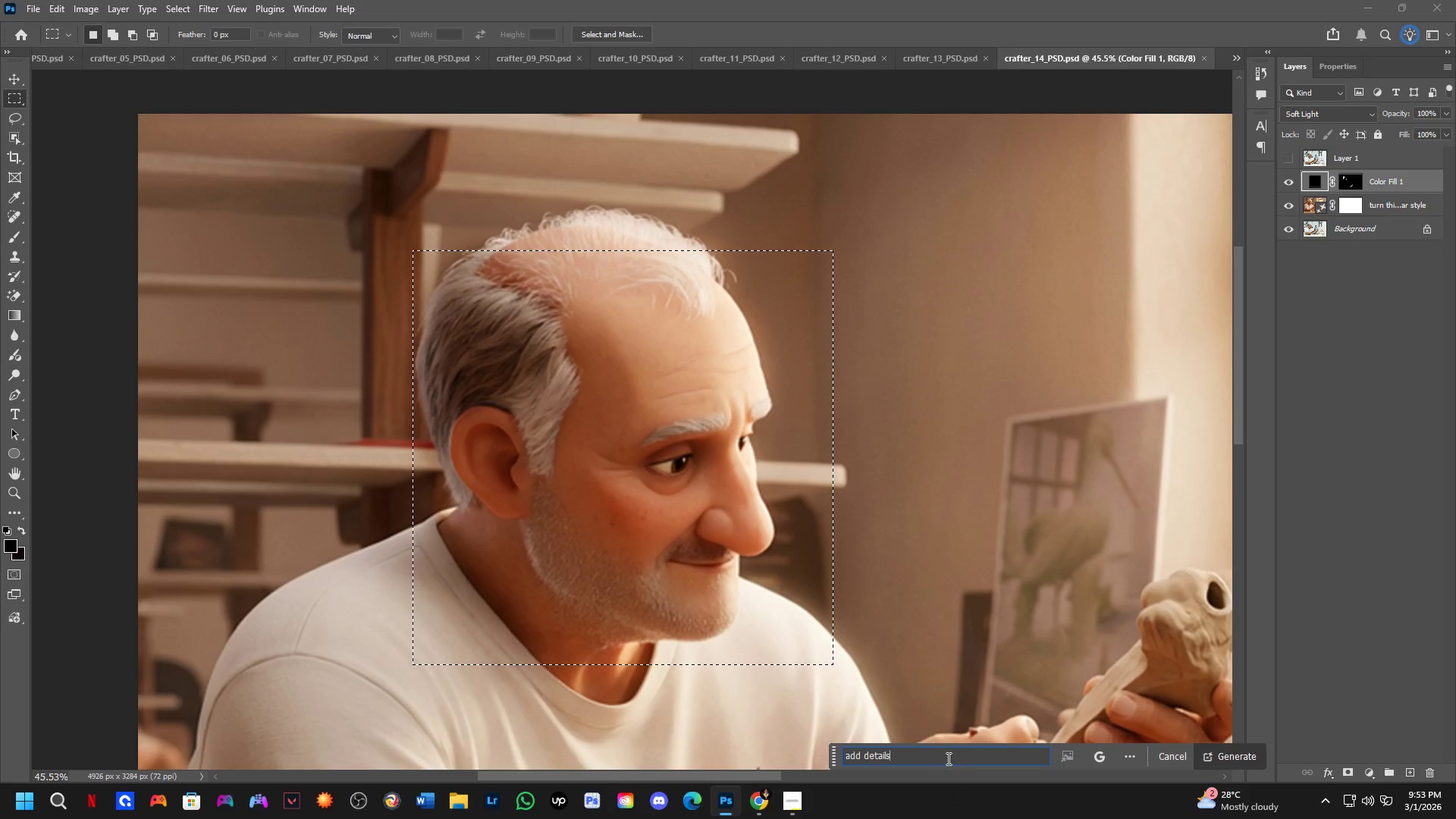 
key(Enter)
 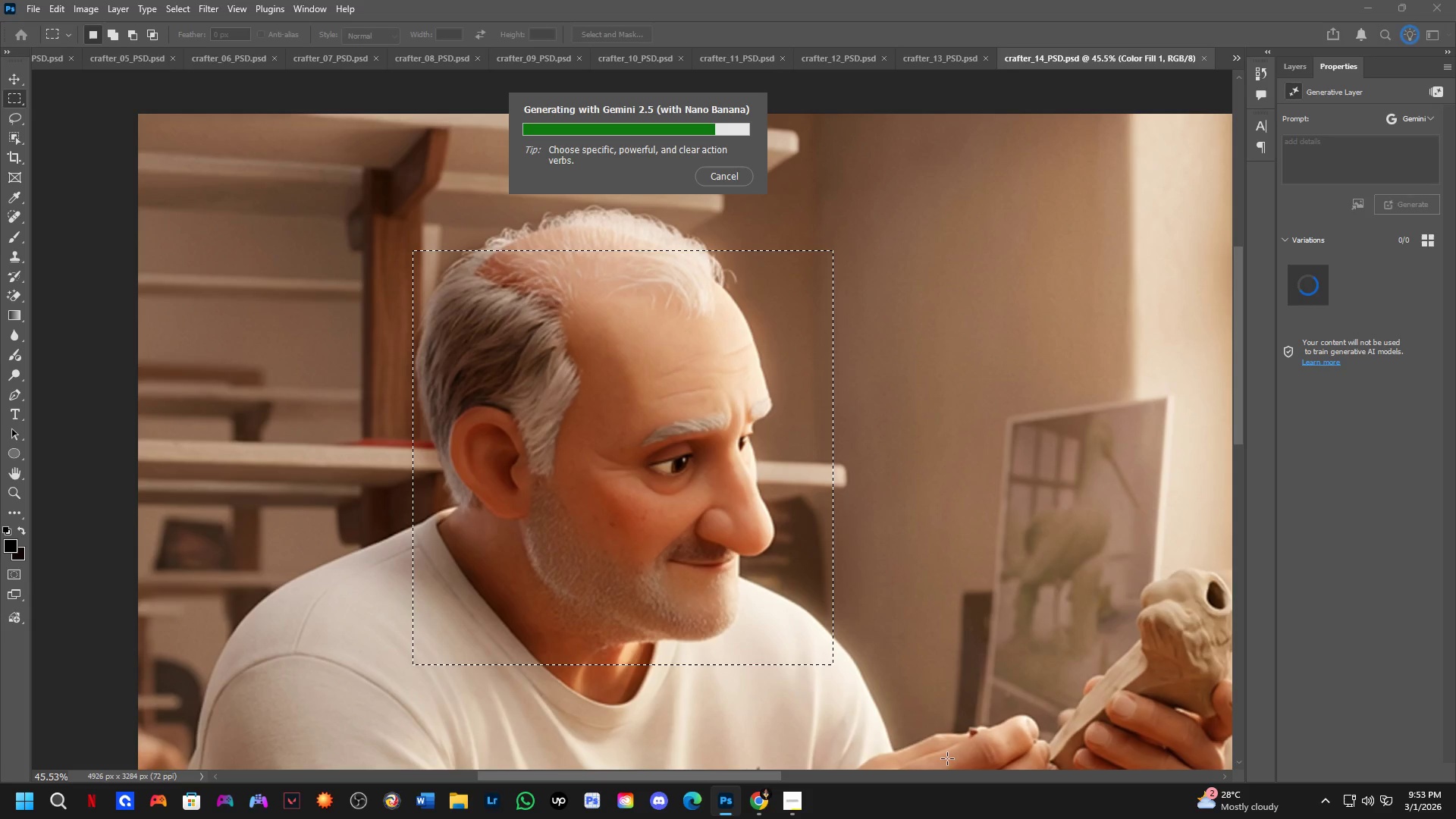 
wait(19.52)
 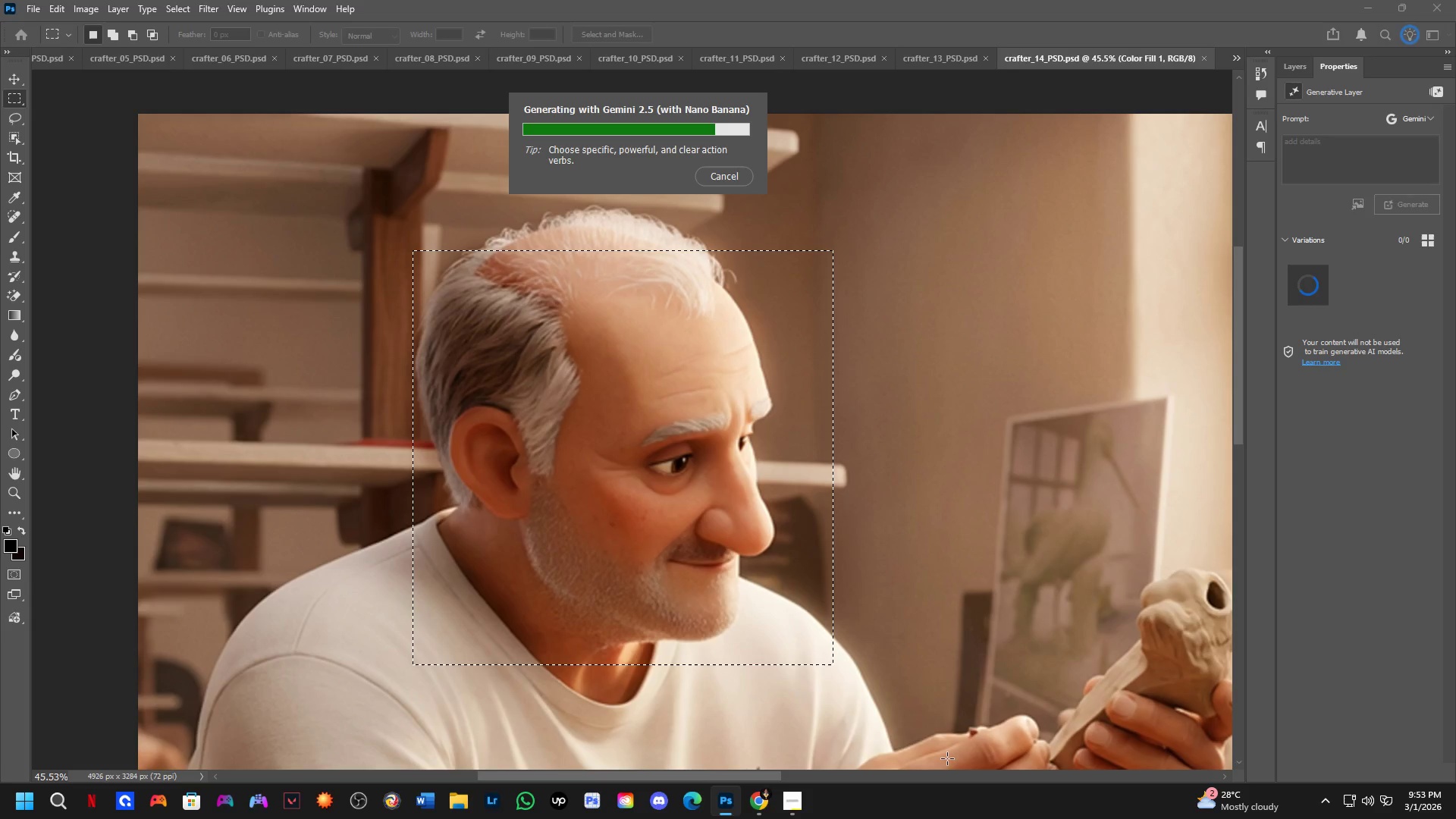 
key(Shift+ShiftLeft)
 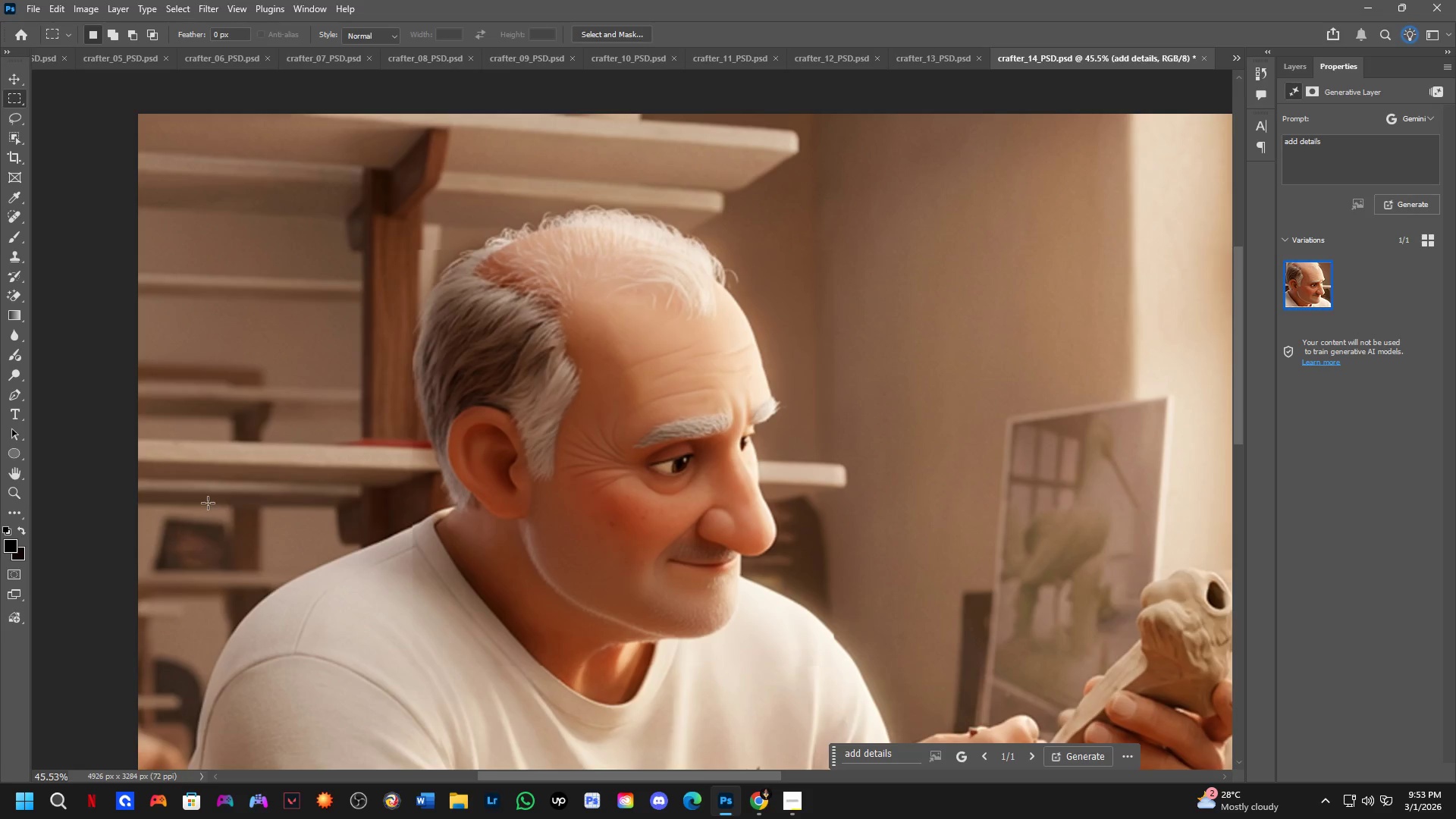 
scroll: coordinate [972, 481], scroll_direction: up, amount: 5.0
 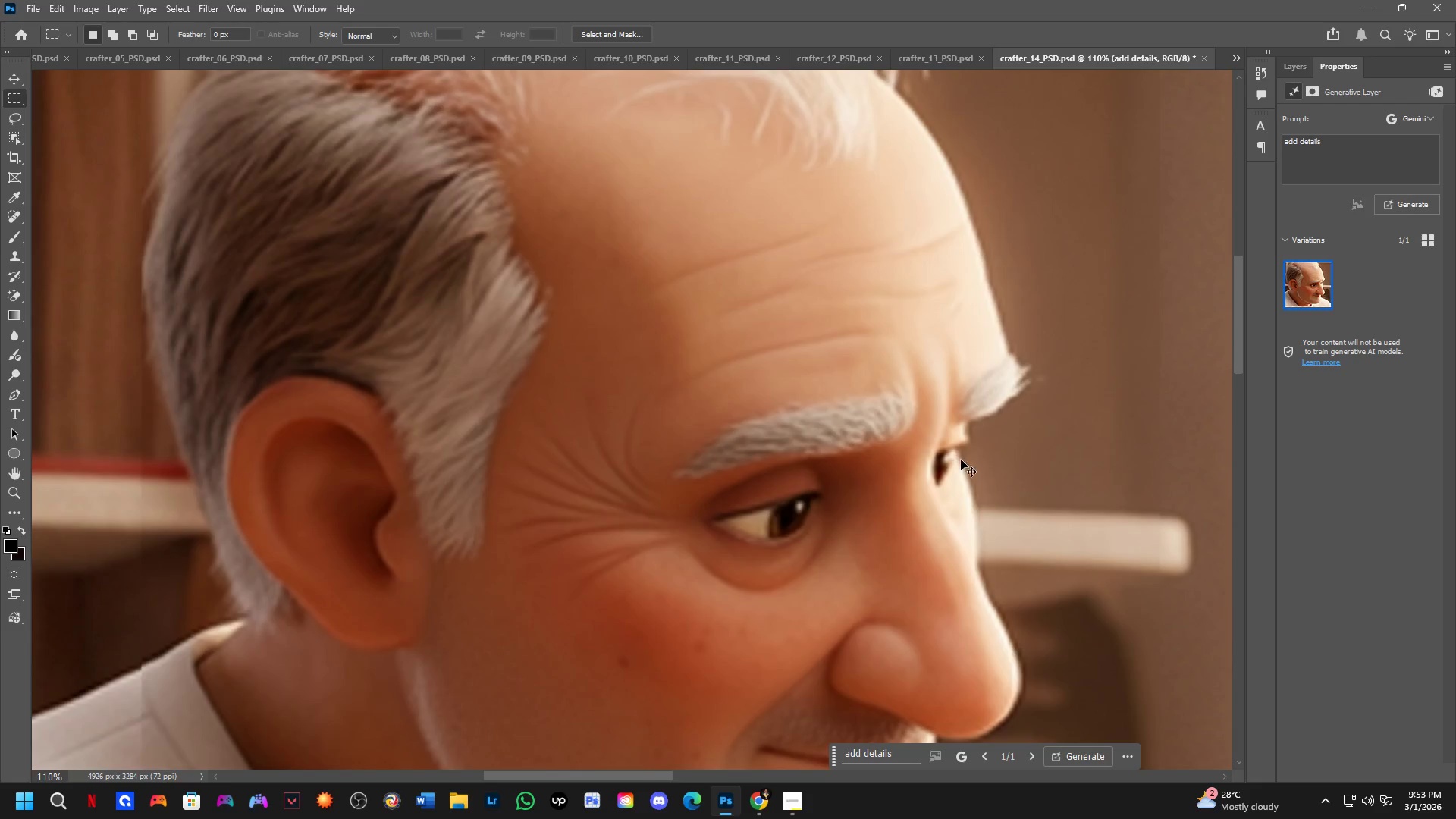 
key(Control+Z)
 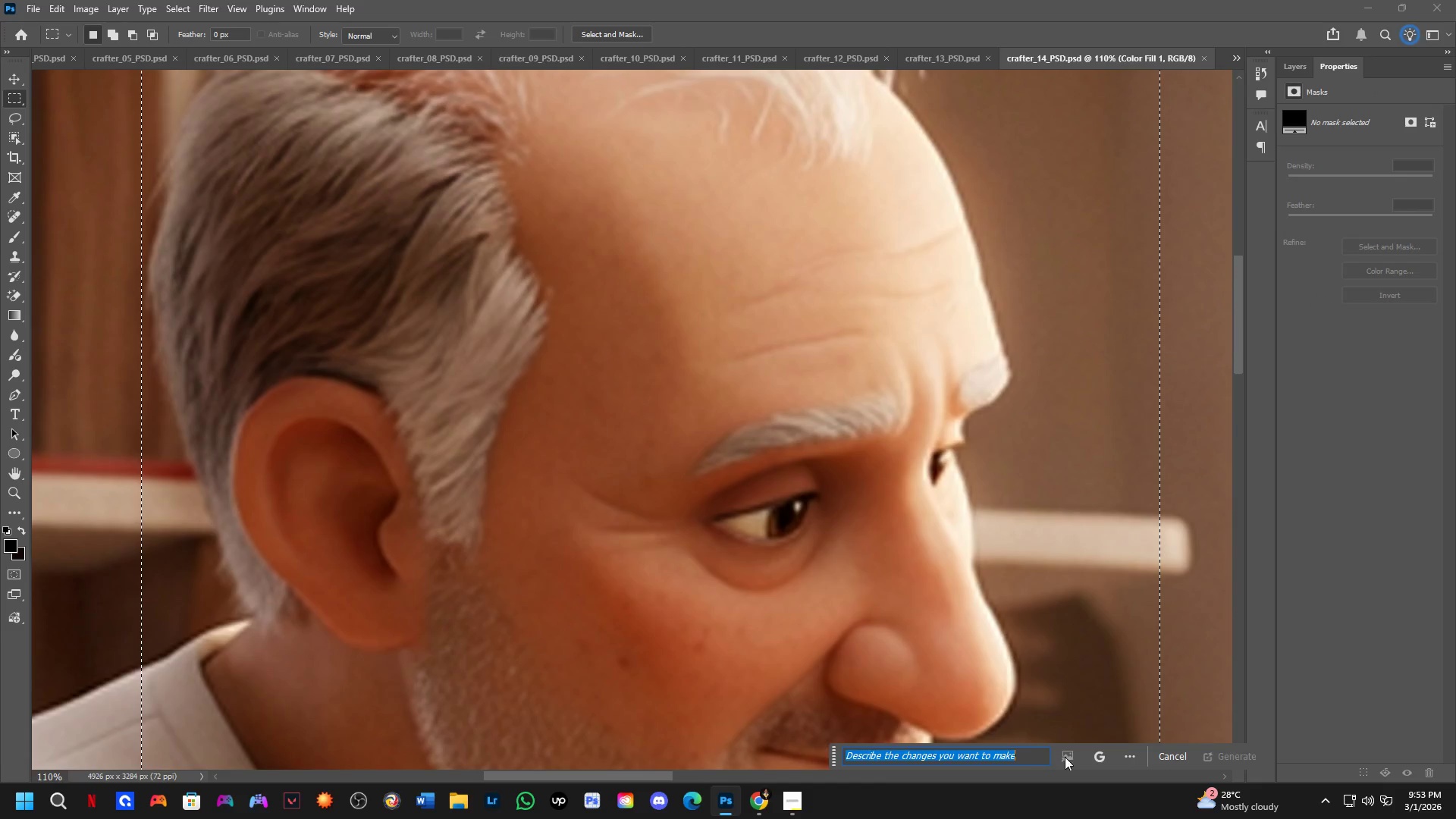 
scroll: coordinate [974, 440], scroll_direction: down, amount: 9.0
 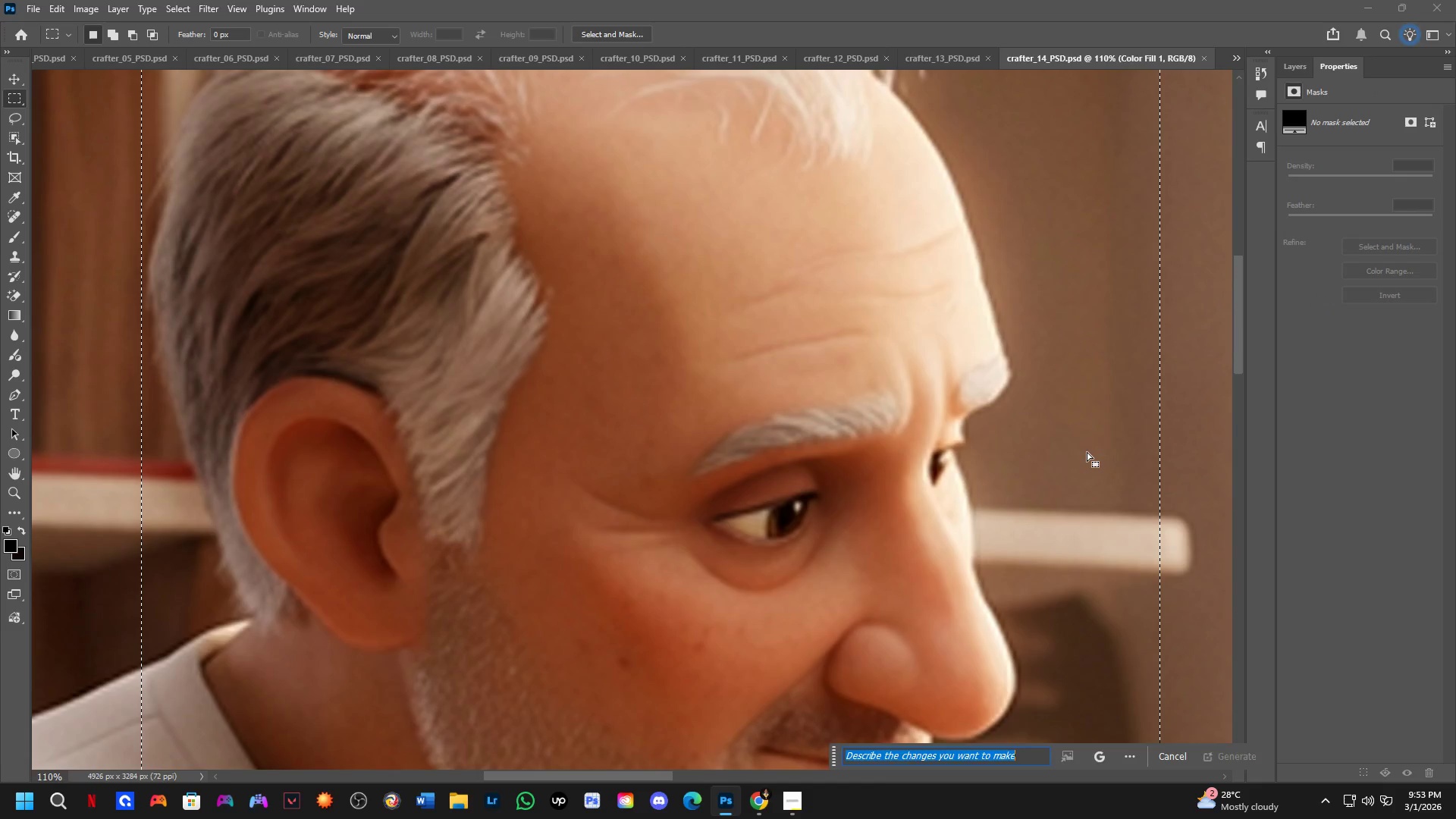 
left_click([1085, 450])
 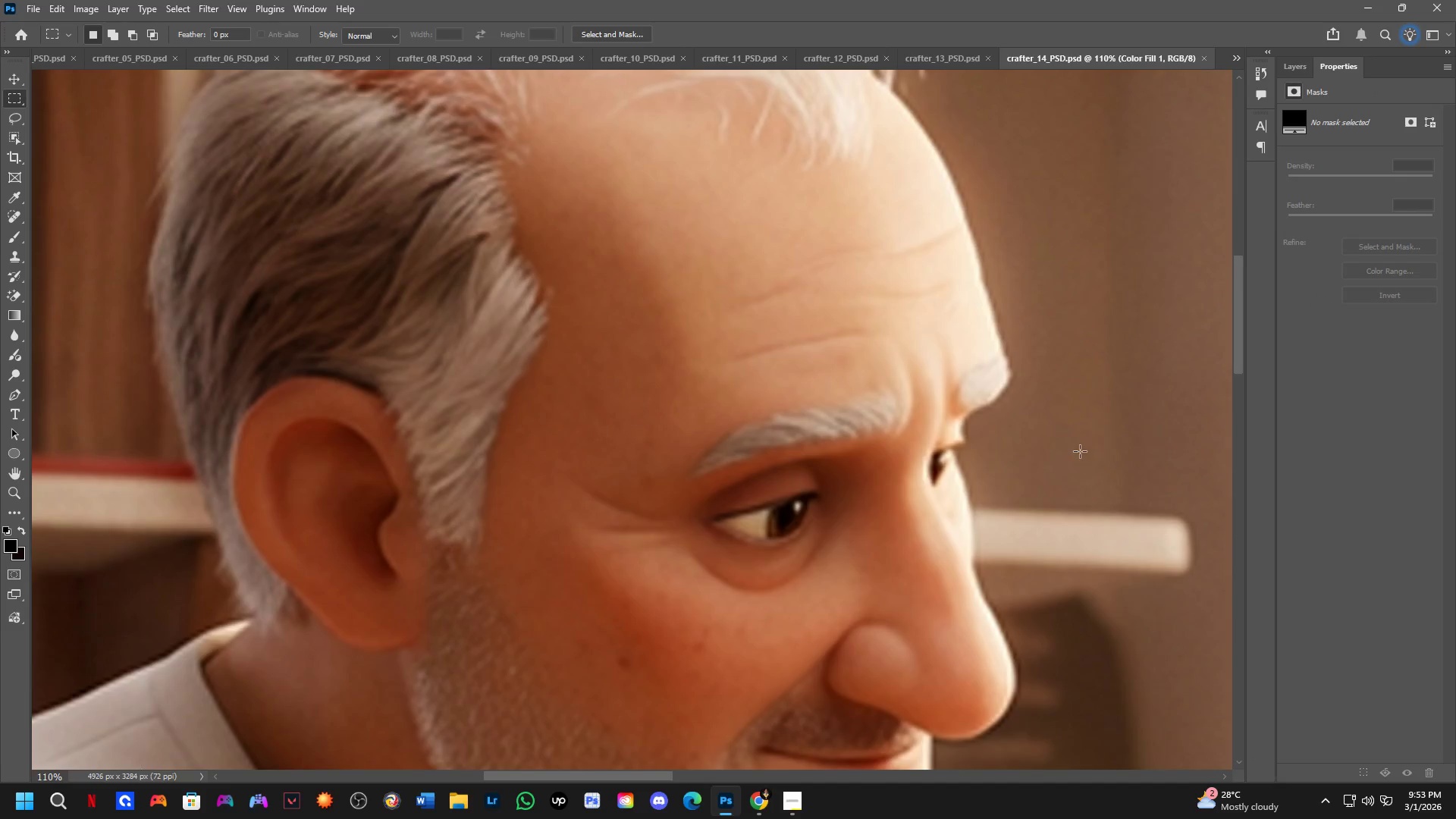 
scroll: coordinate [1078, 452], scroll_direction: down, amount: 10.0
 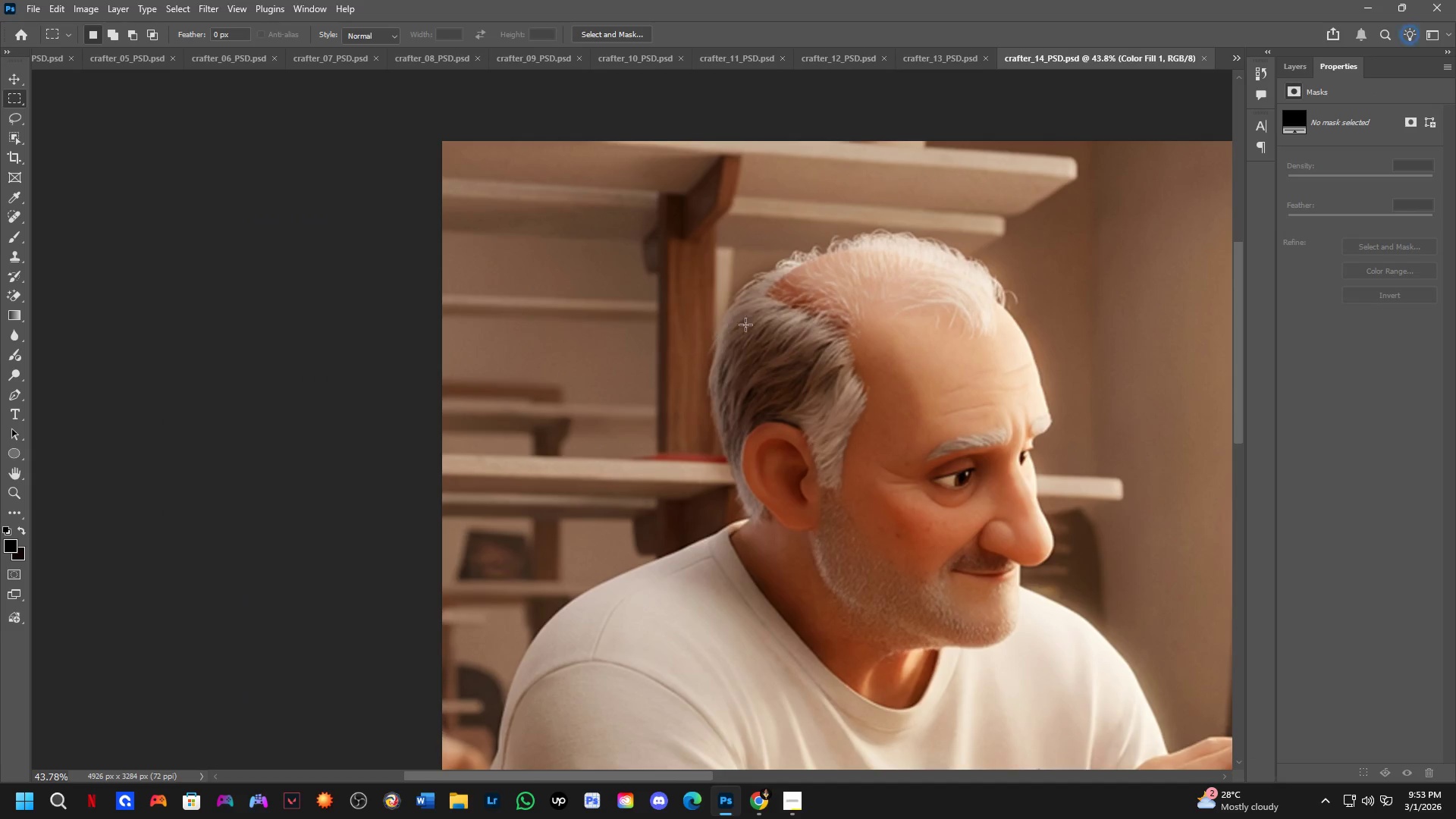 
left_click_drag(start_coordinate=[774, 331], to_coordinate=[1125, 680])
 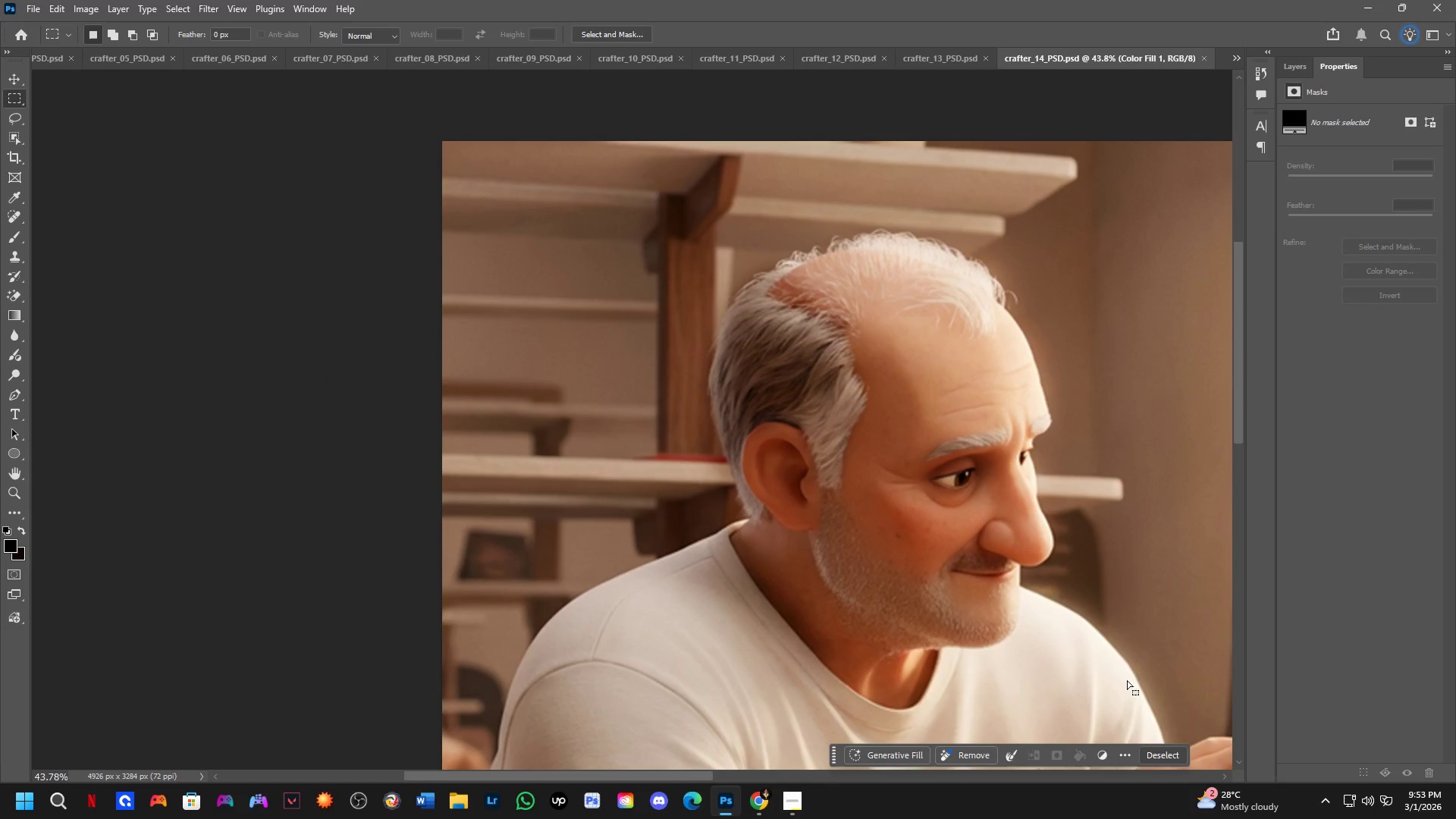 
hold_key(key=Space, duration=0.52)
 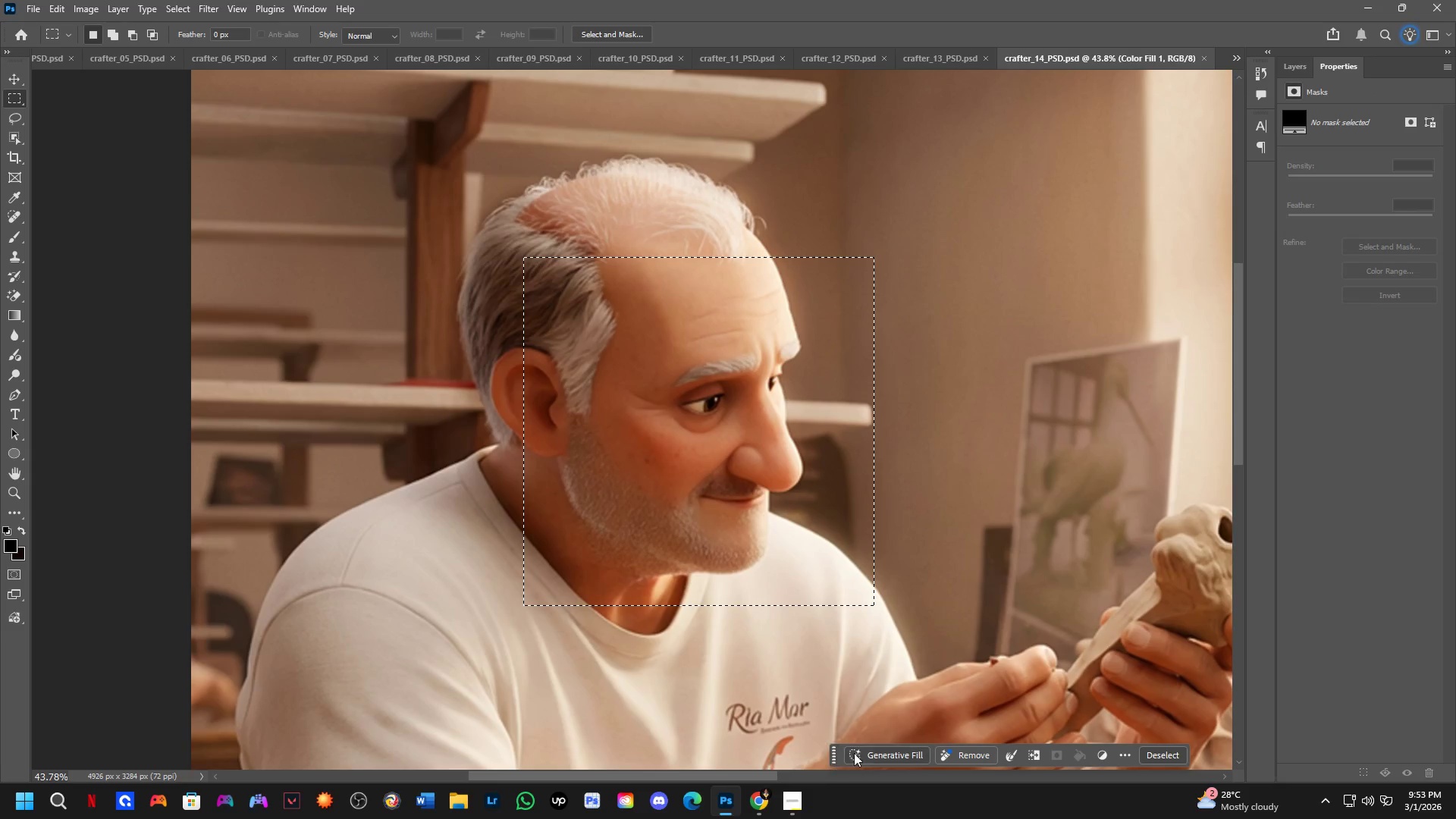 
left_click_drag(start_coordinate=[1111, 634], to_coordinate=[882, 570])
 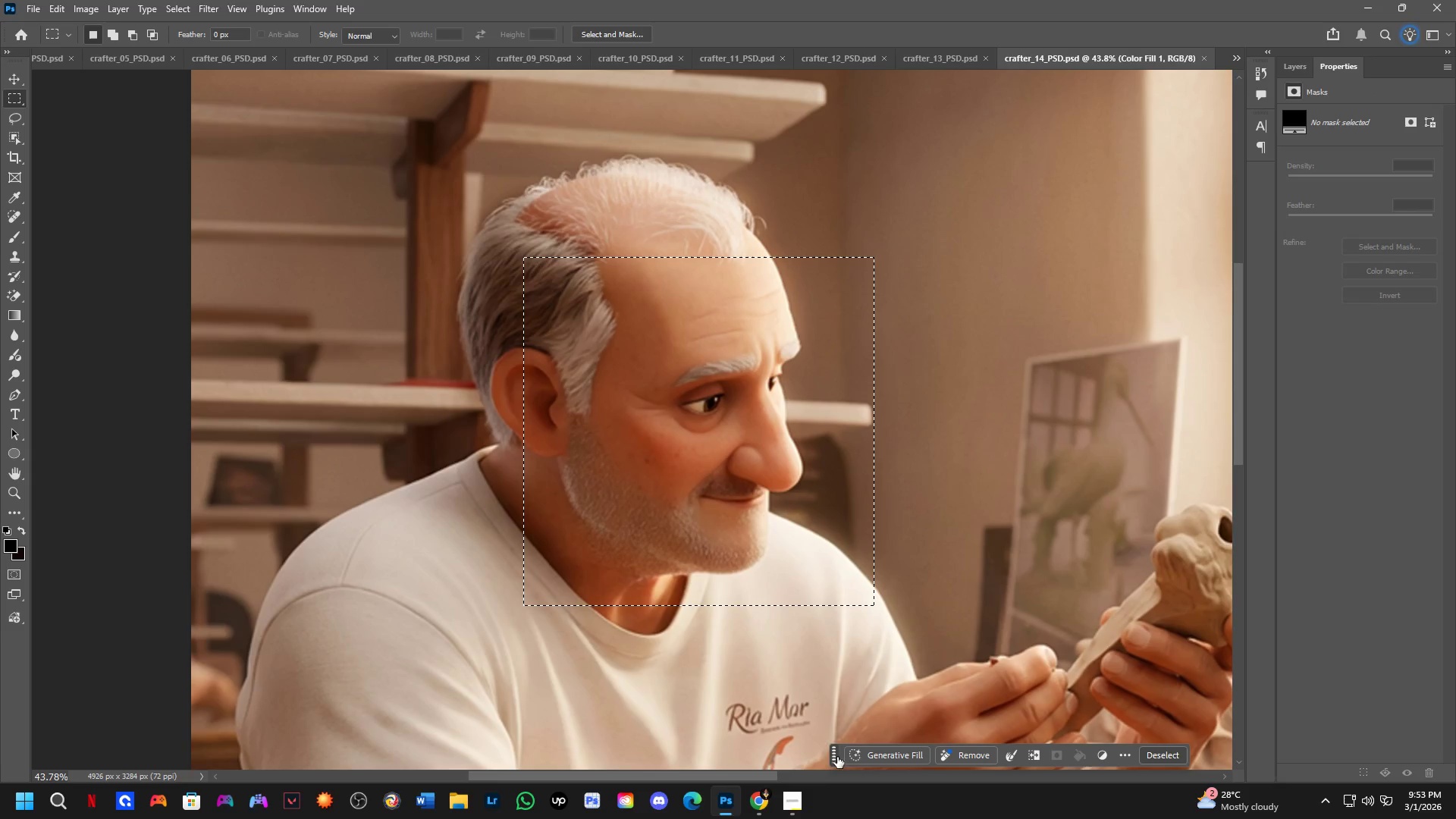 
left_click([868, 752])
 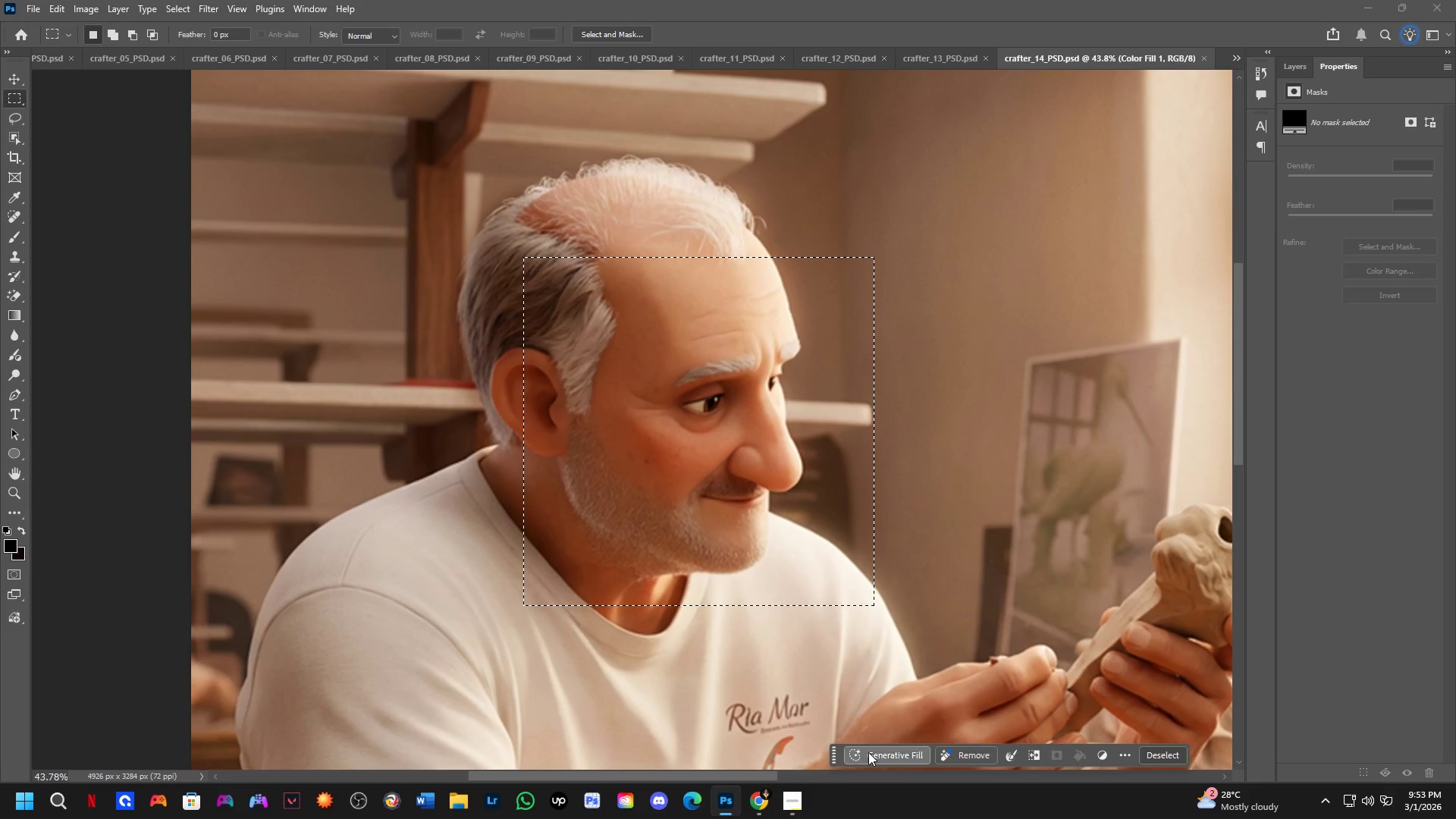 
type(add details)
 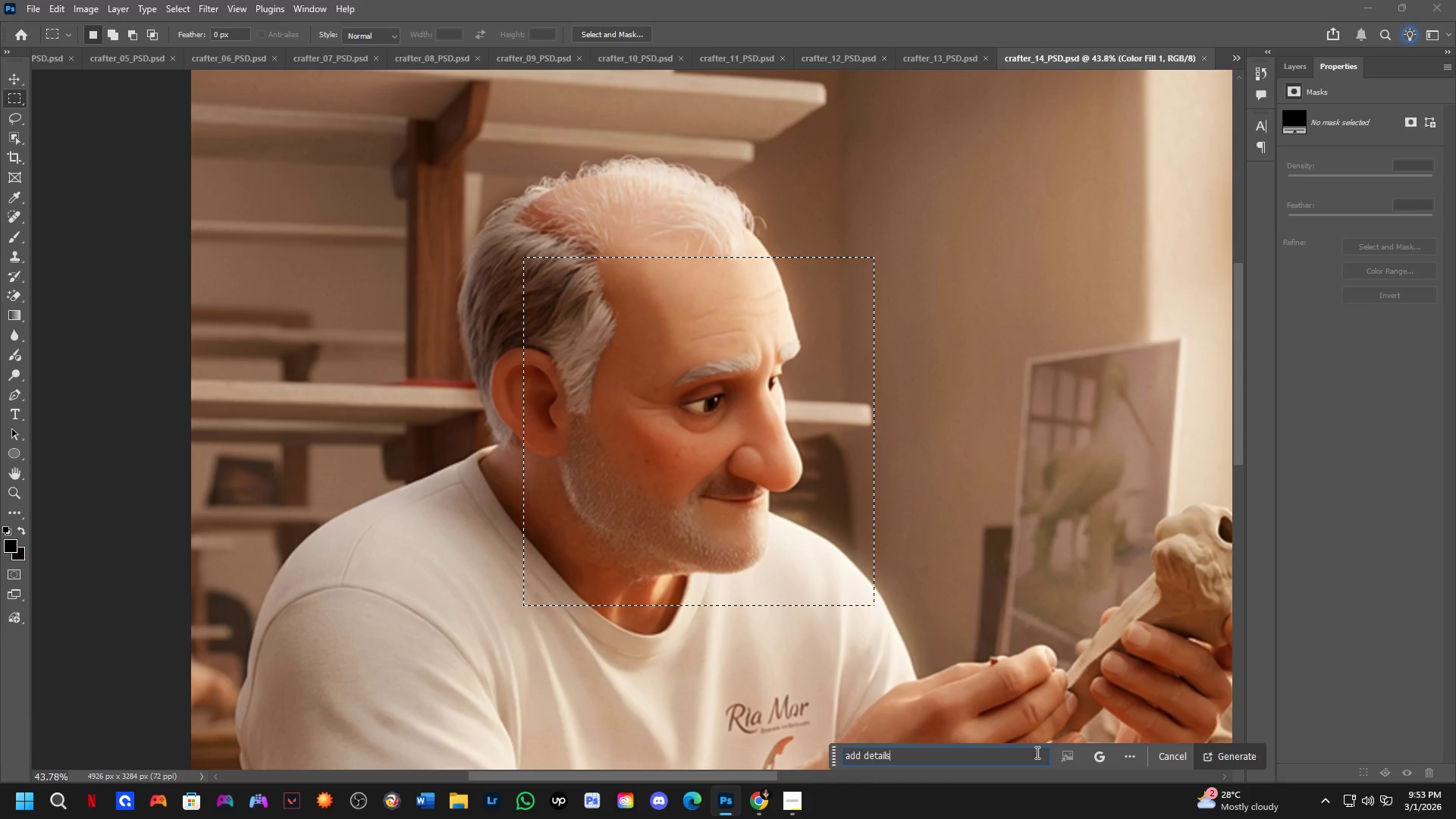 
key(Enter)
 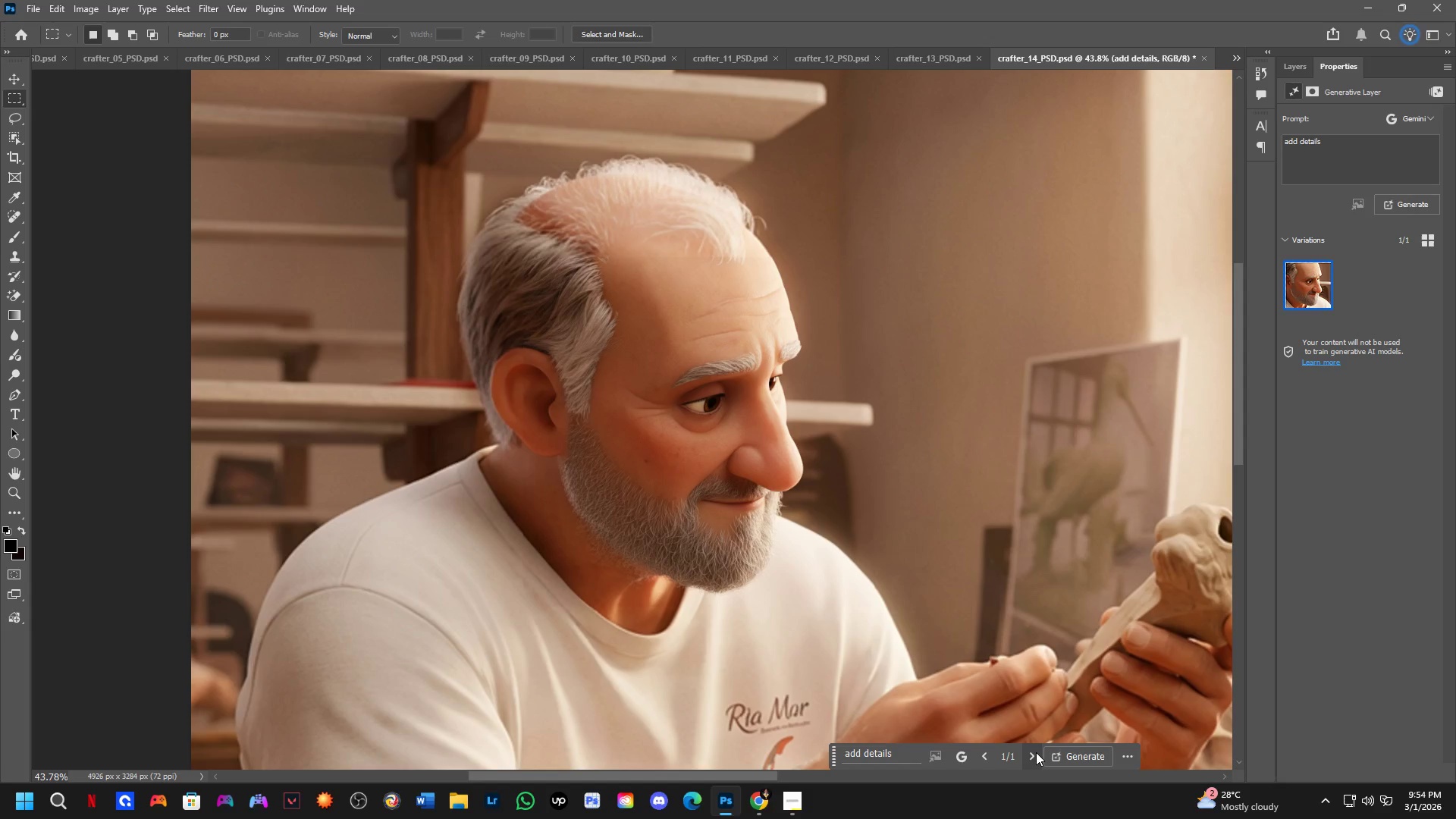 
wait(50.06)
 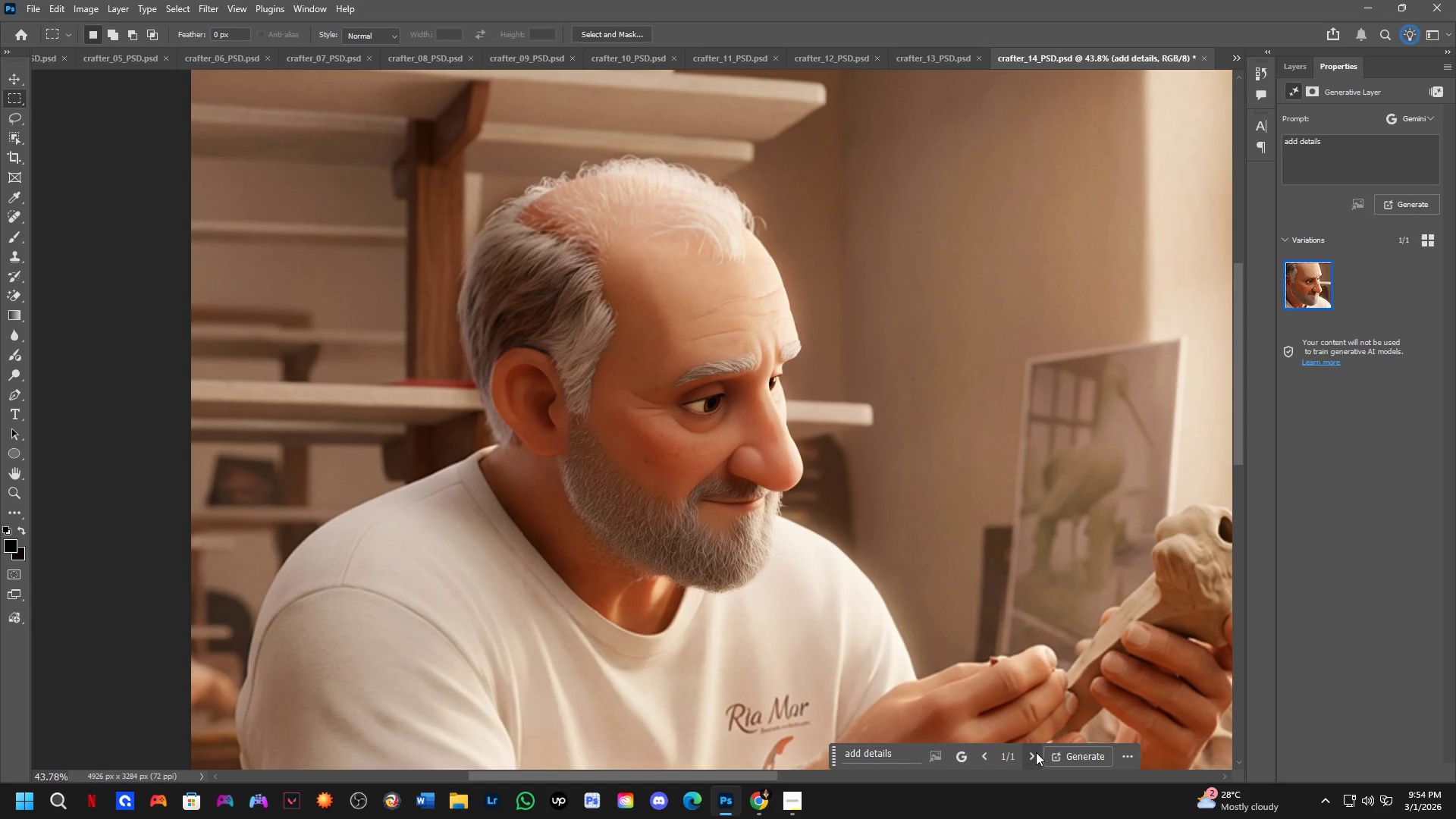 
scroll: coordinate [688, 309], scroll_direction: up, amount: 8.0
 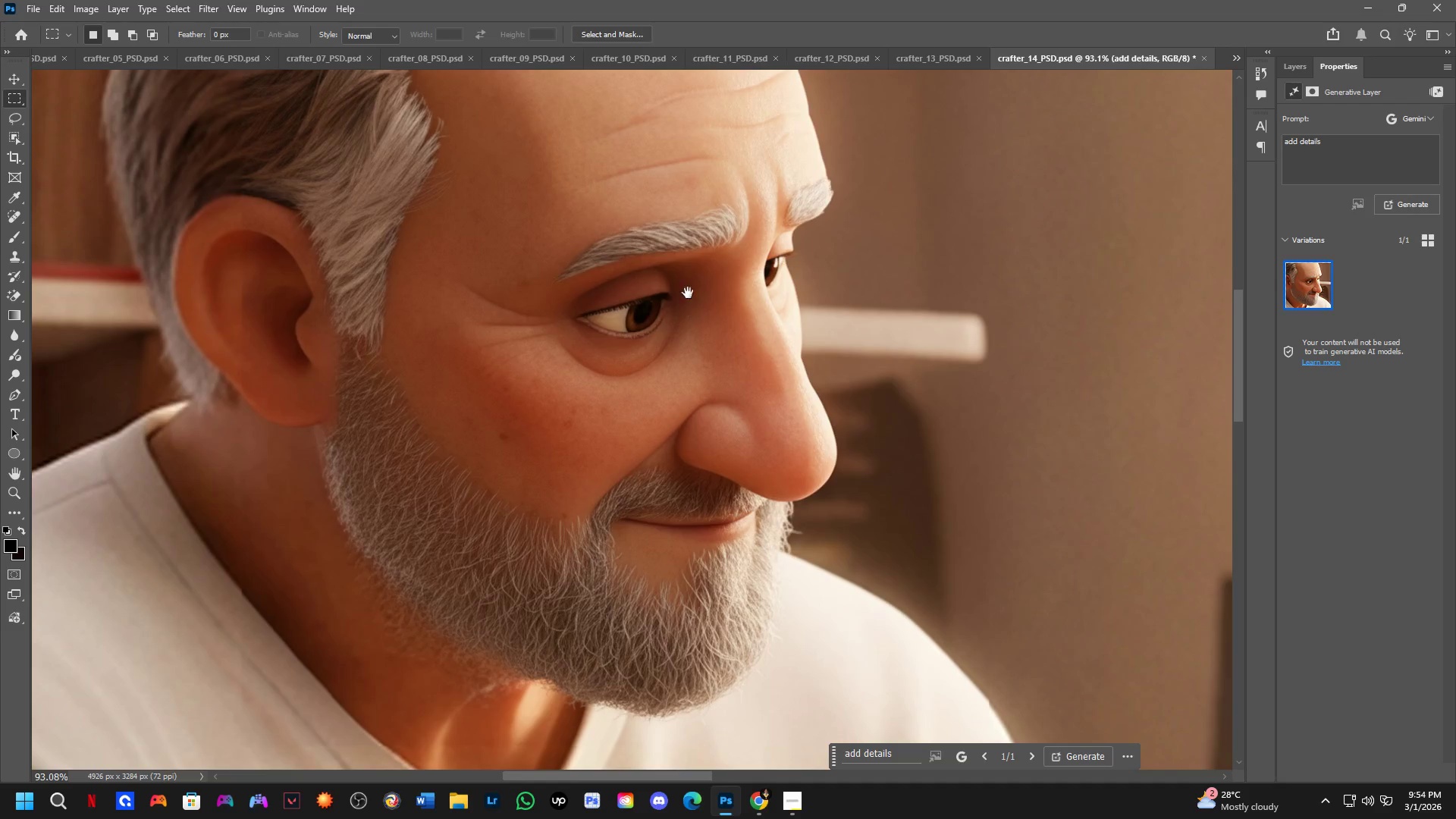 
hold_key(key=Space, duration=0.47)
 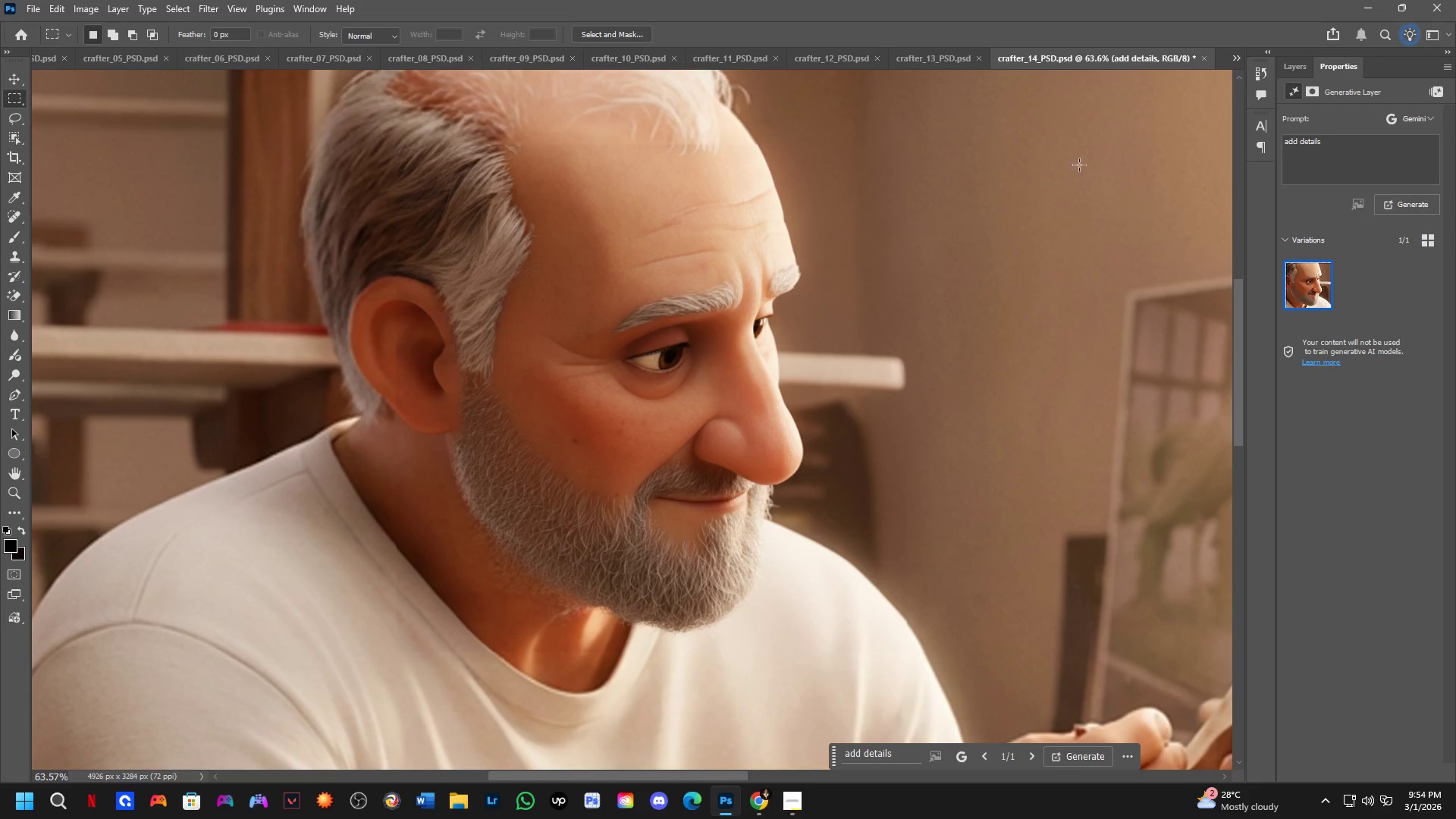 
left_click_drag(start_coordinate=[688, 286], to_coordinate=[708, 330])
 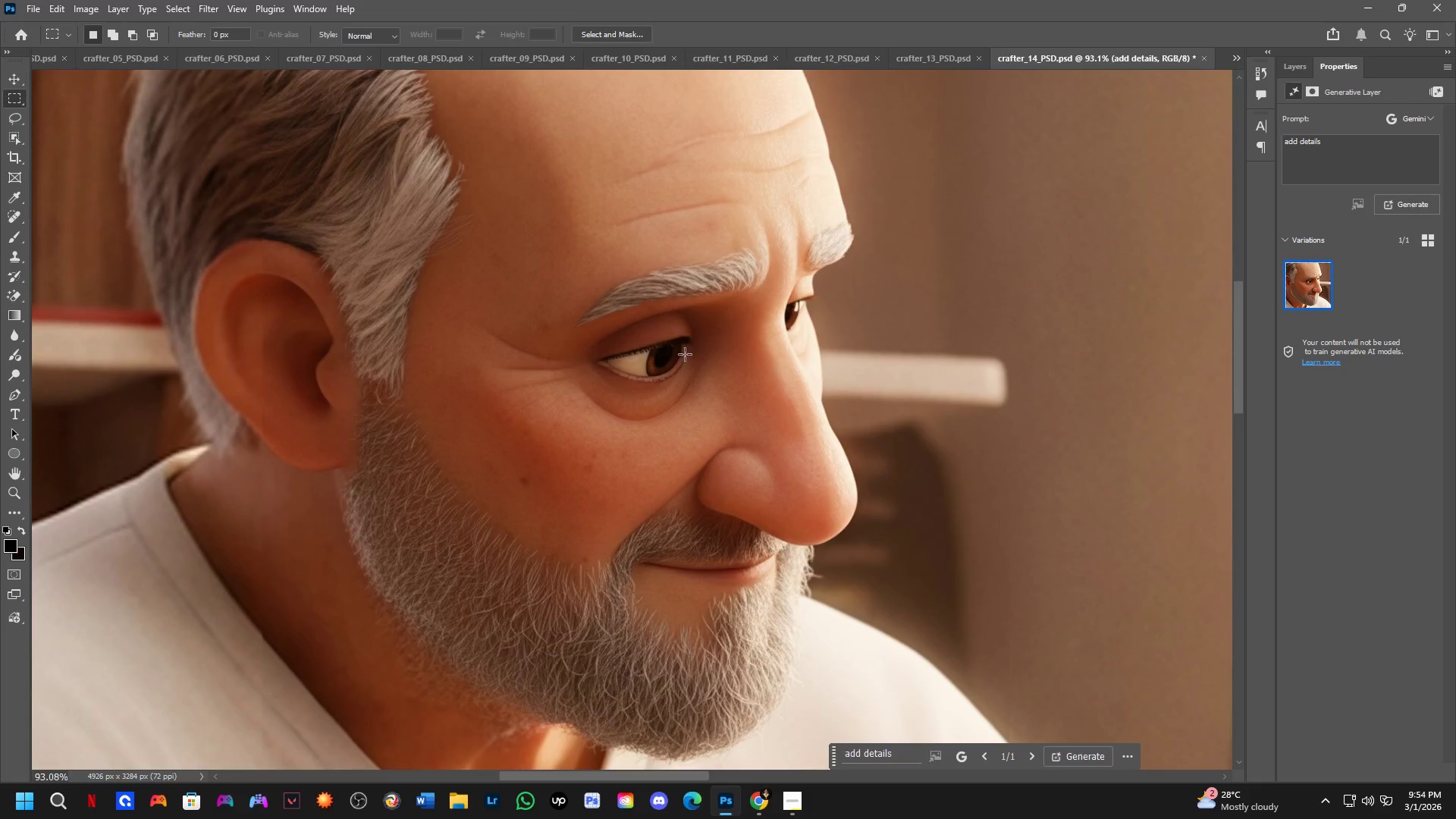 
scroll: coordinate [684, 355], scroll_direction: down, amount: 4.0
 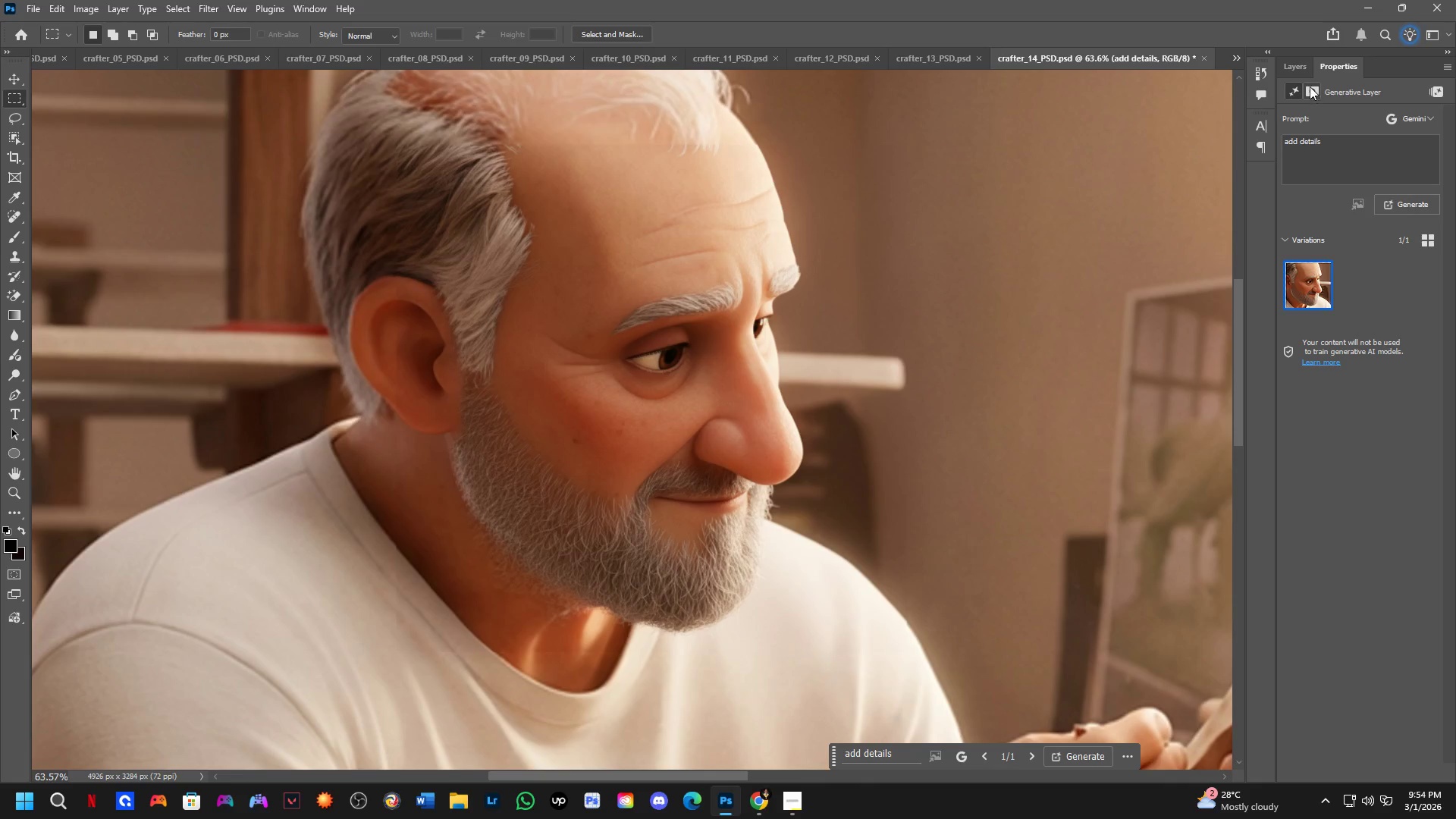 
left_click([1298, 62])
 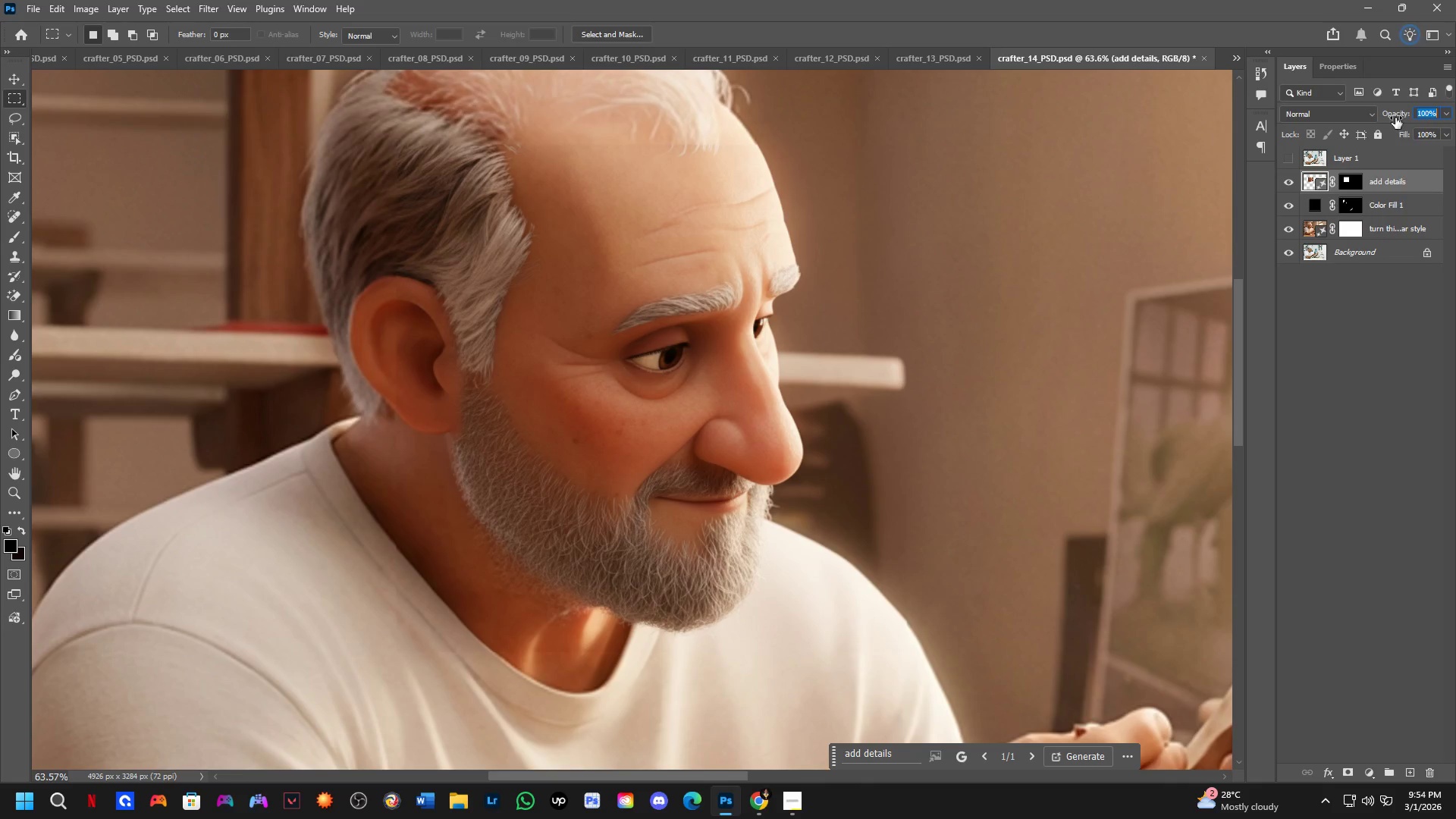 
left_click_drag(start_coordinate=[1407, 113], to_coordinate=[1382, 118])
 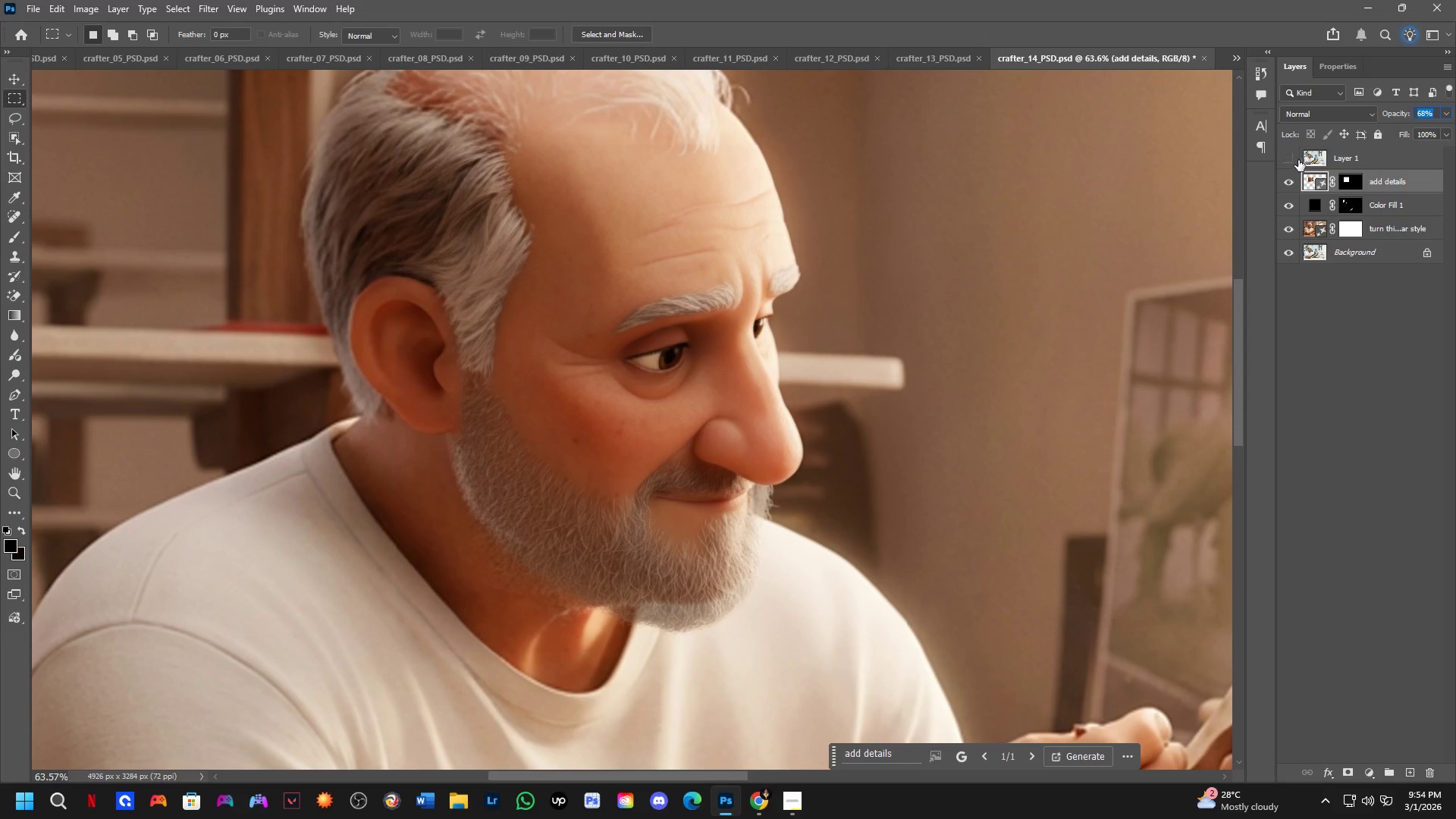 
double_click([1287, 180])
 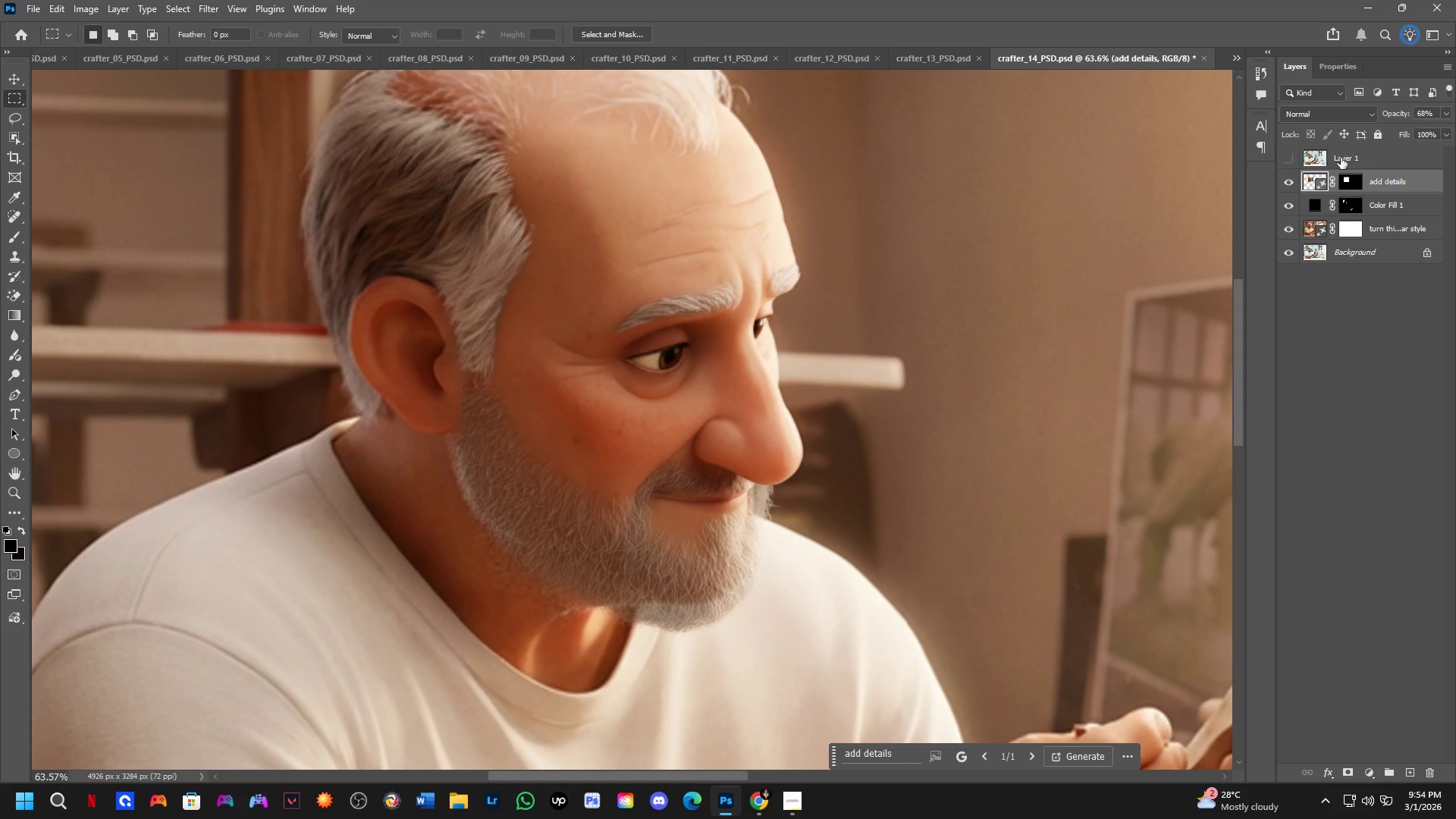 
left_click([1288, 161])
 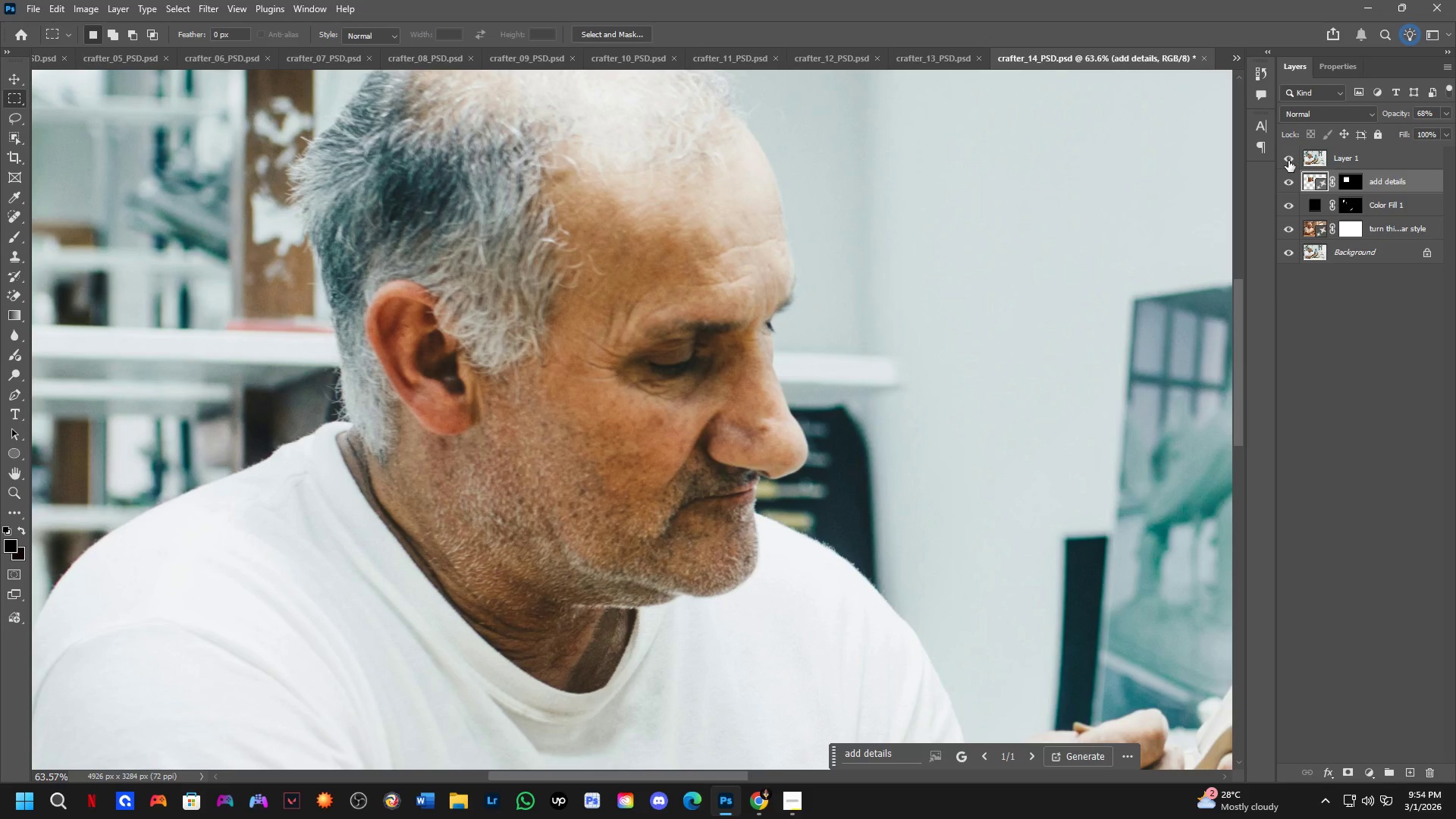 
left_click([1288, 161])
 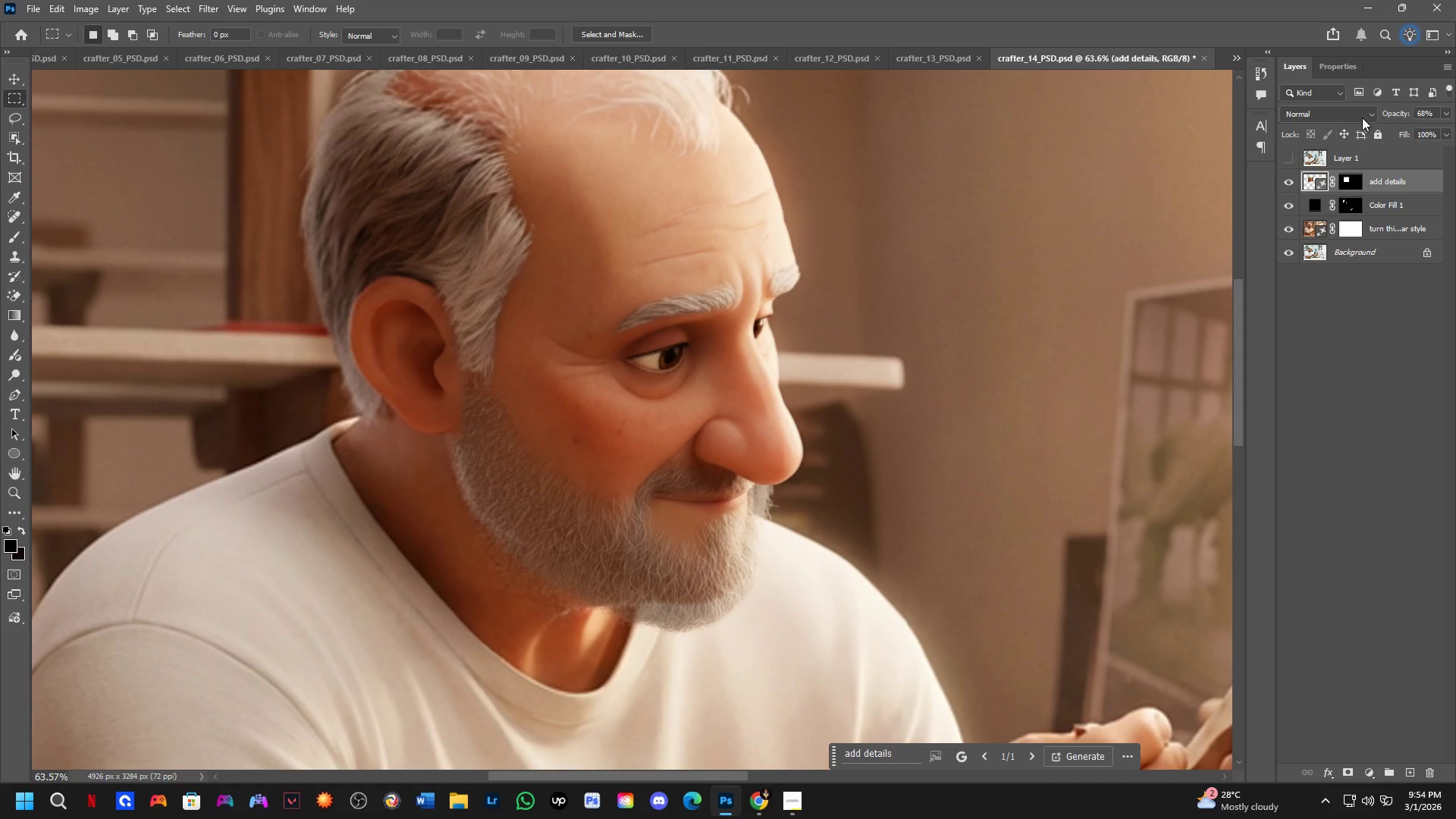 
left_click_drag(start_coordinate=[1406, 115], to_coordinate=[1455, 112])
 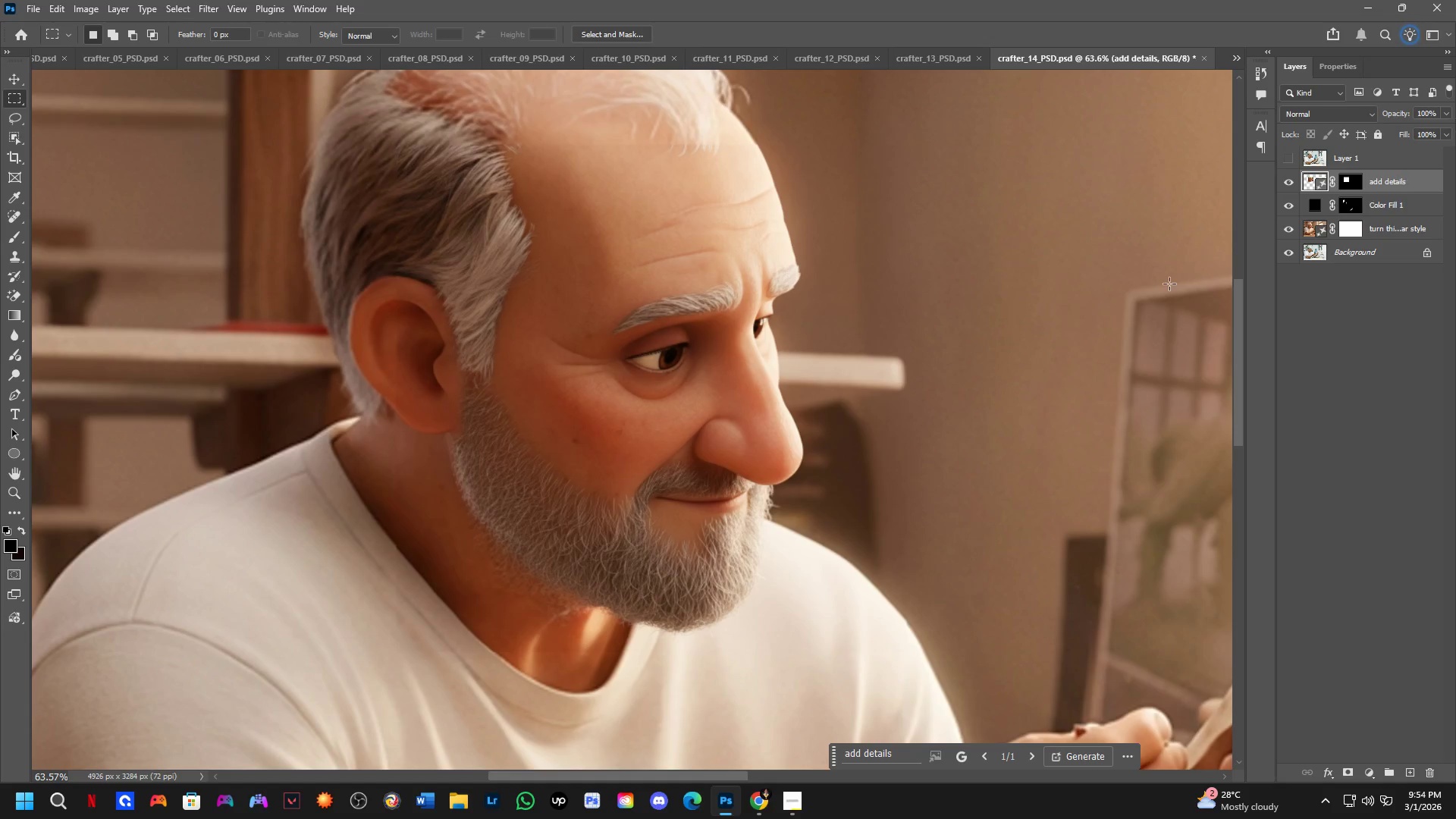 
scroll: coordinate [928, 289], scroll_direction: down, amount: 5.0
 